 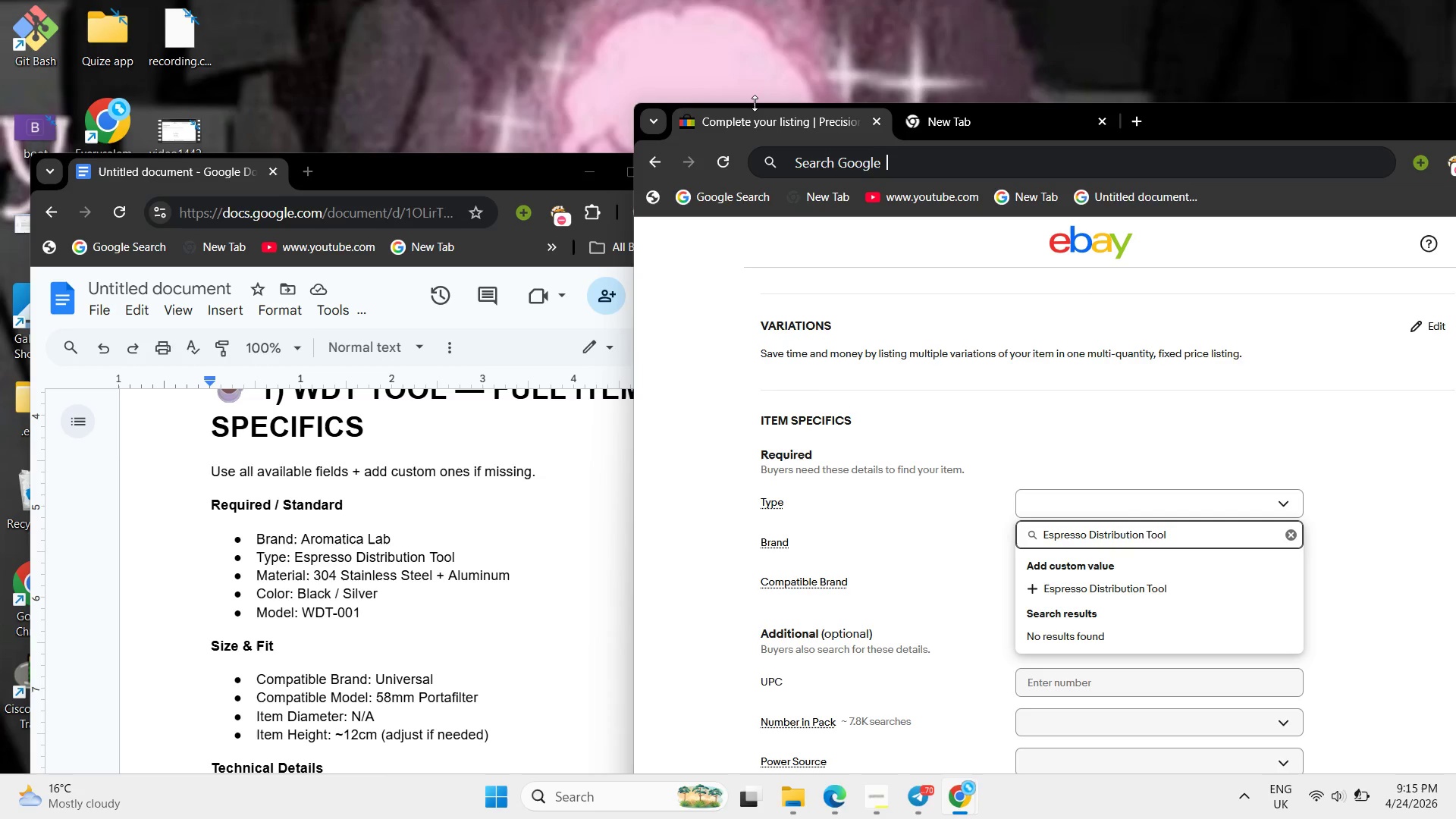 
left_click([1100, 587])
 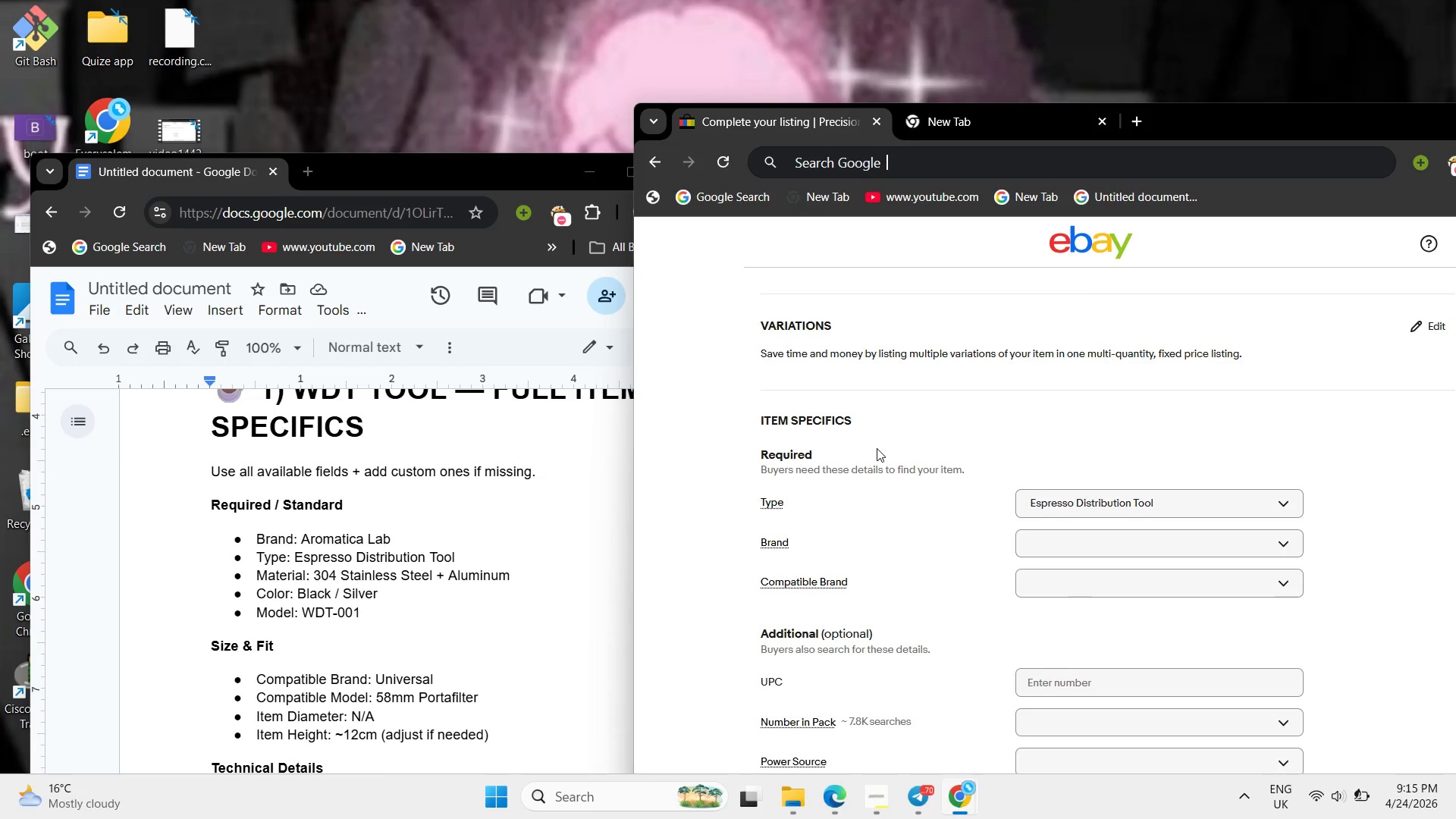 
scroll: coordinate [877, 448], scroll_direction: down, amount: 1.0
 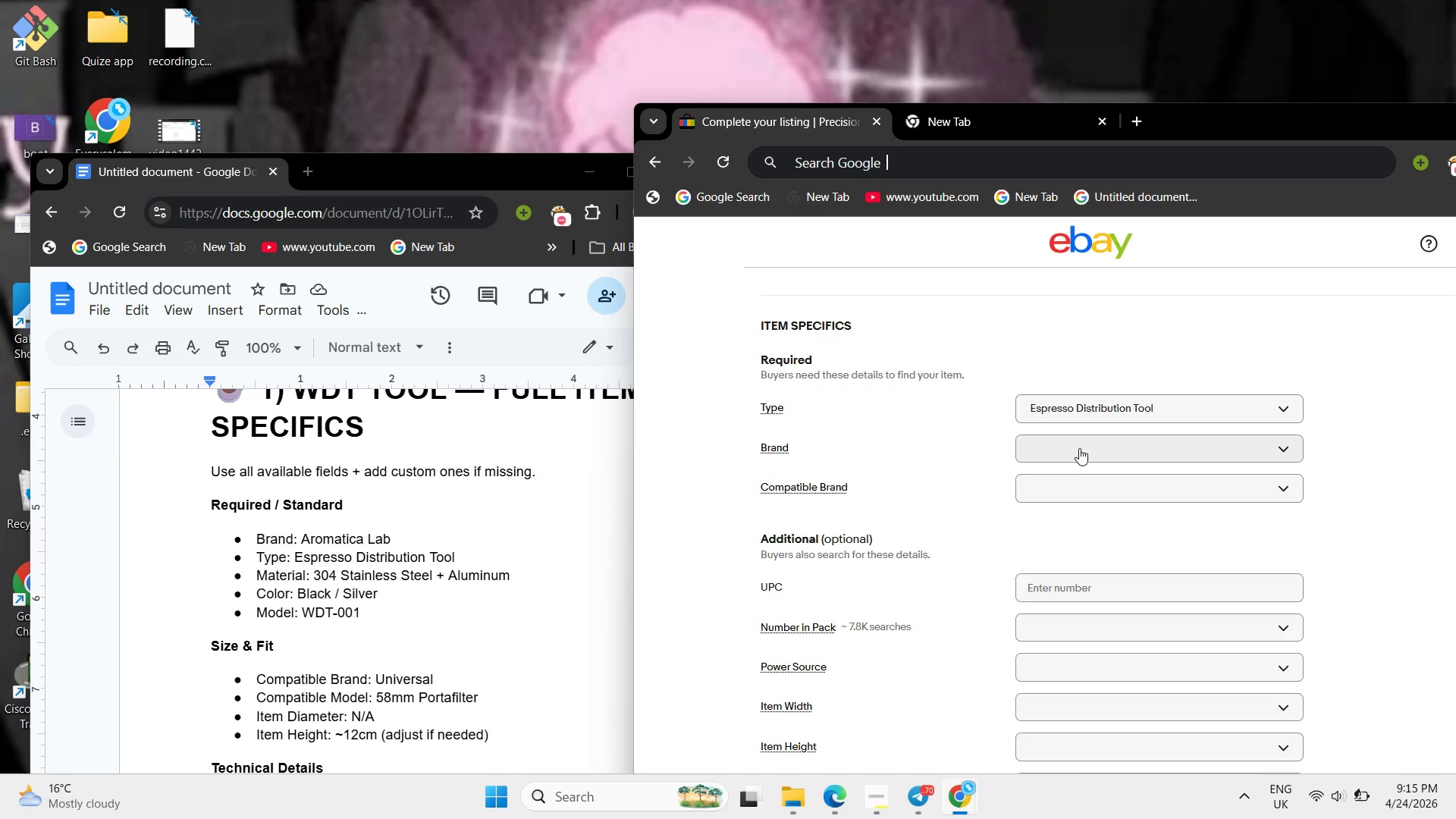 
left_click([1079, 448])
 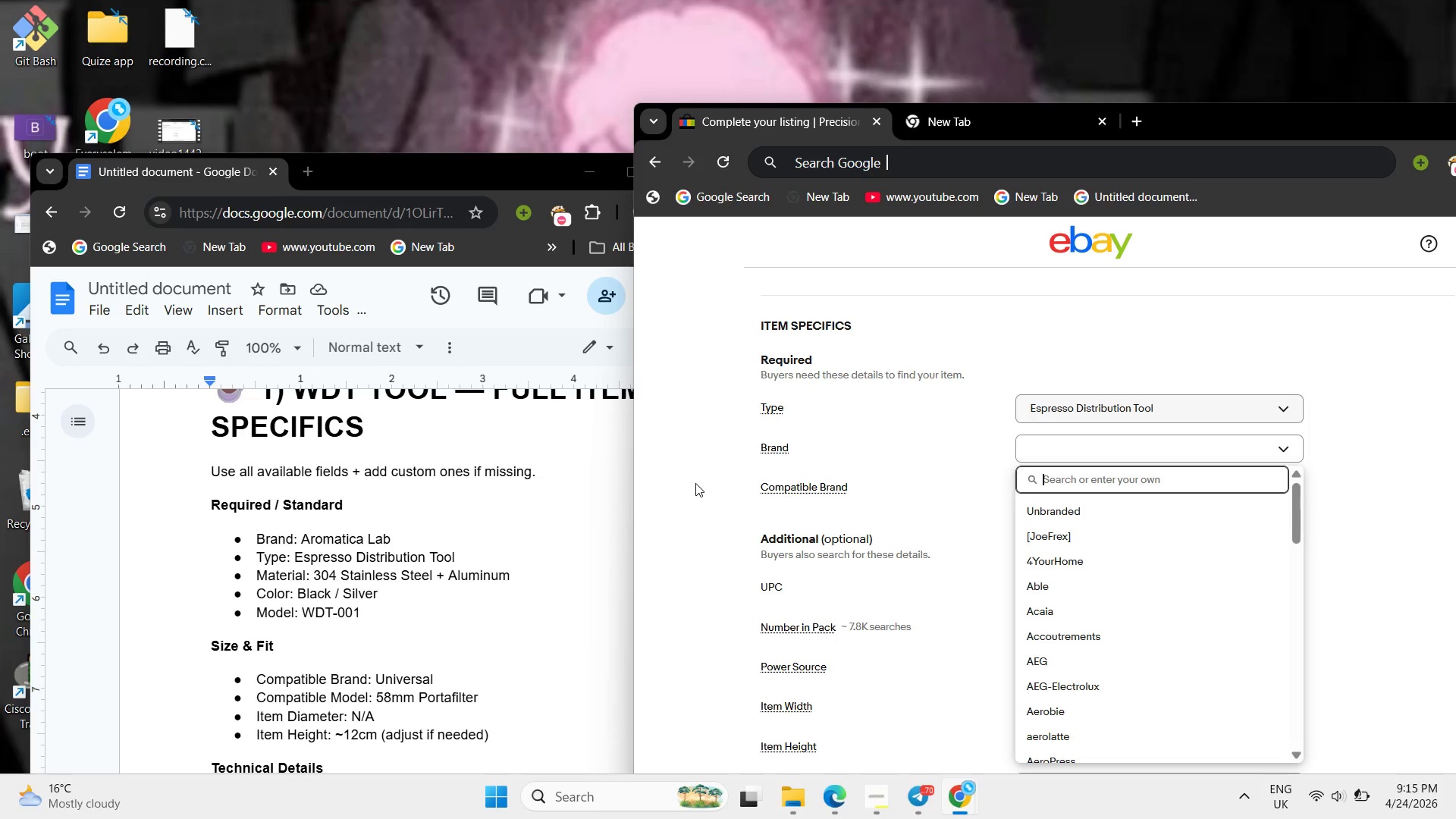 
type(Aromatica Lab)
 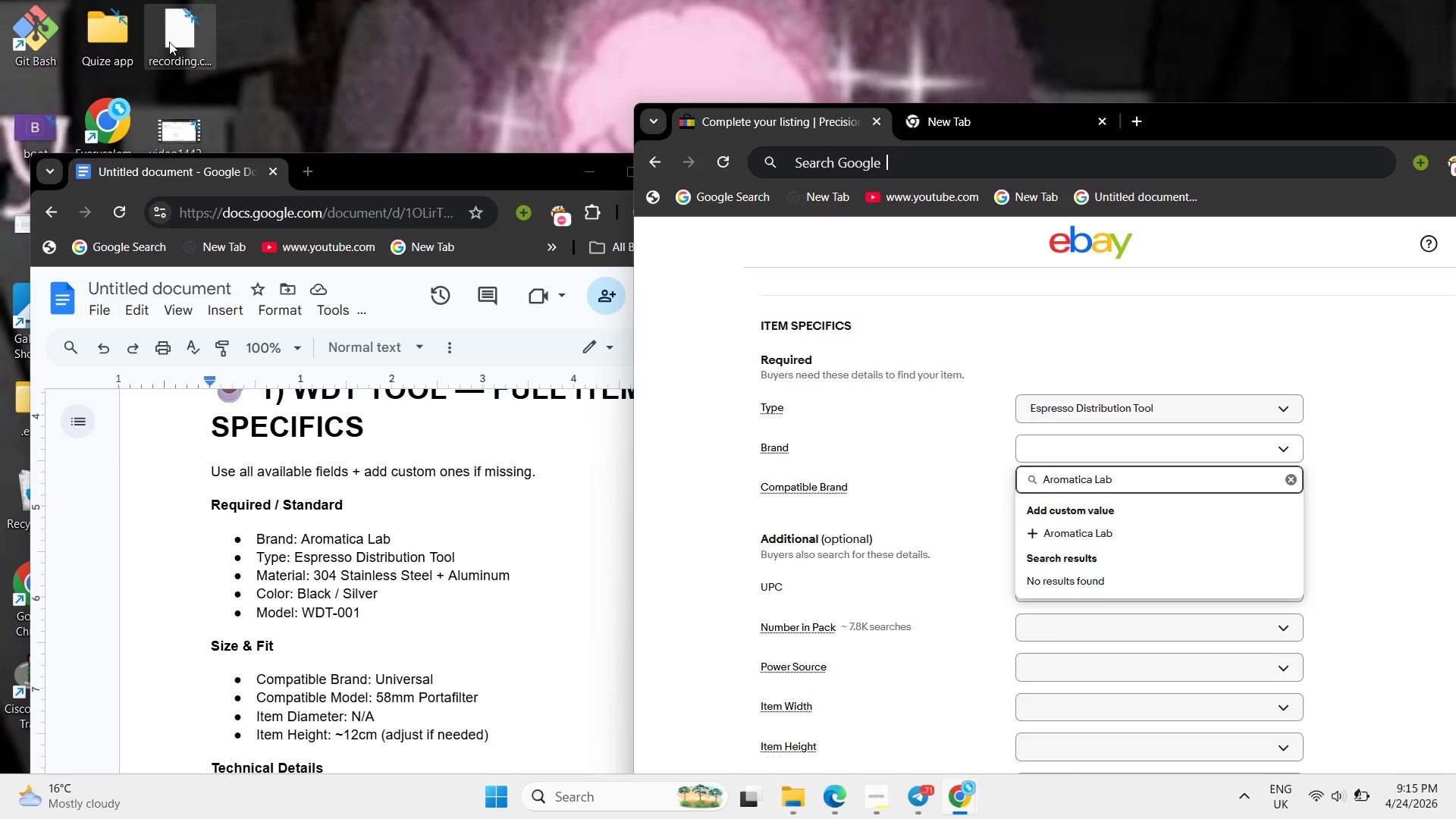 
left_click([1163, 541])
 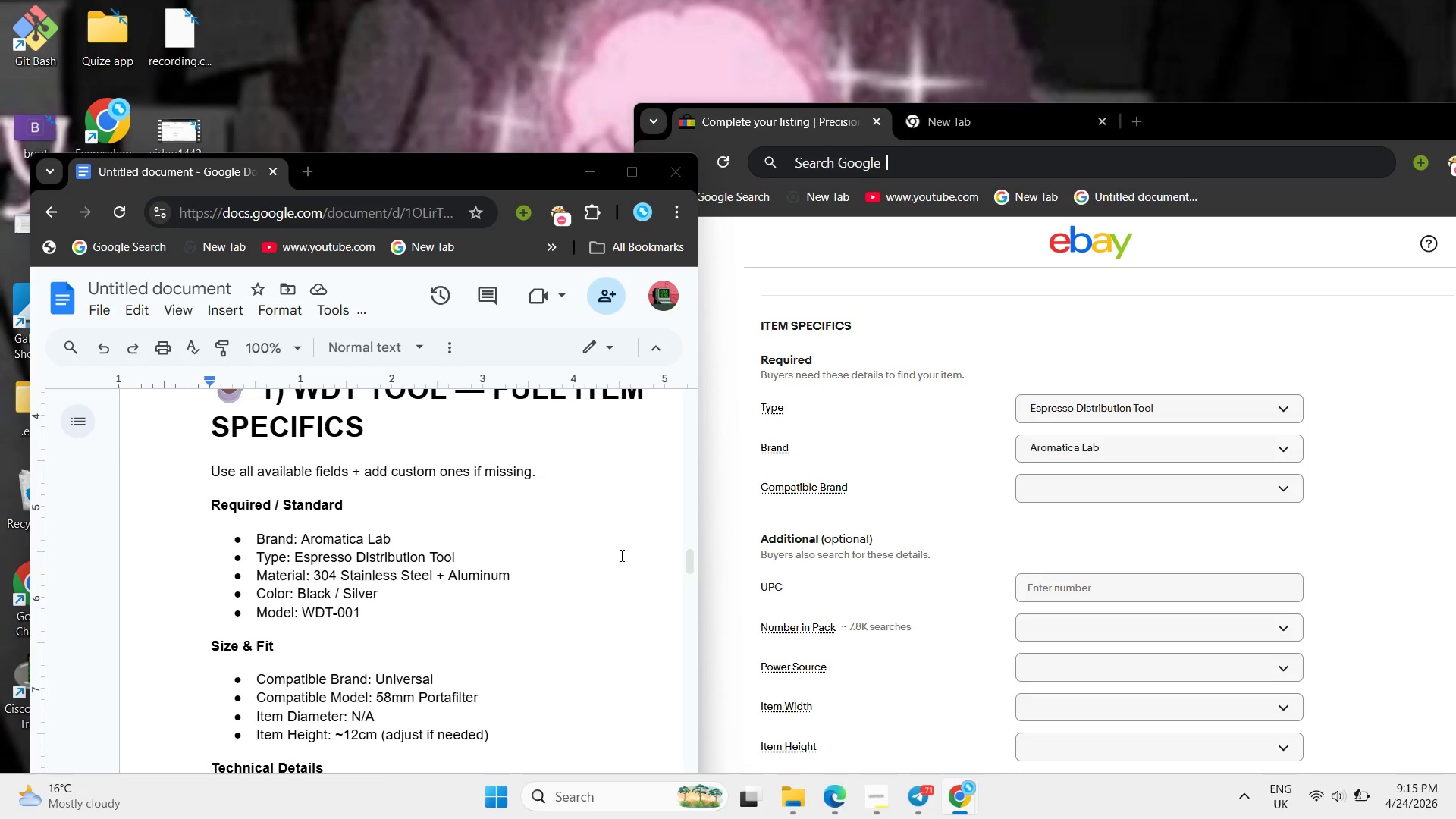 
left_click([620, 555])
 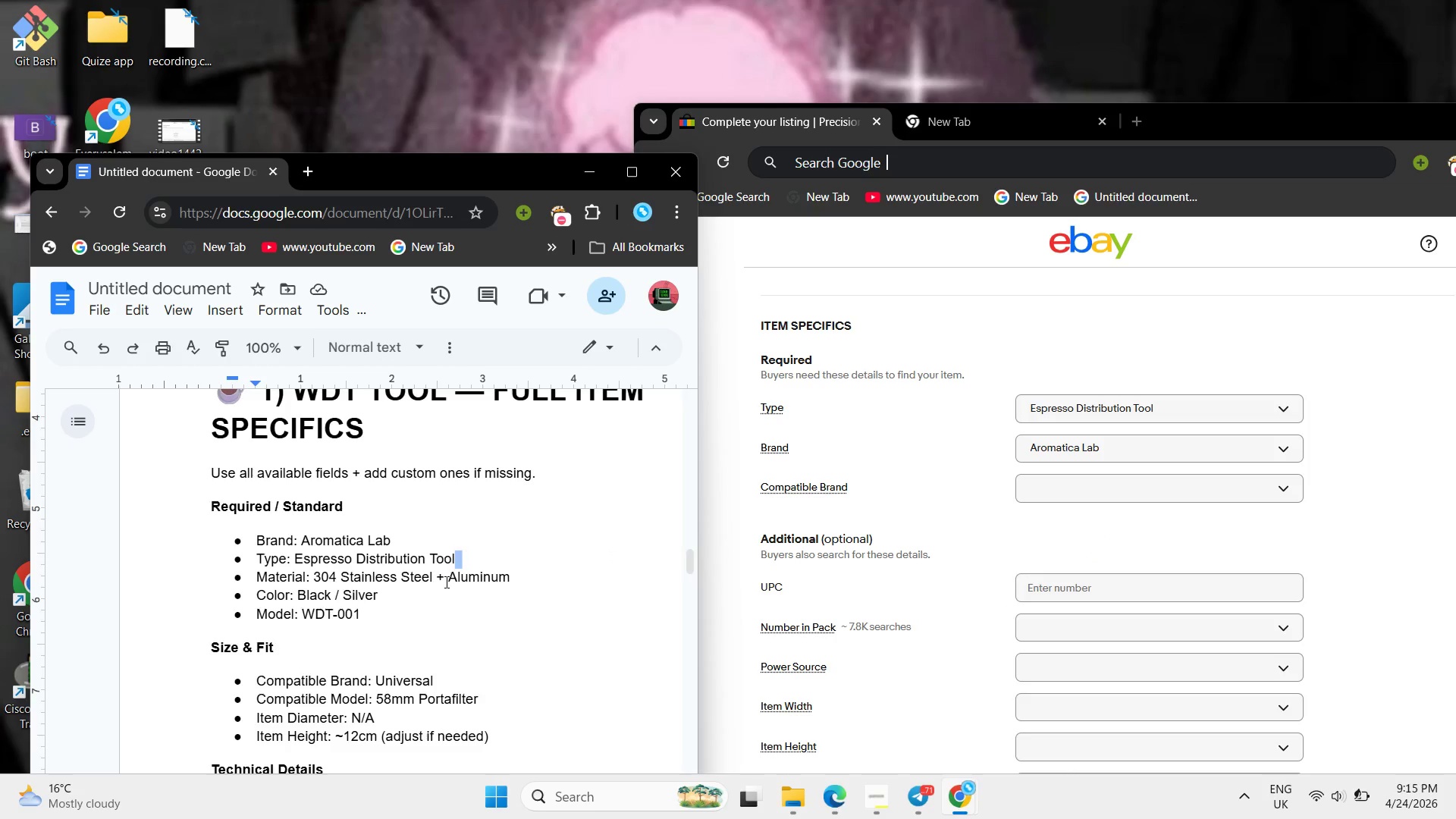 
scroll: coordinate [445, 582], scroll_direction: up, amount: 1.0
 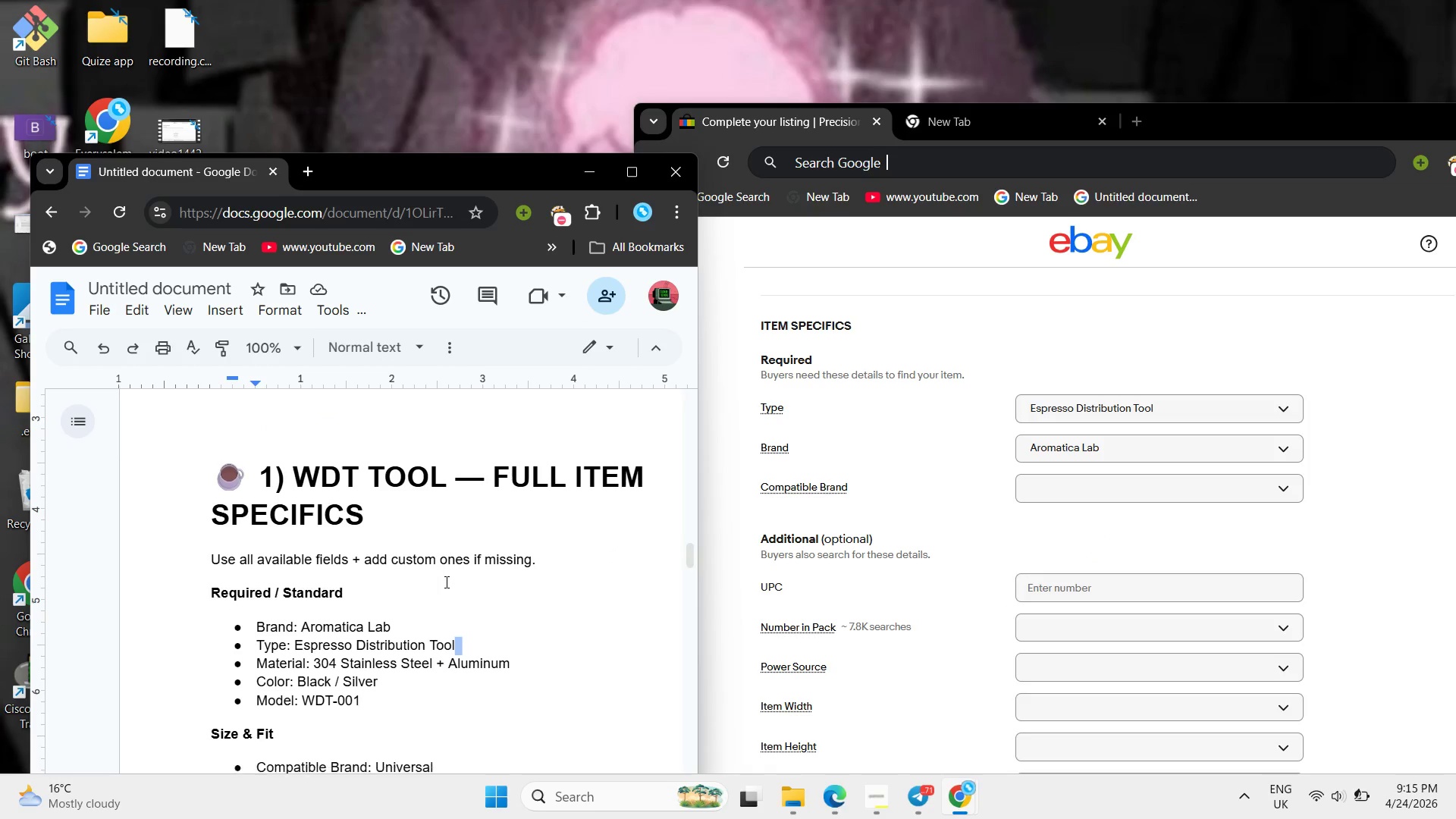 
left_click([445, 582])
 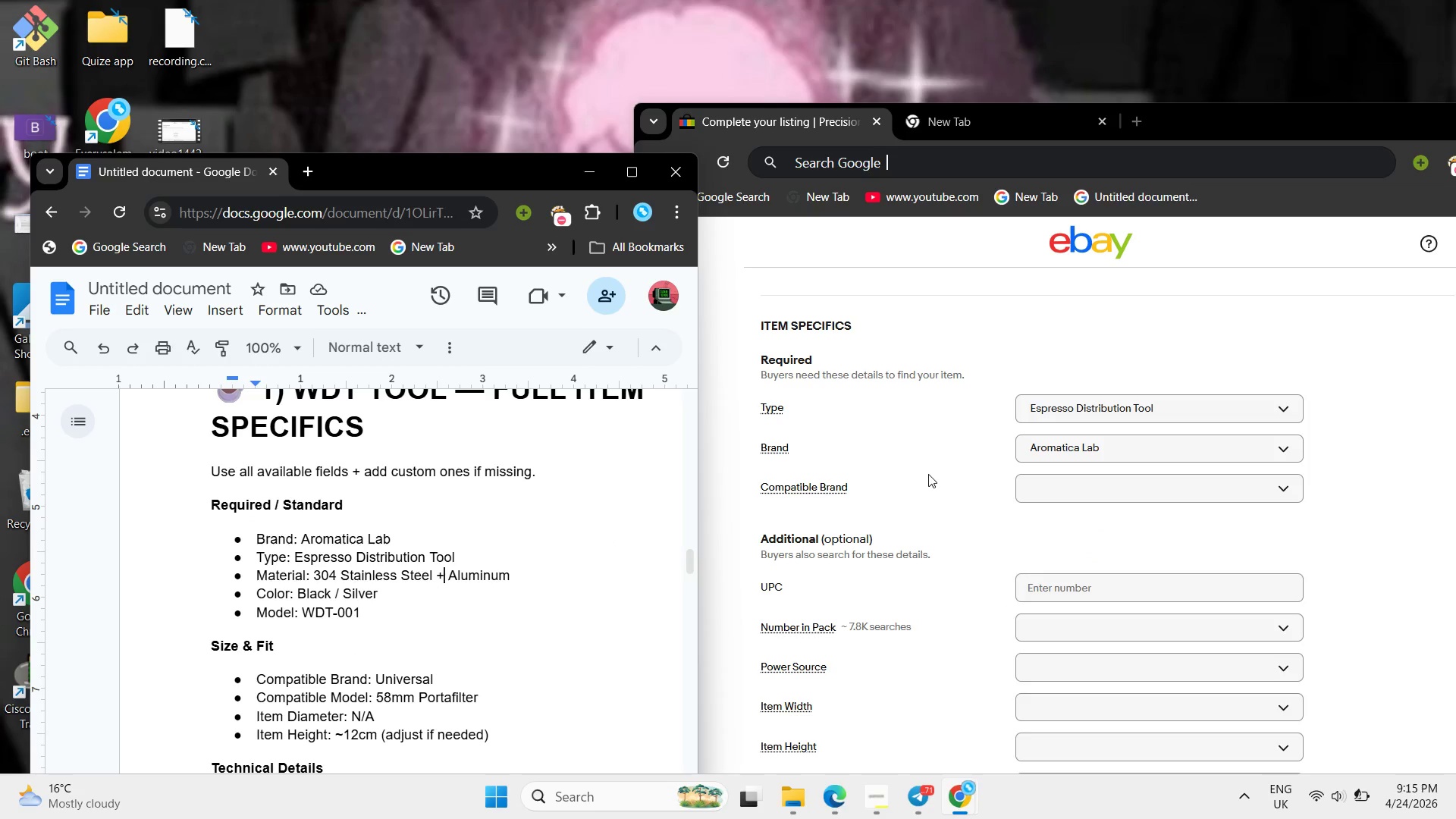 
scroll: coordinate [928, 474], scroll_direction: down, amount: 2.0
 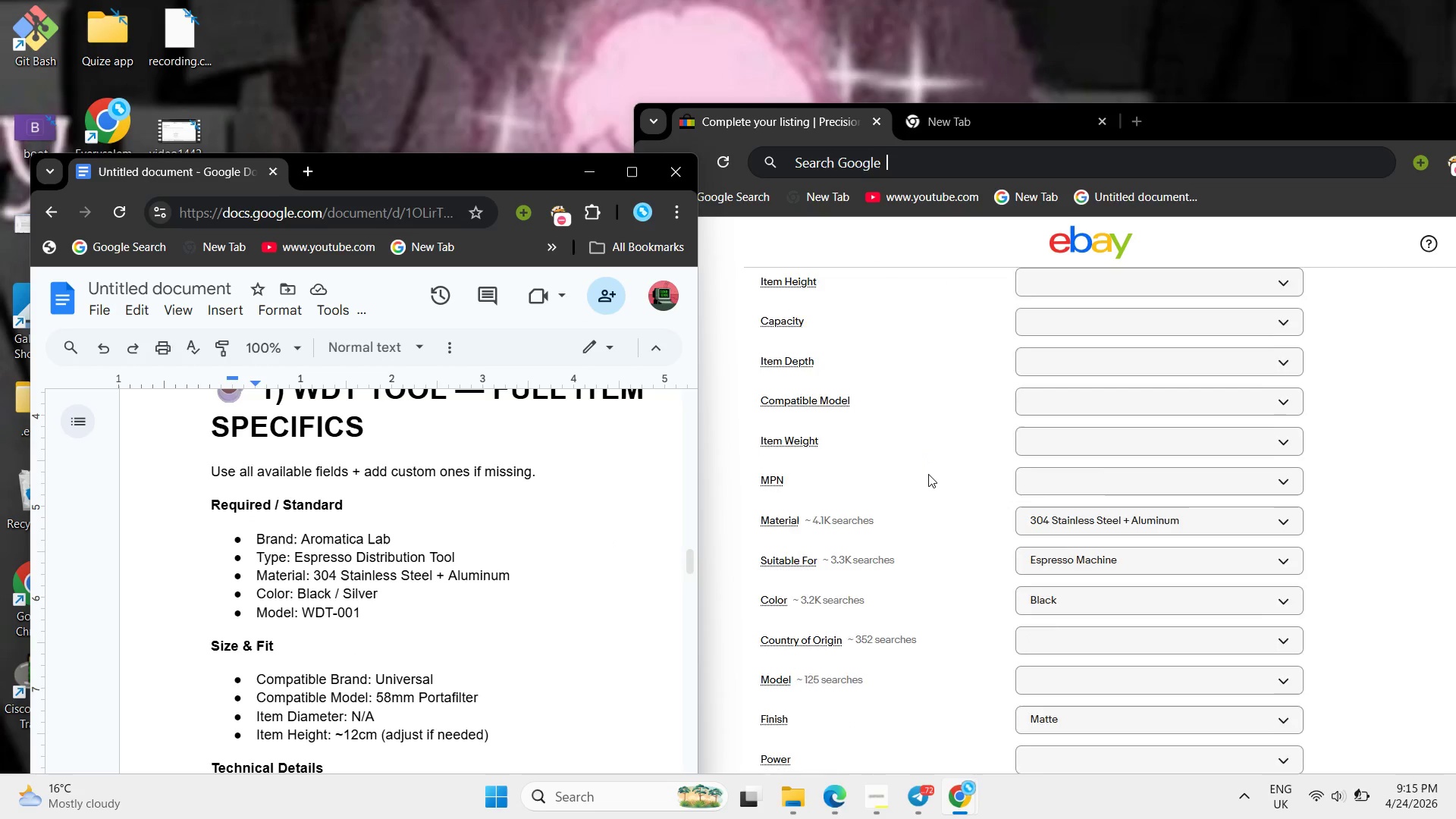 
left_click([499, 640])
 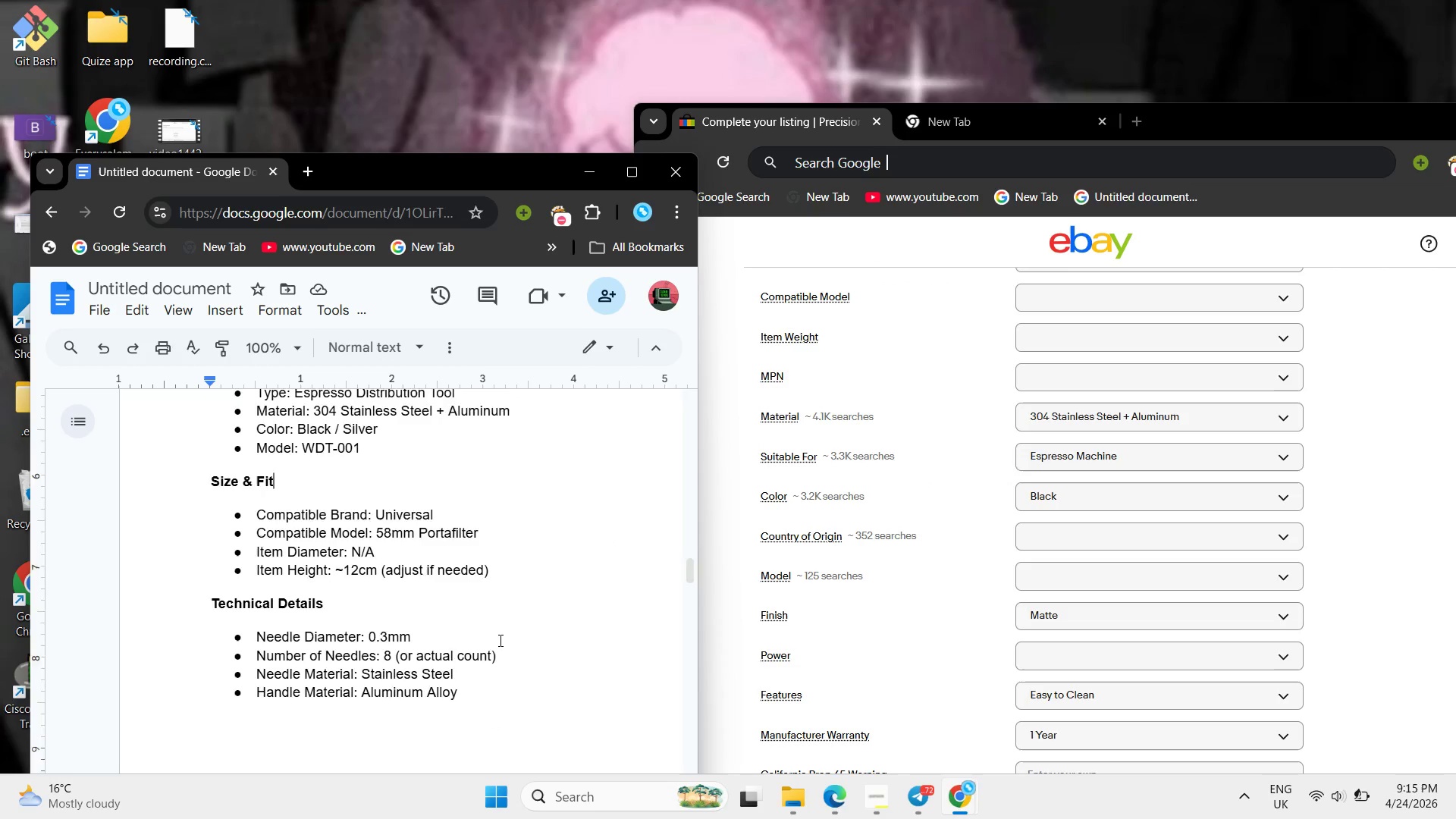 
left_click([499, 640])
 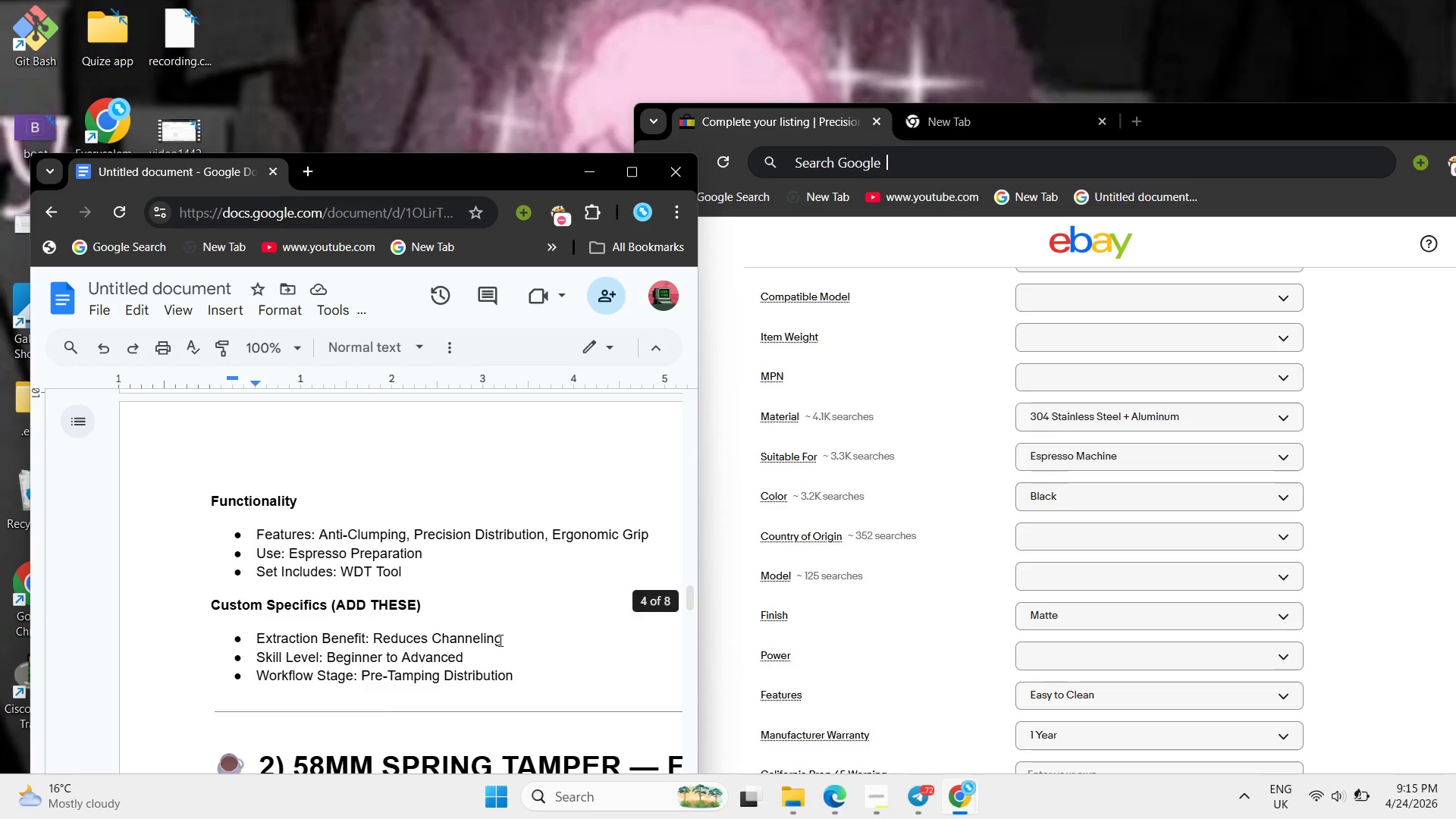 
scroll: coordinate [499, 640], scroll_direction: down, amount: 2.0
 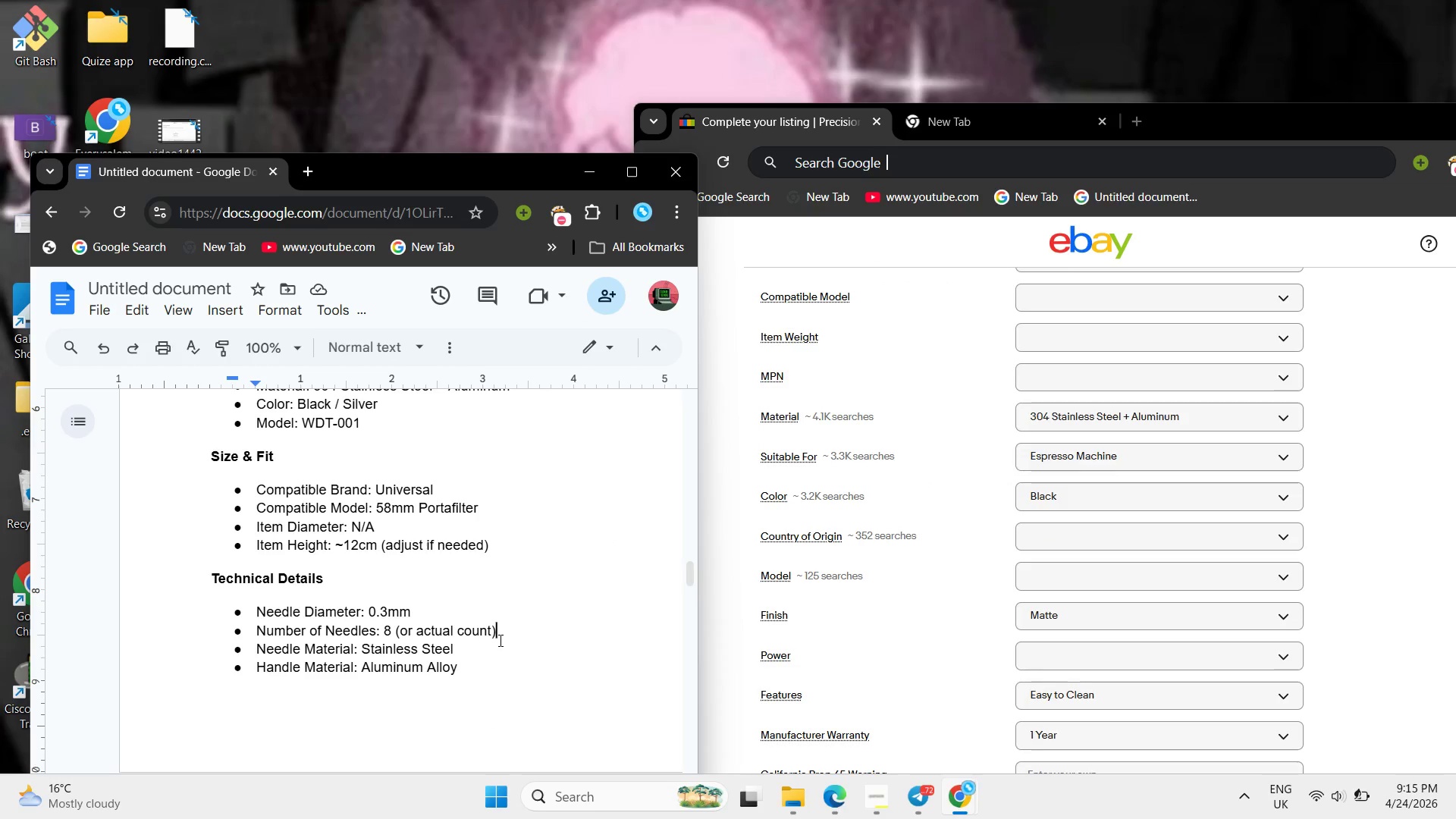 
left_click([499, 640])
 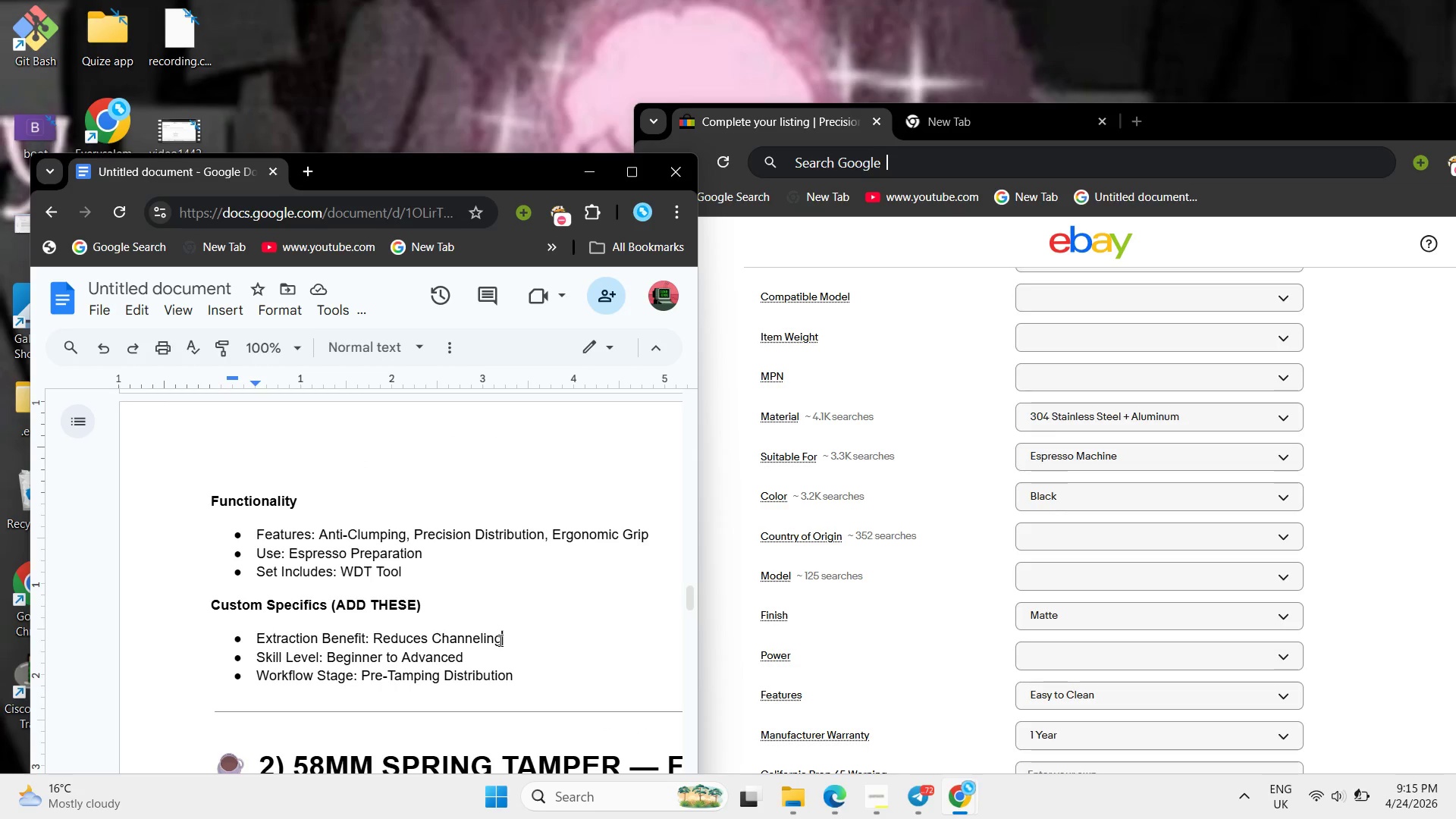 
scroll: coordinate [499, 640], scroll_direction: down, amount: 1.0
 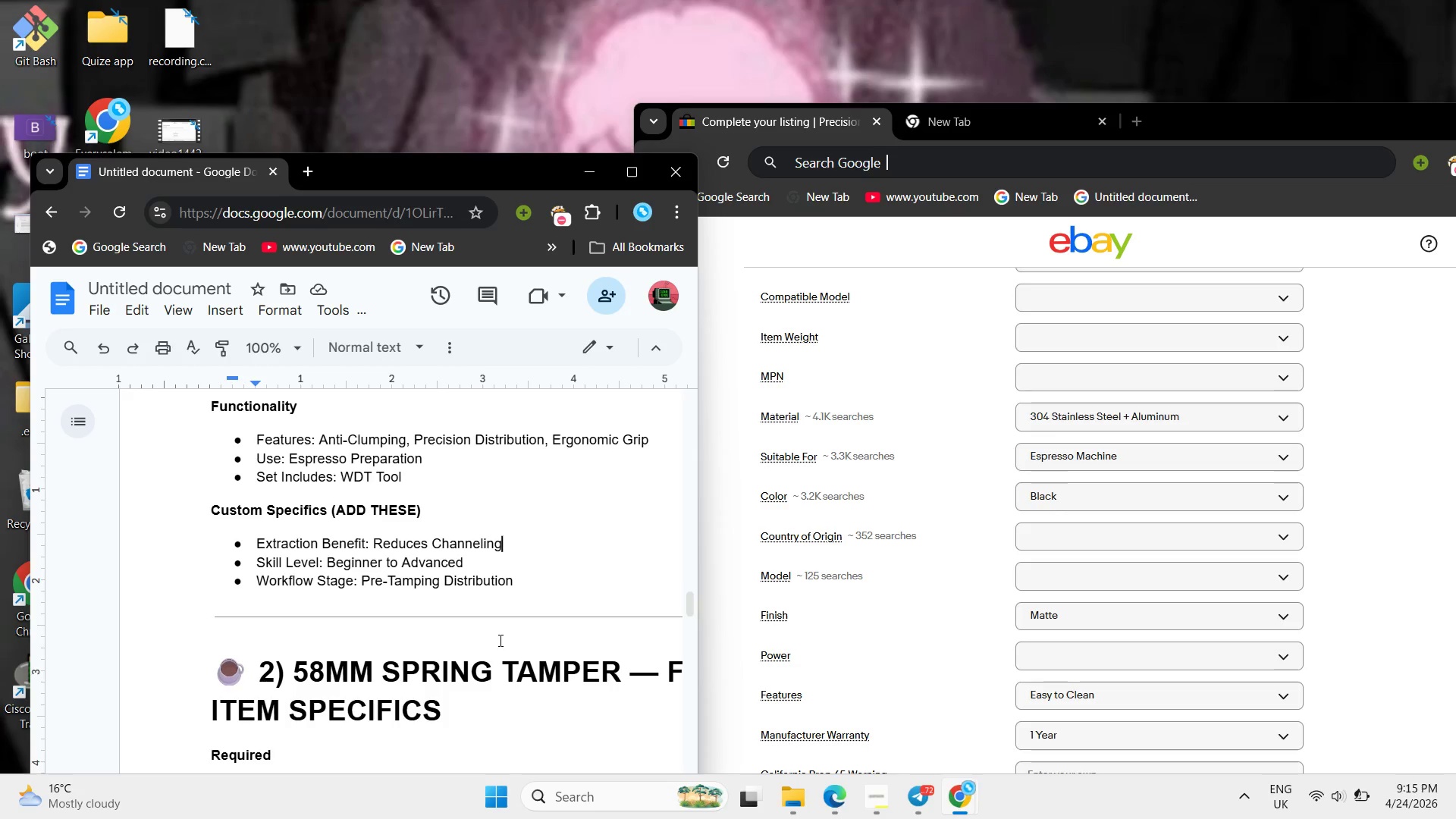 
left_click([499, 640])
 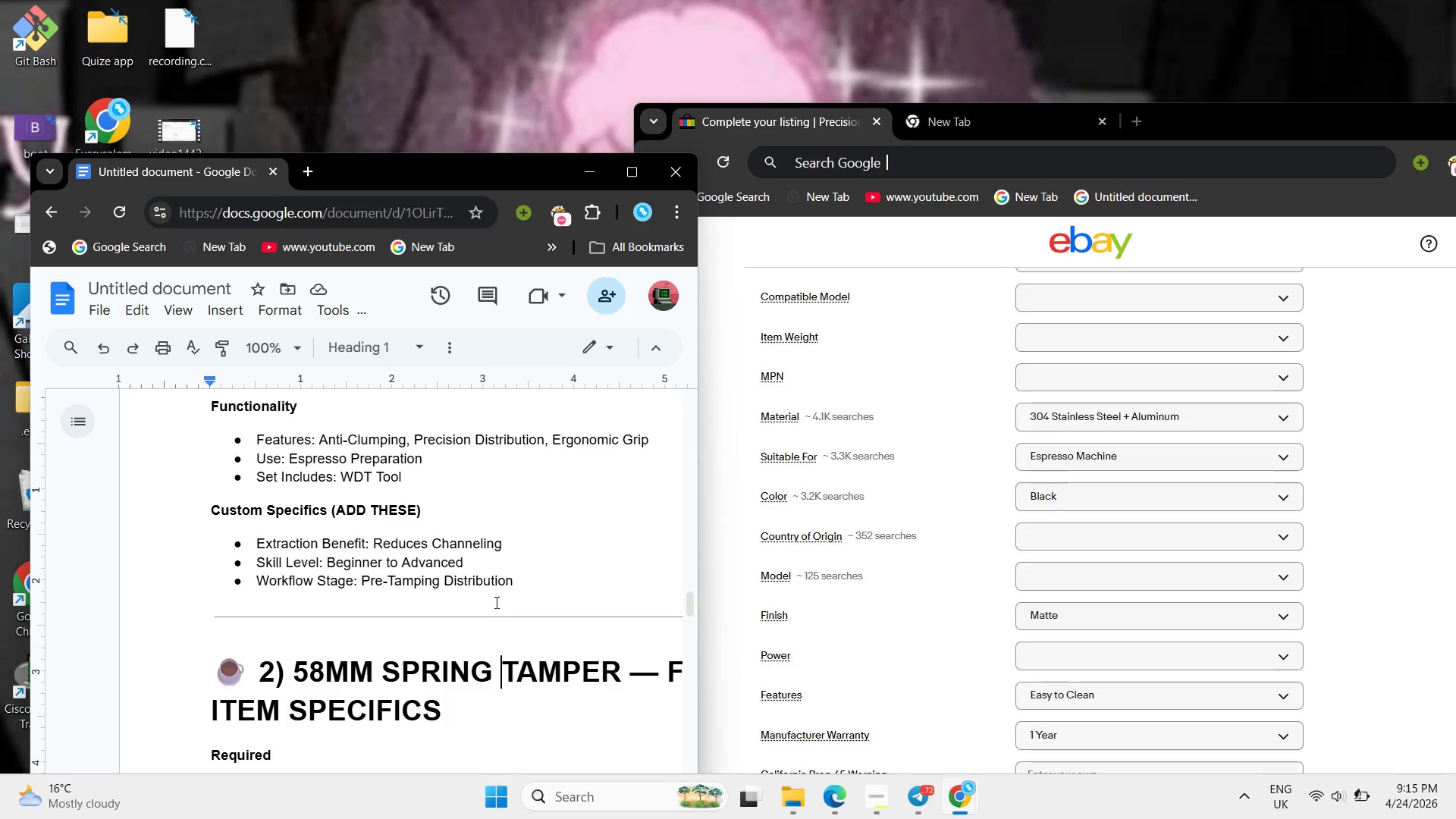 
left_click([493, 597])
 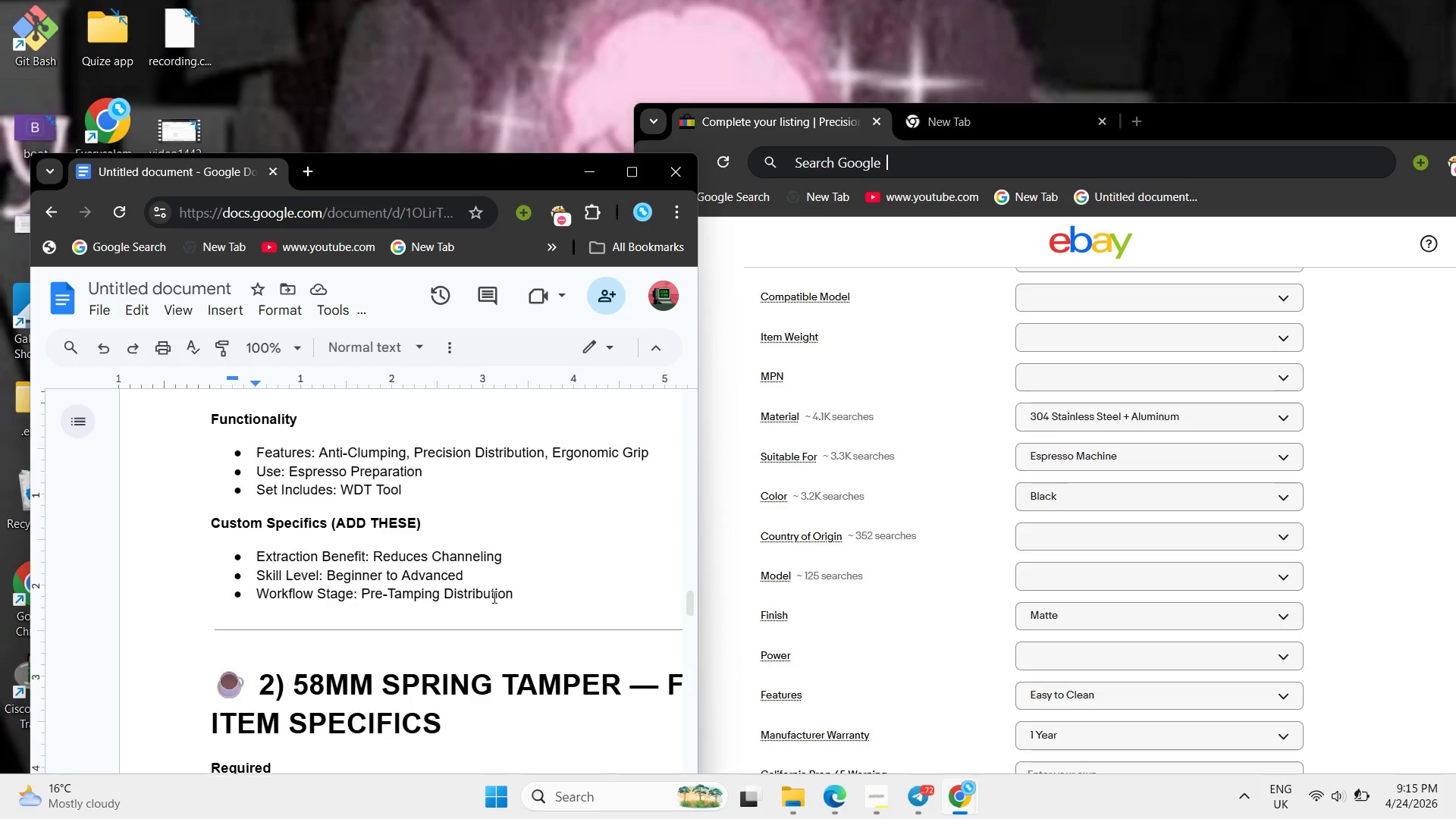 
scroll: coordinate [493, 597], scroll_direction: up, amount: 1.0
 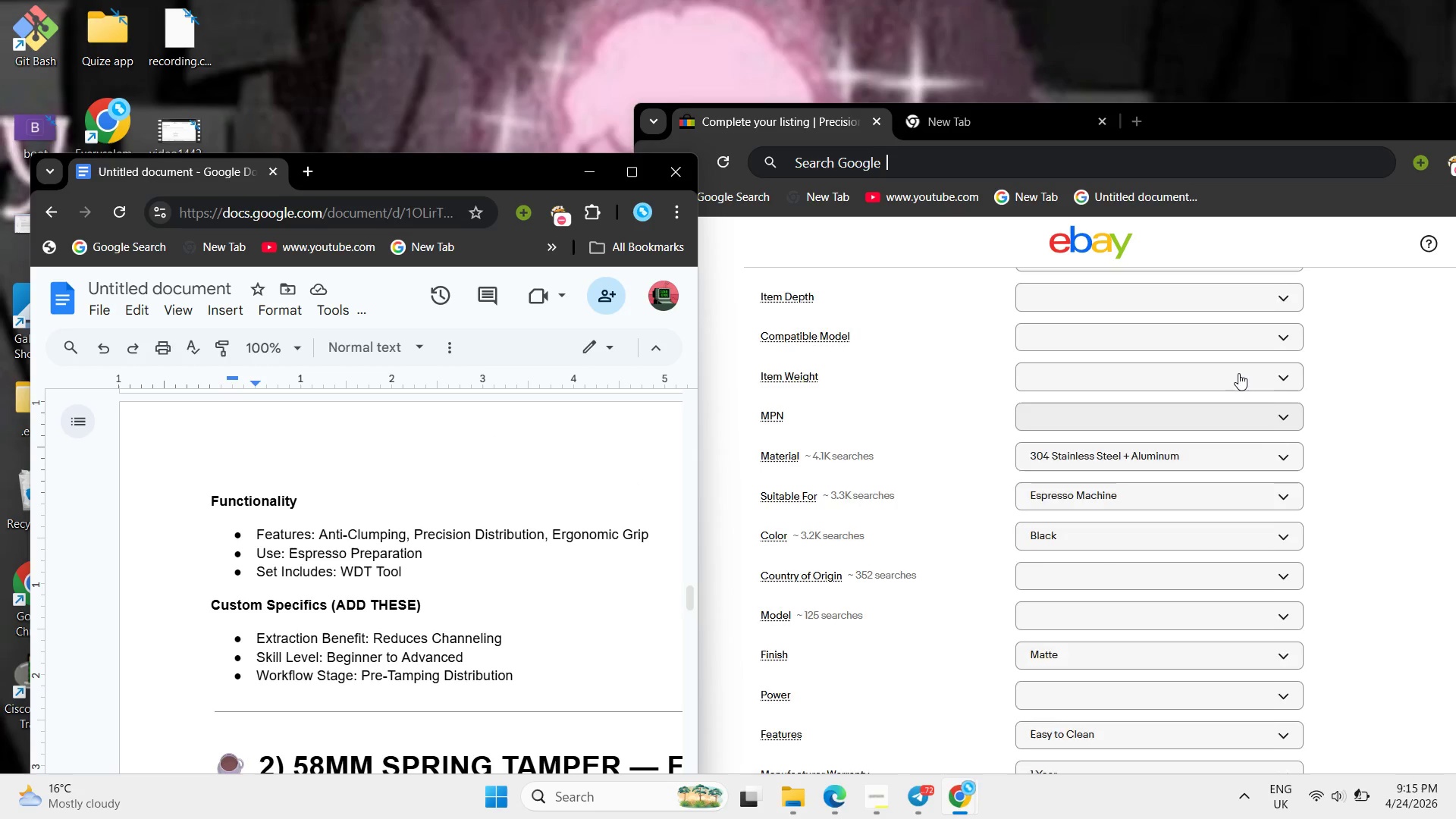 
left_click([382, 639])
 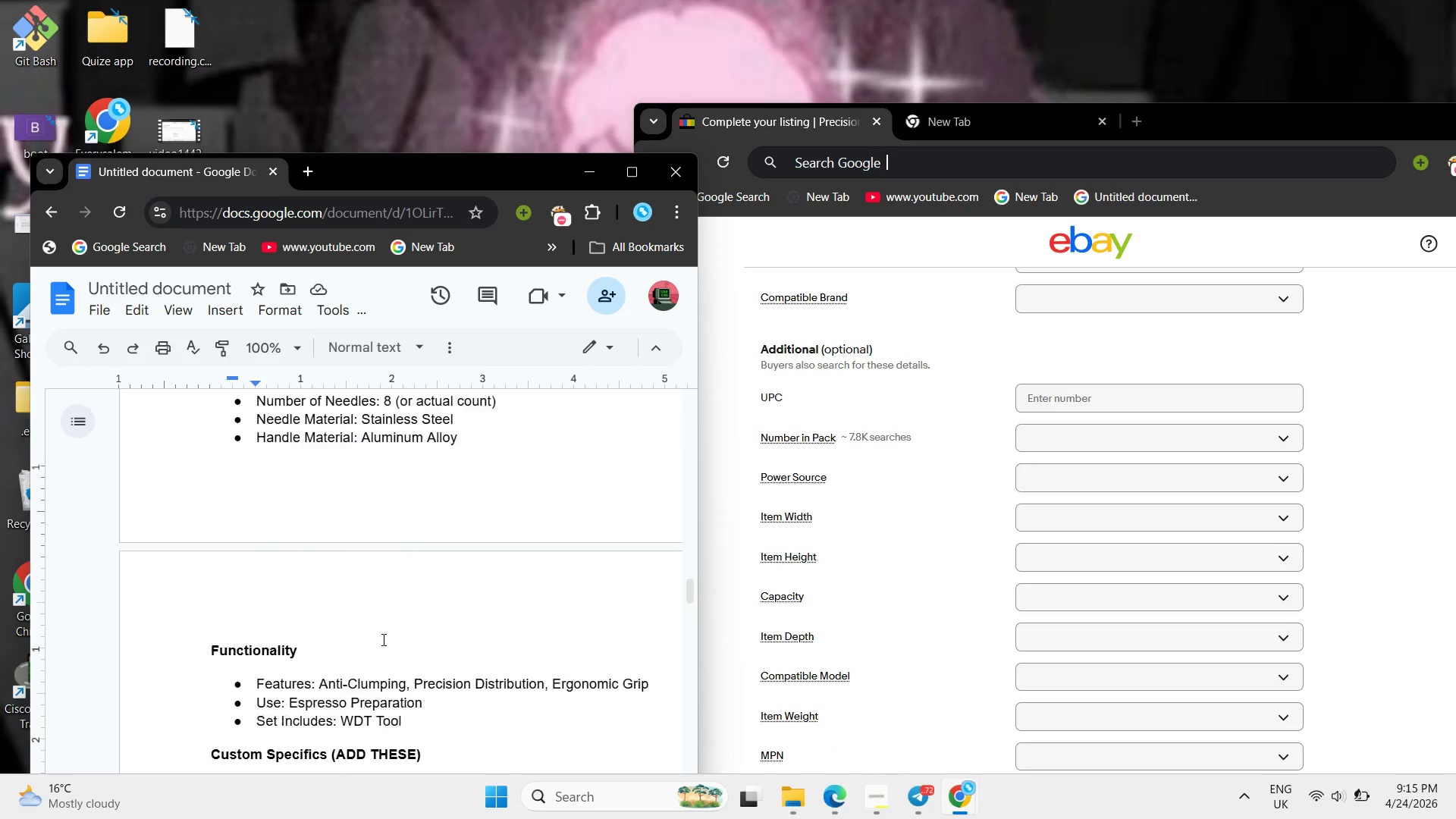 
scroll: coordinate [382, 639], scroll_direction: up, amount: 7.0
 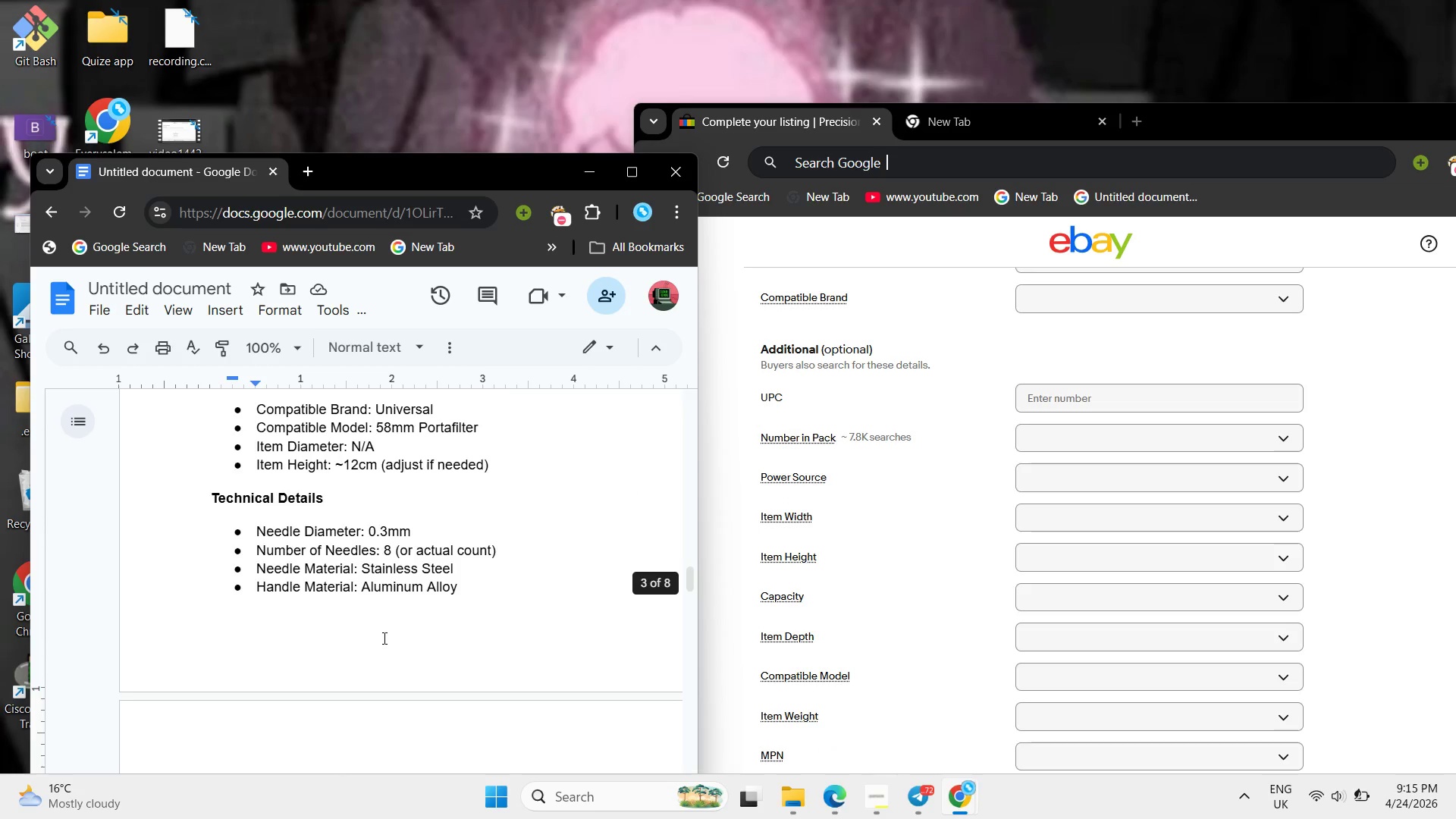 
left_click([383, 638])
 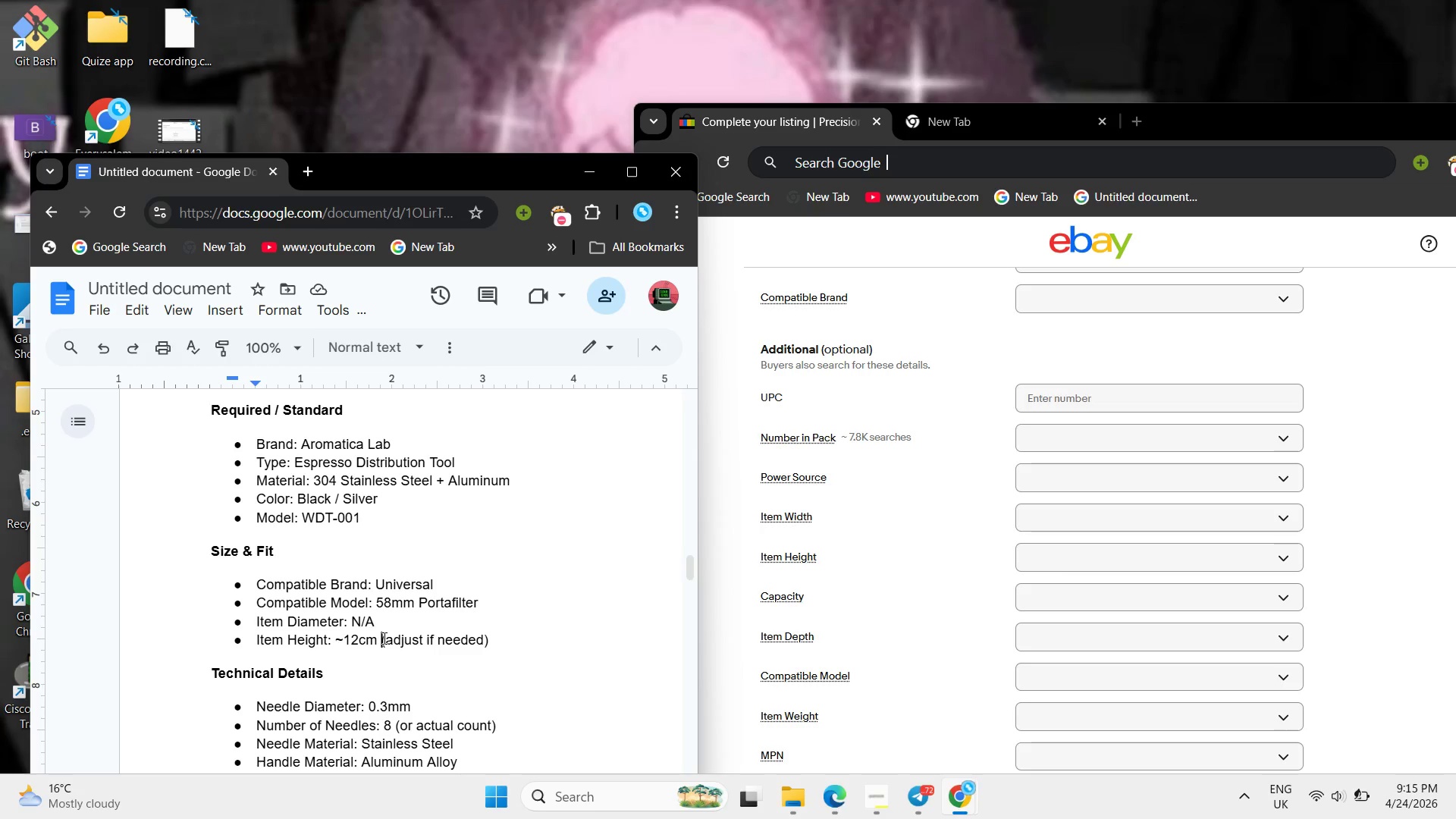 
scroll: coordinate [926, 486], scroll_direction: up, amount: 4.0
 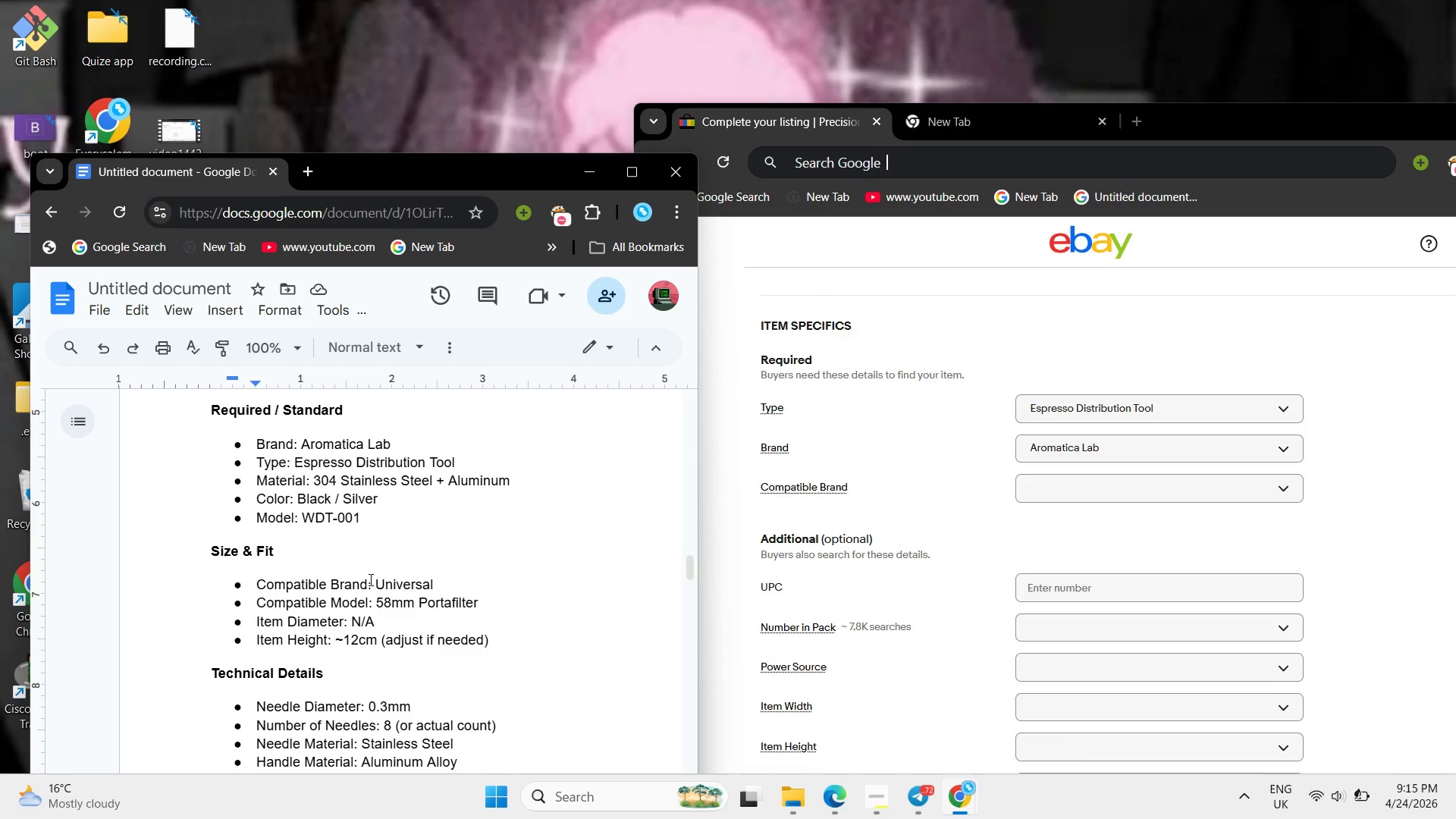 
left_click_drag(start_coordinate=[375, 584], to_coordinate=[455, 585])
 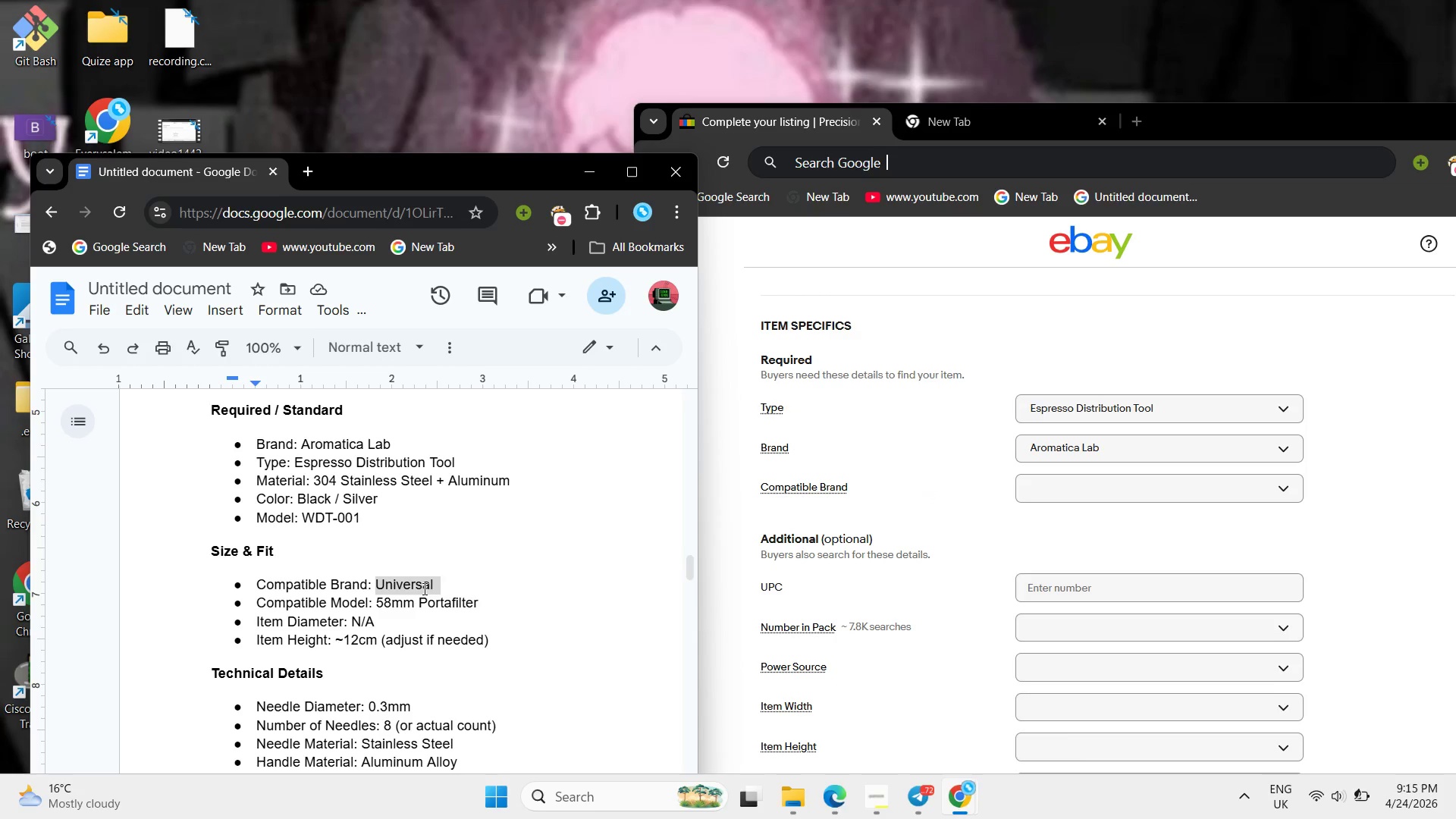 
right_click([423, 588])
 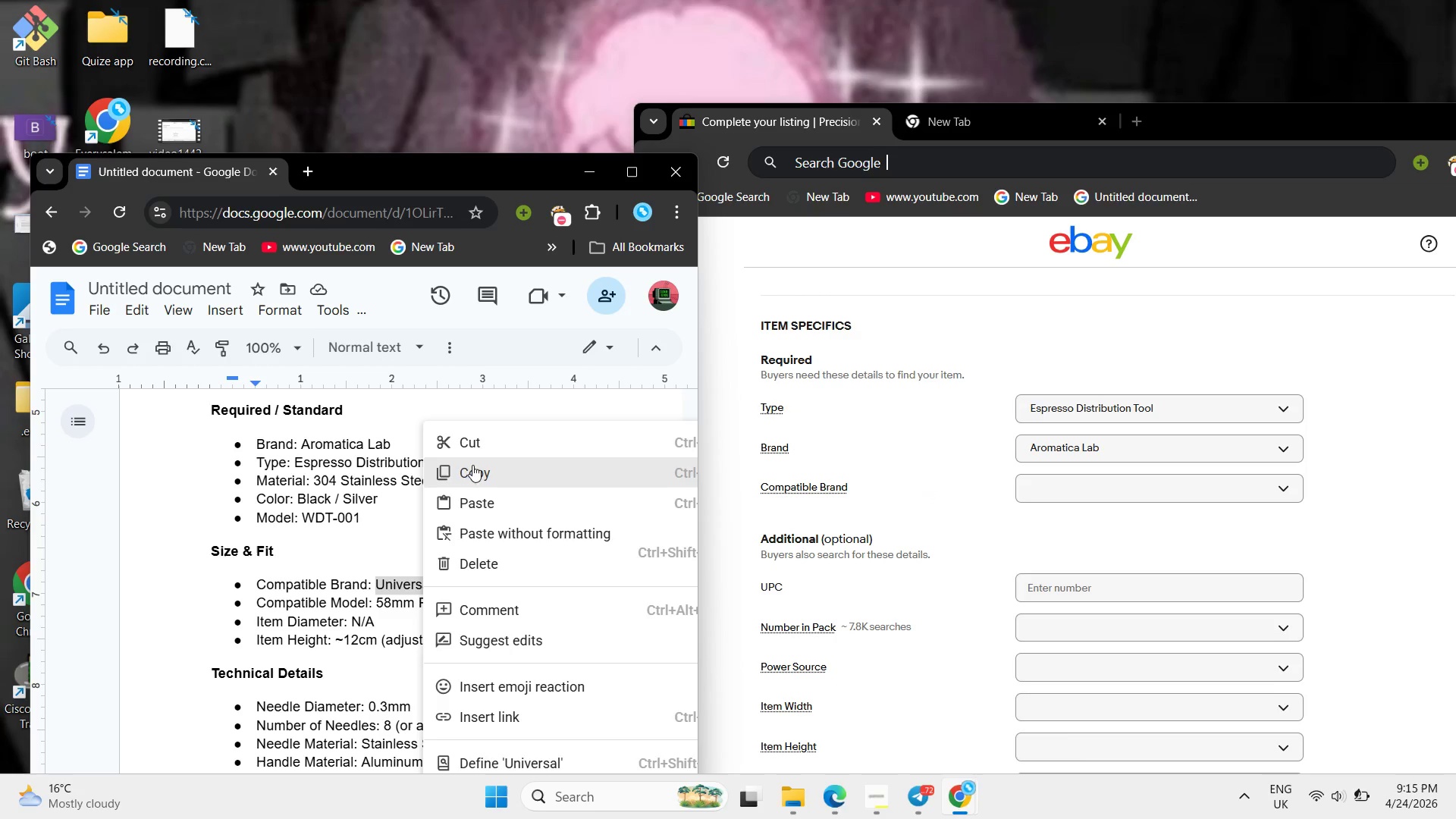 
left_click([472, 465])
 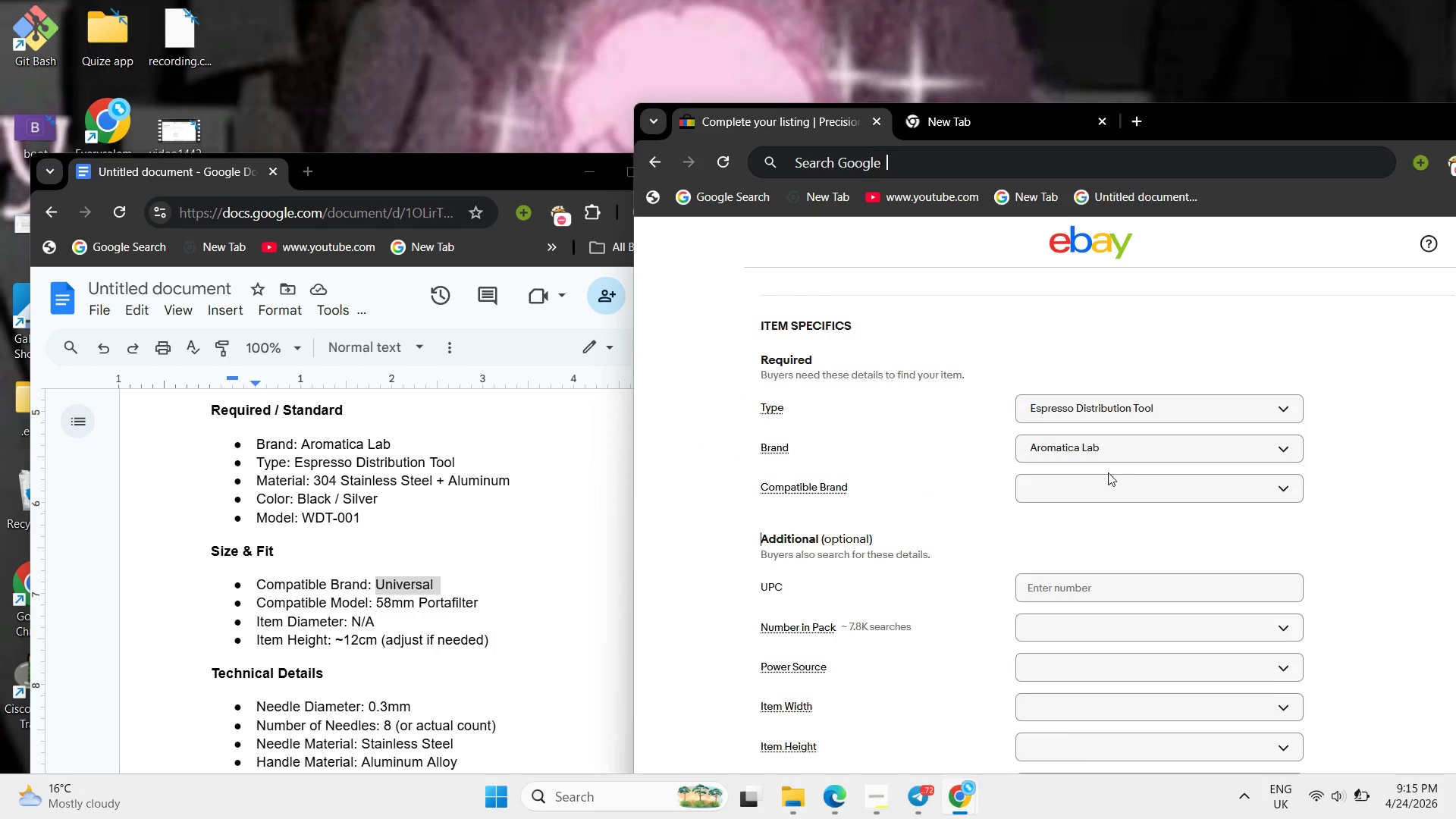 
double_click([1108, 479])
 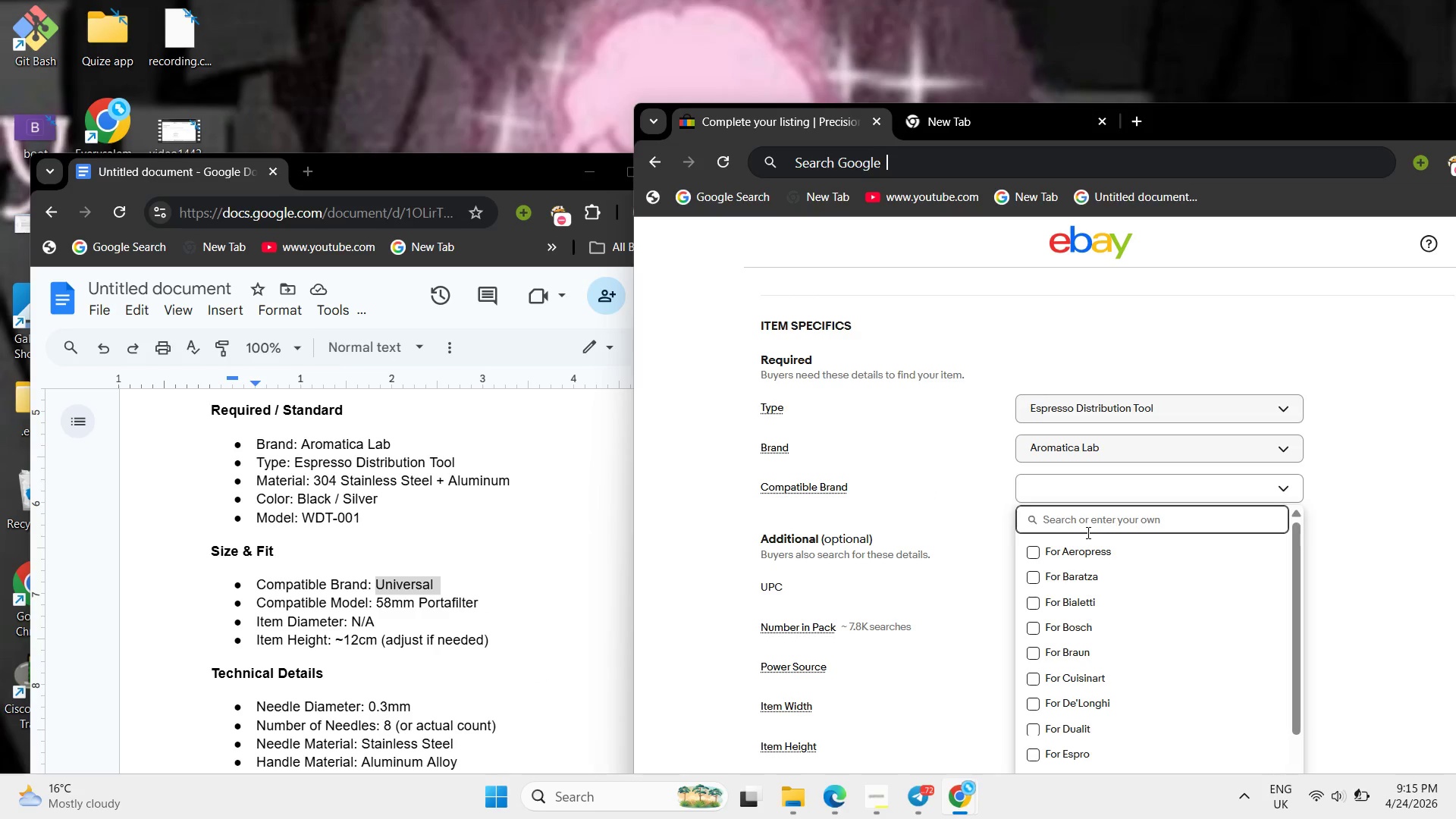 
key(Control+V)
 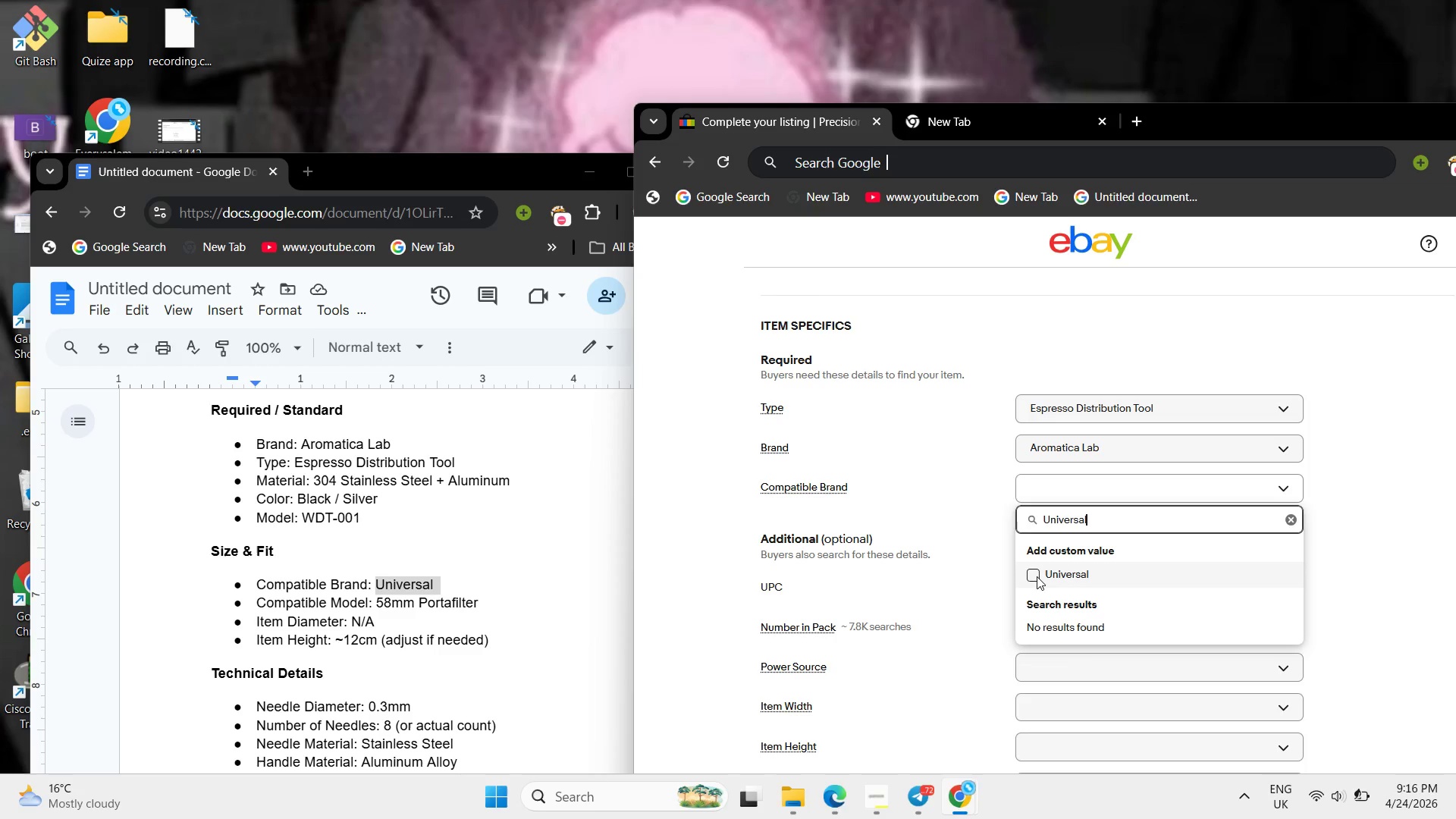 
left_click([1037, 576])
 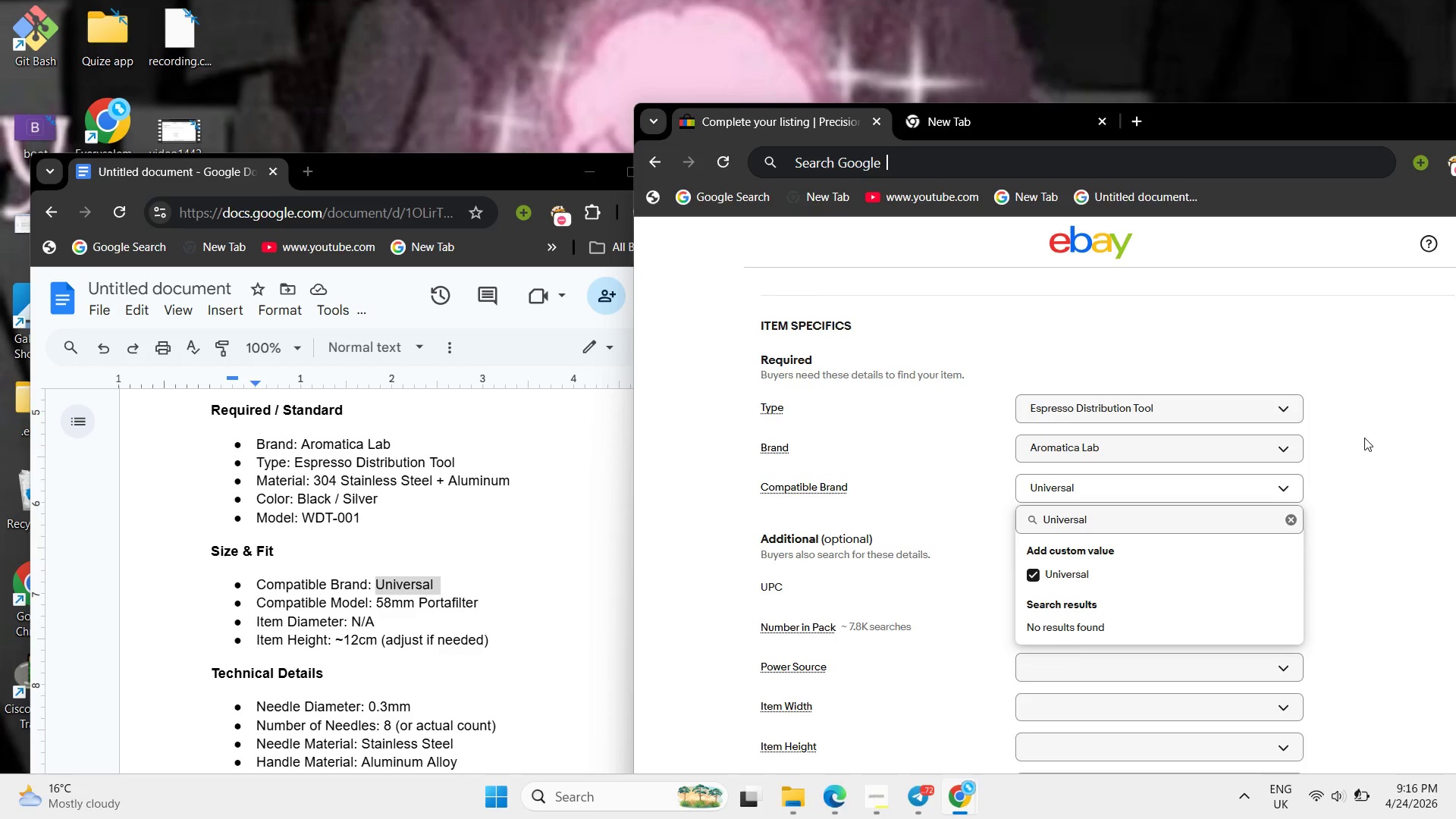 
left_click([1365, 438])
 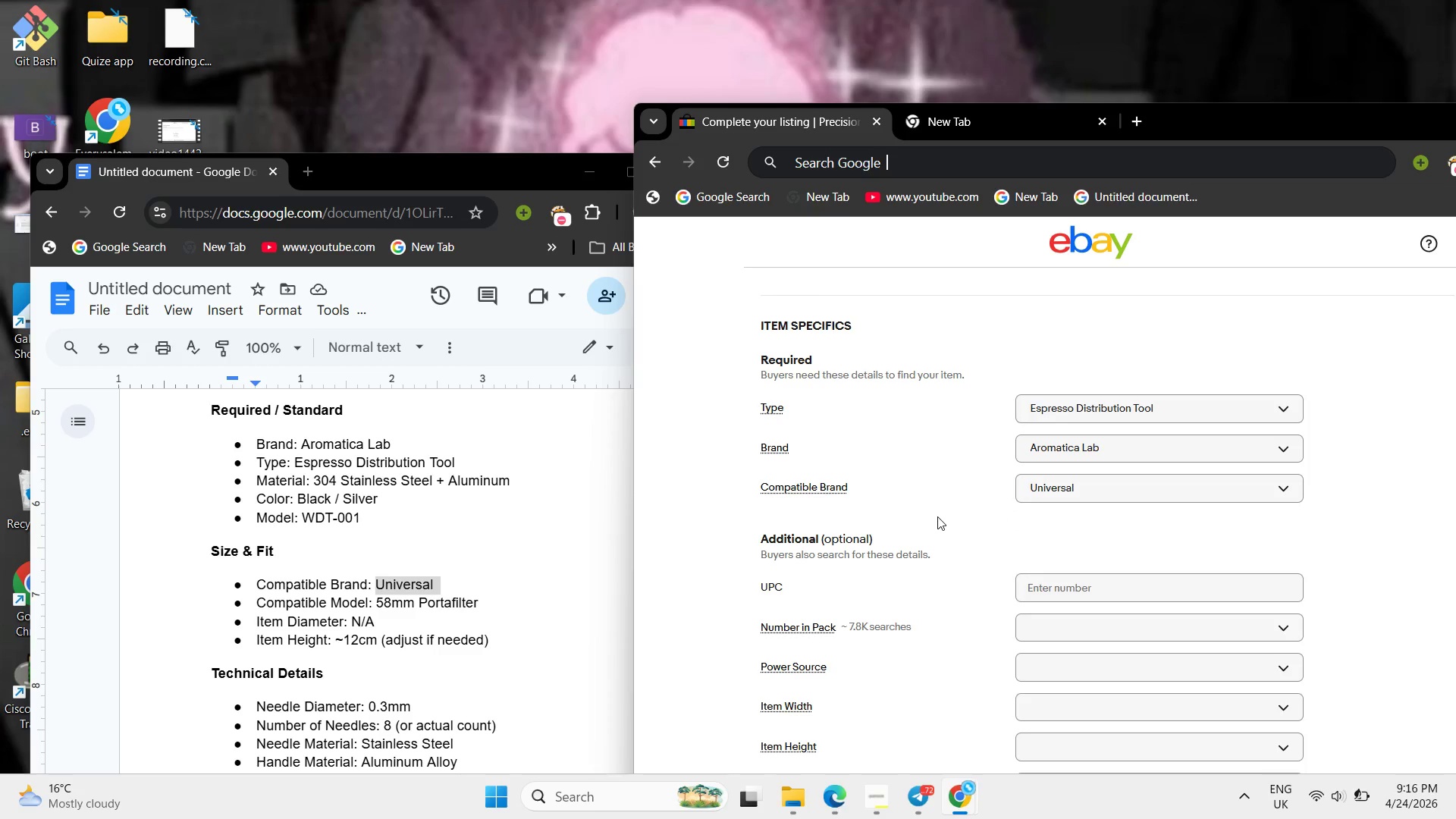 
scroll: coordinate [937, 516], scroll_direction: down, amount: 3.0
 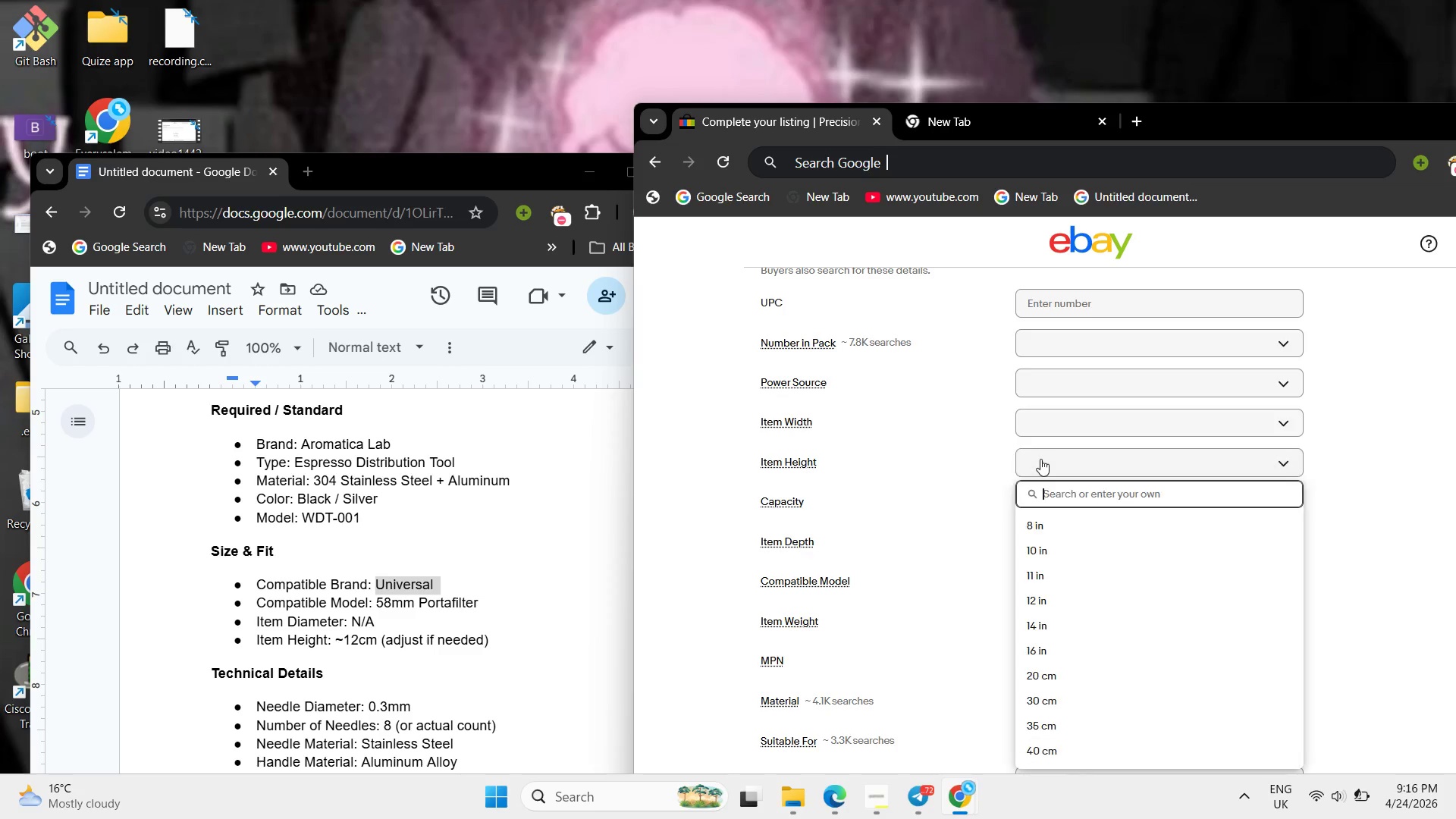 
wait(5.99)
 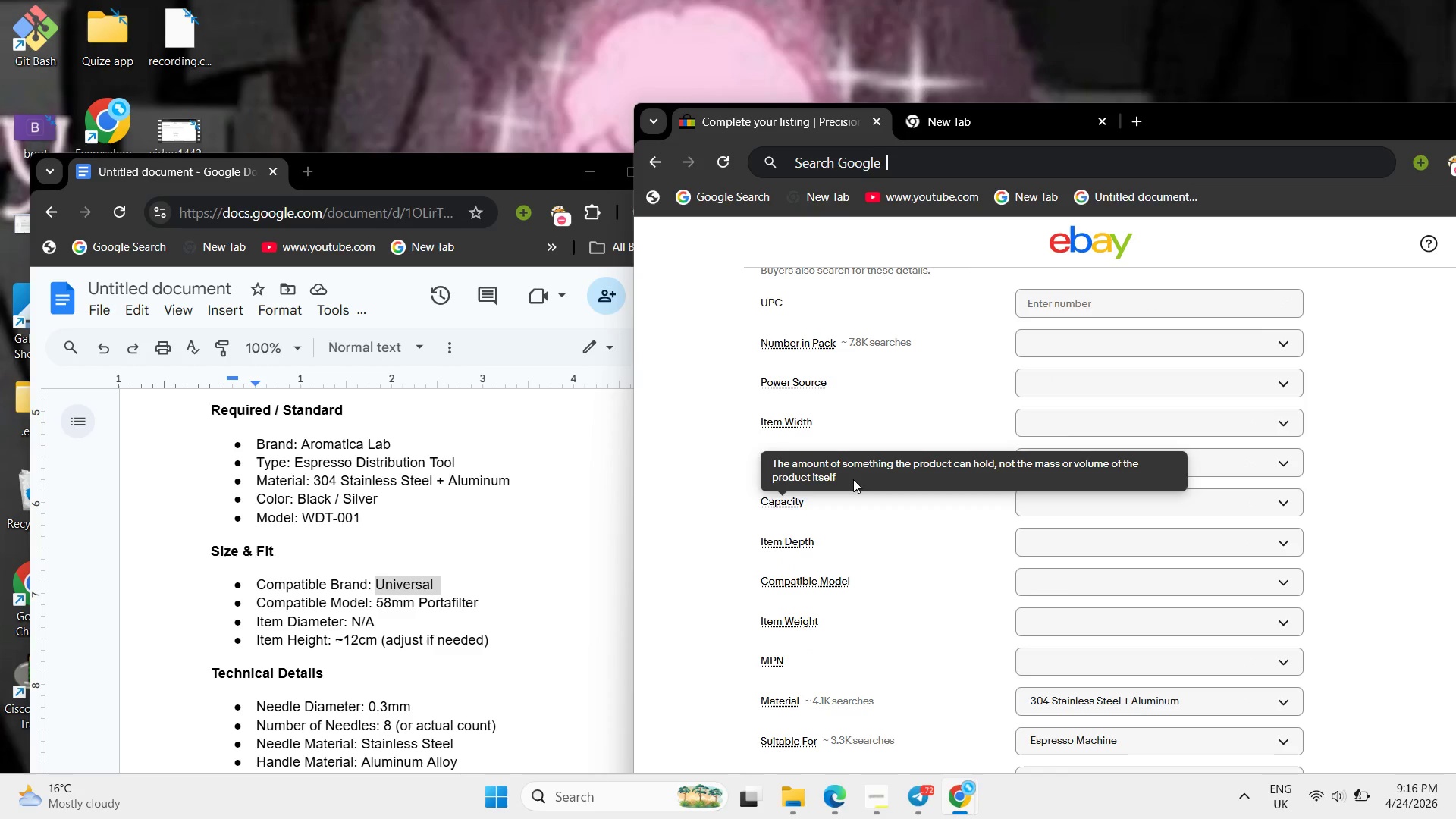 
key(Shift+N)
 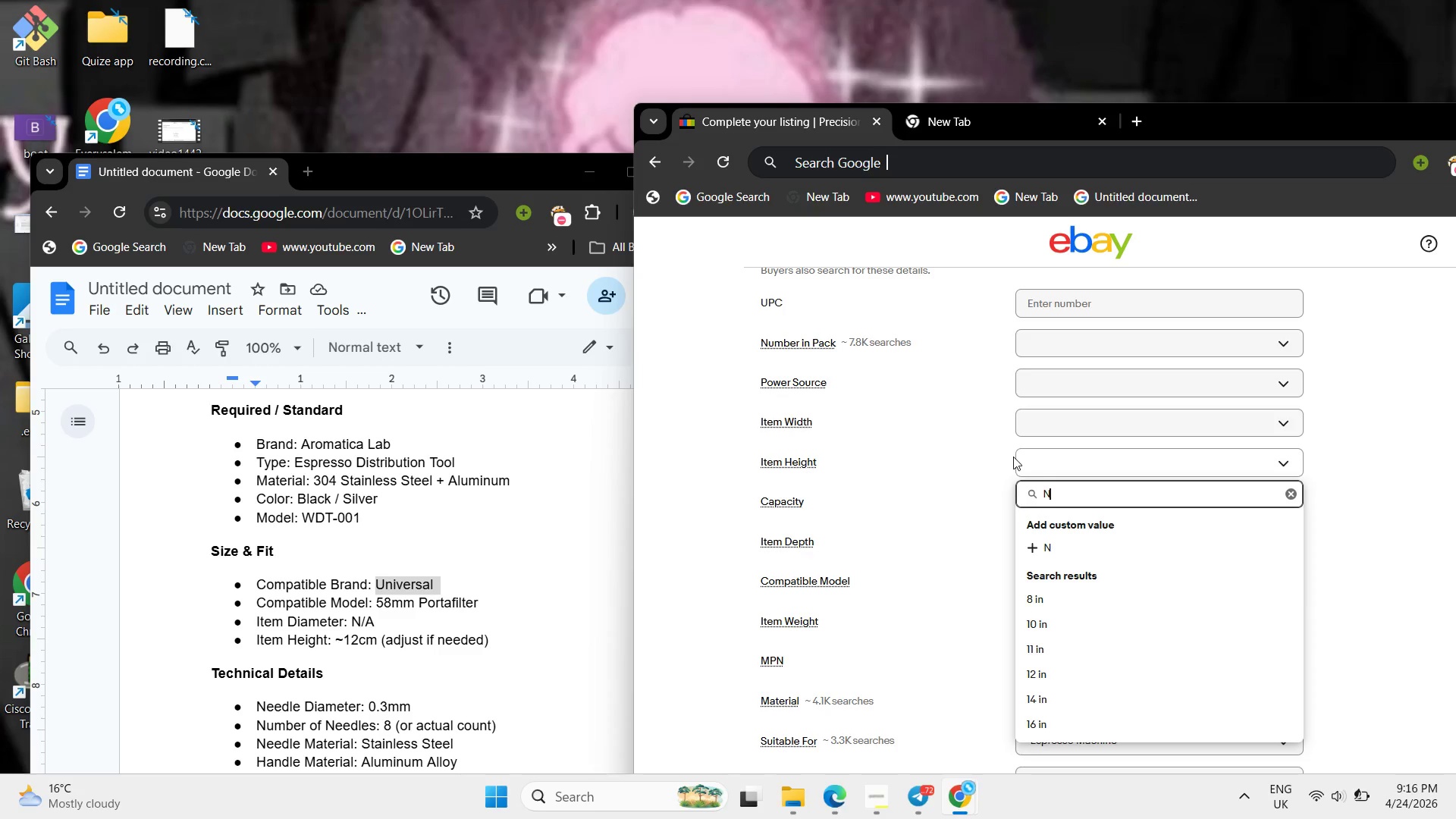 
key(Period)
 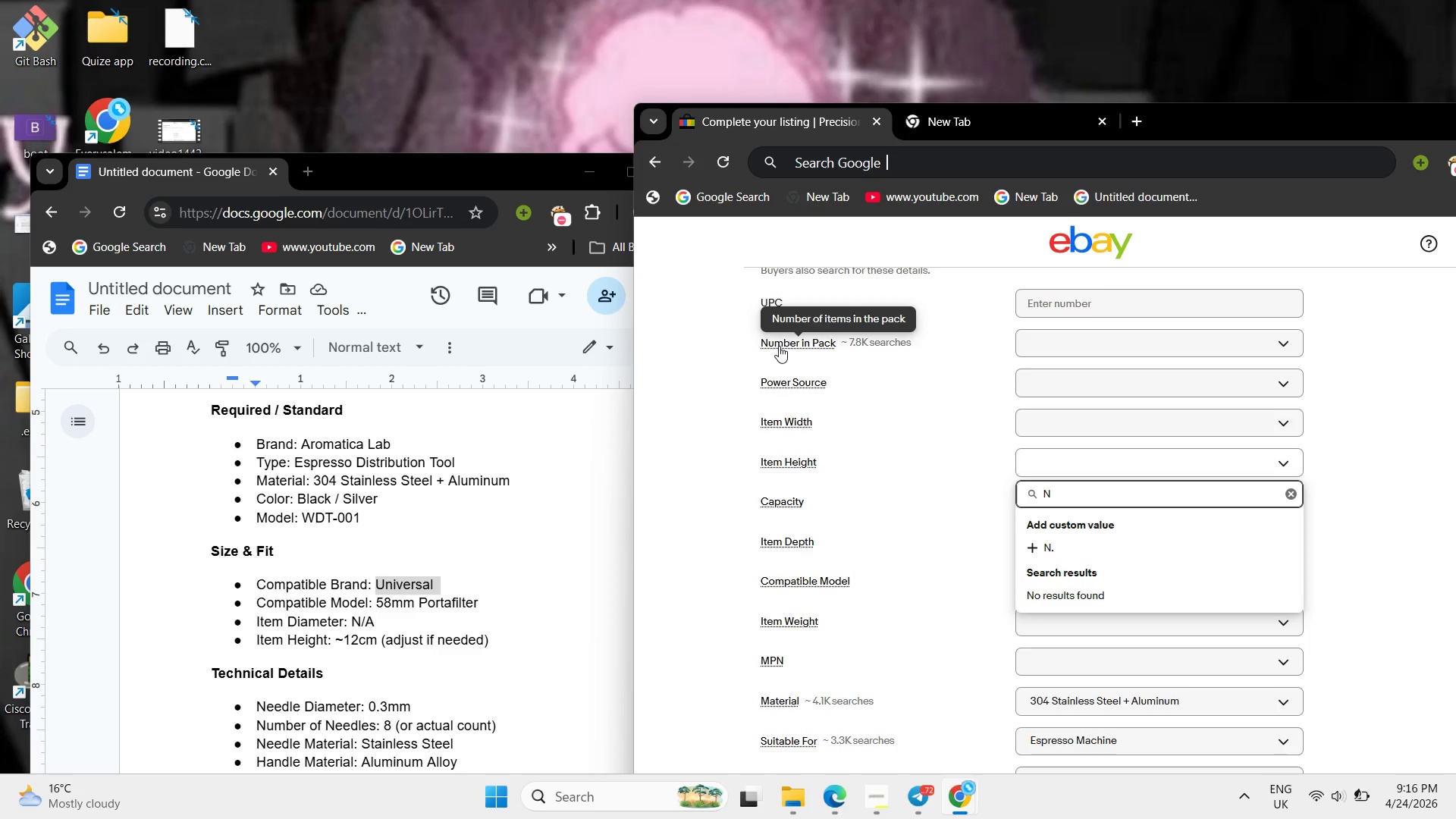 
key(Backspace)
 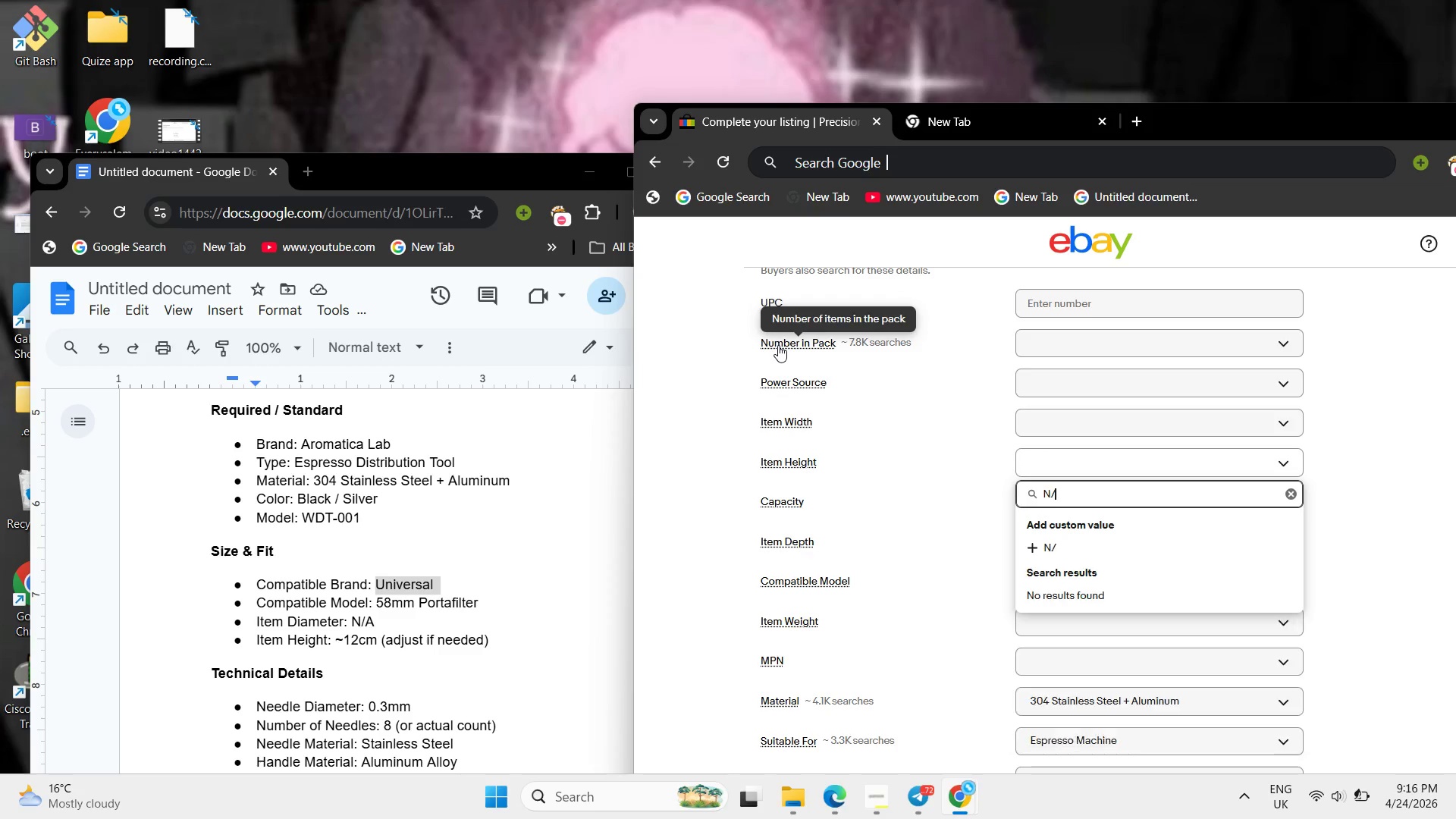 
key(Slash)
 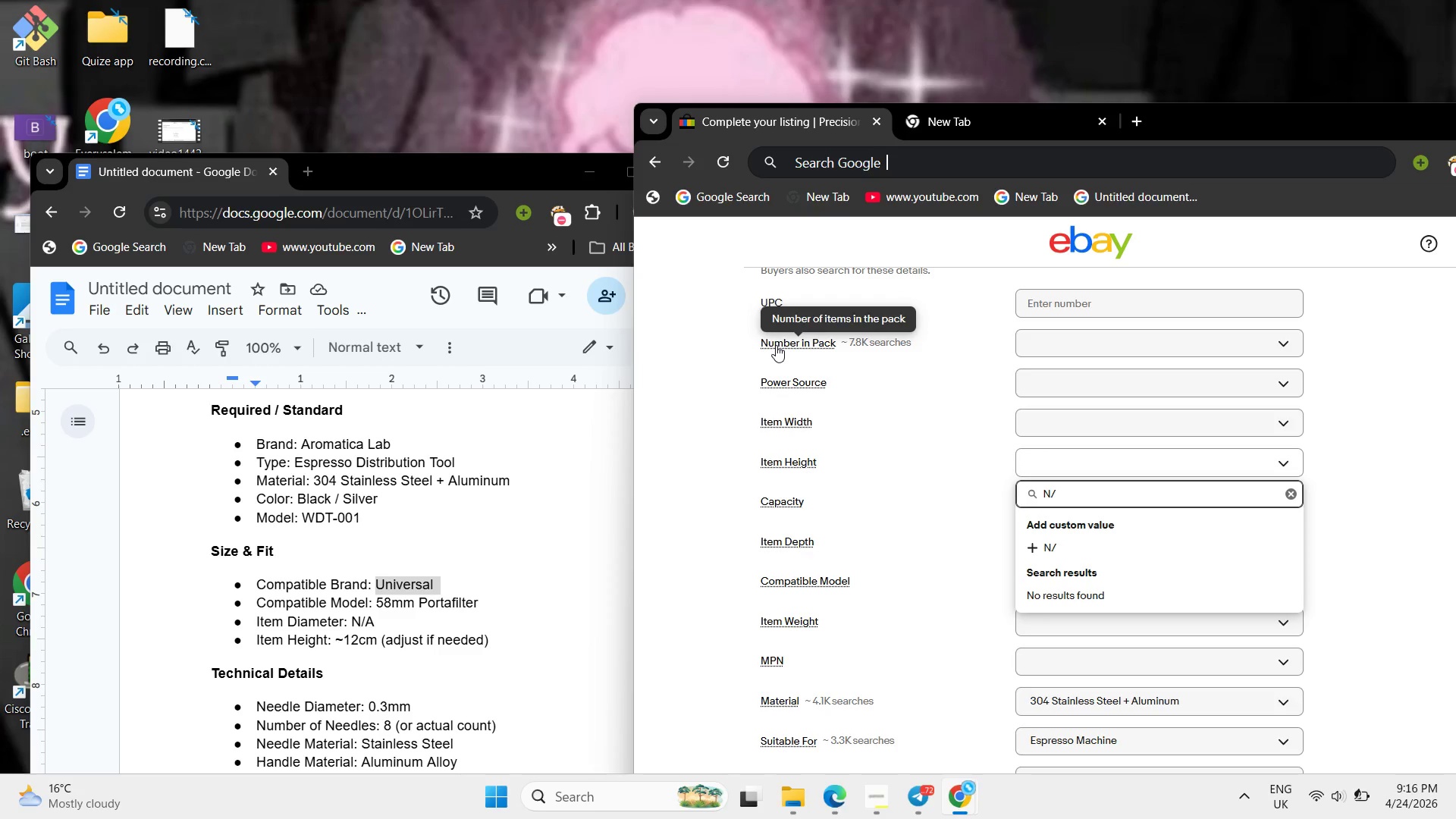 
key(Shift+ShiftLeft)
 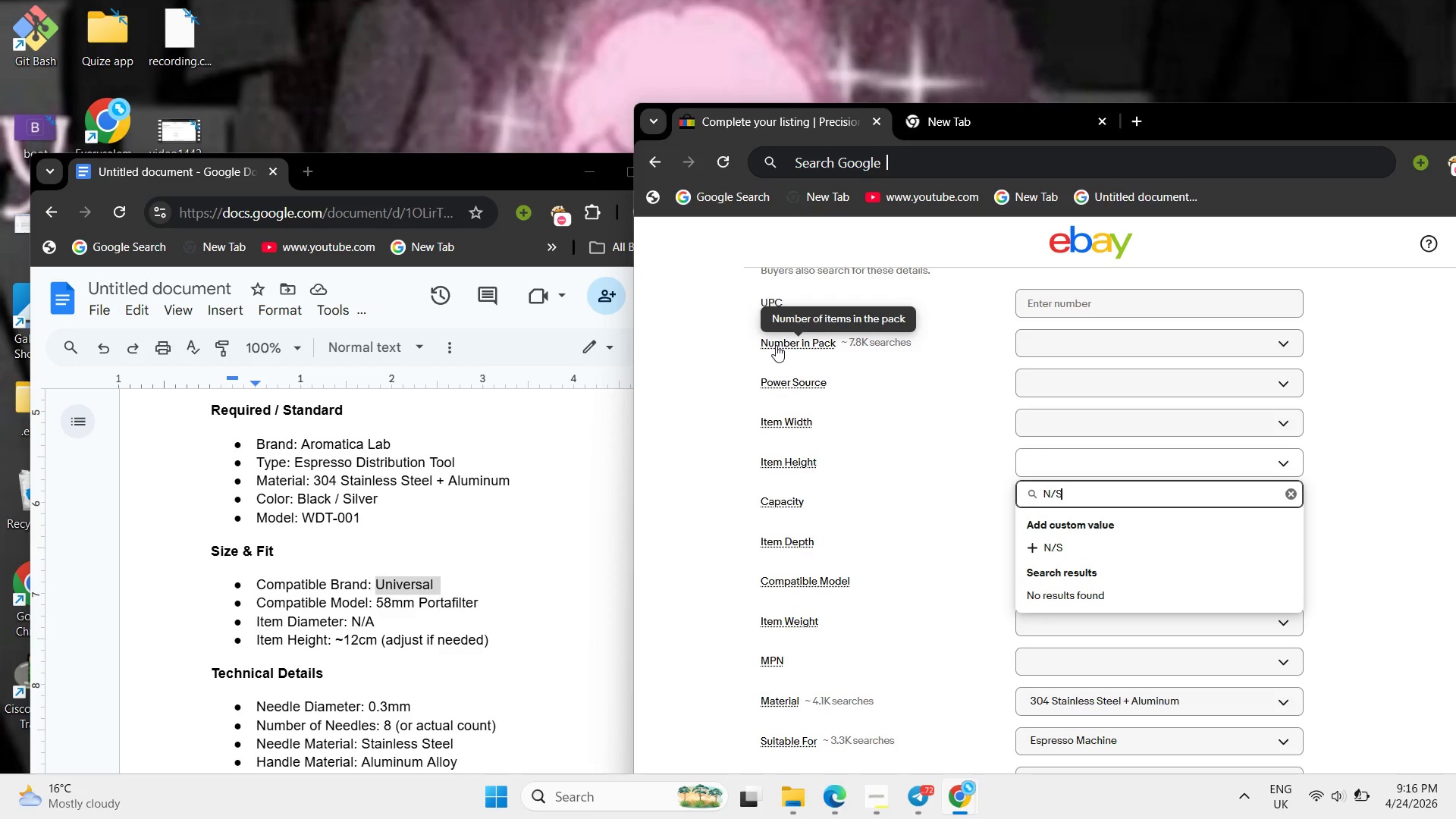 
key(Shift+S)
 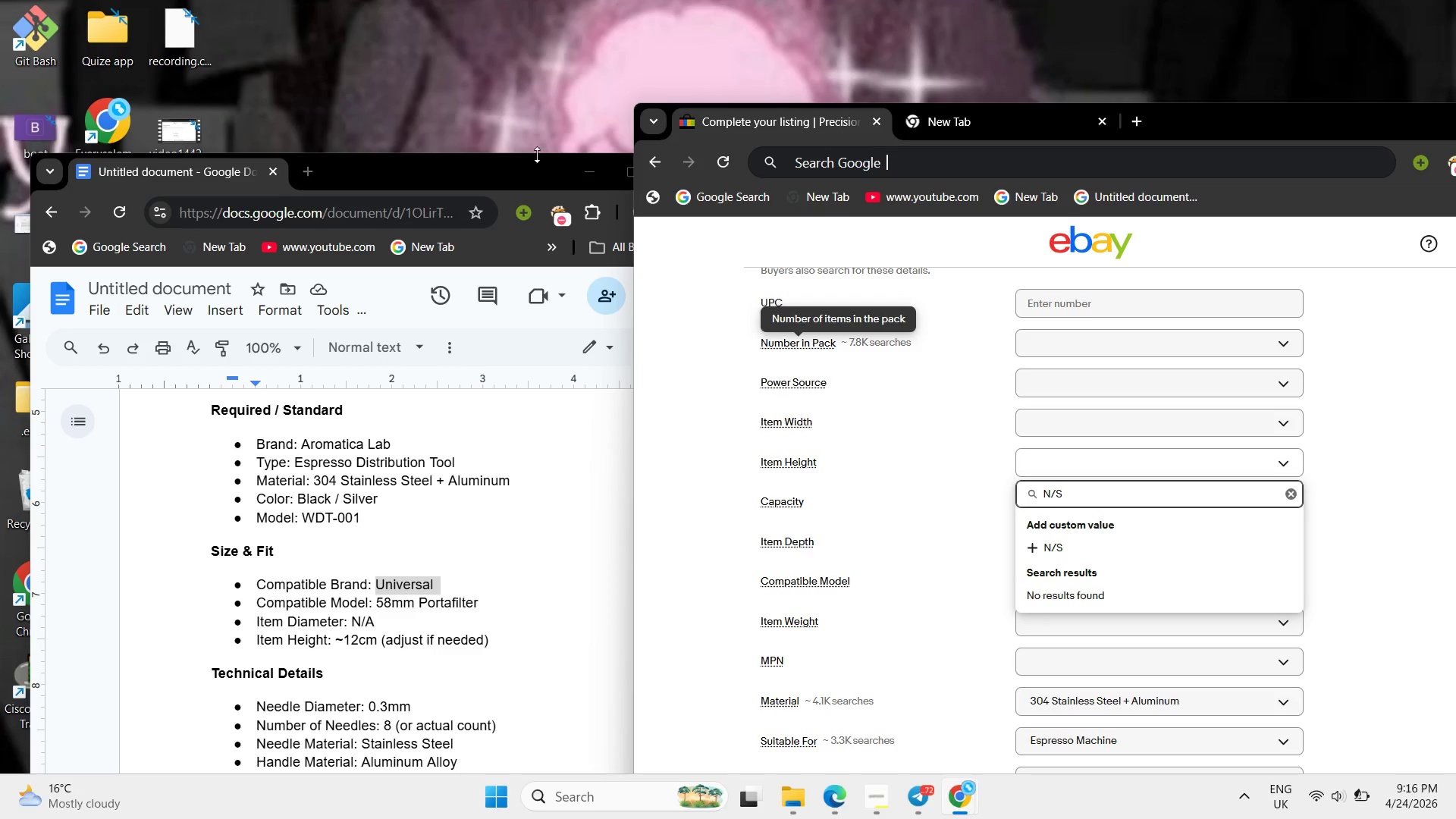 
key(Backspace)
 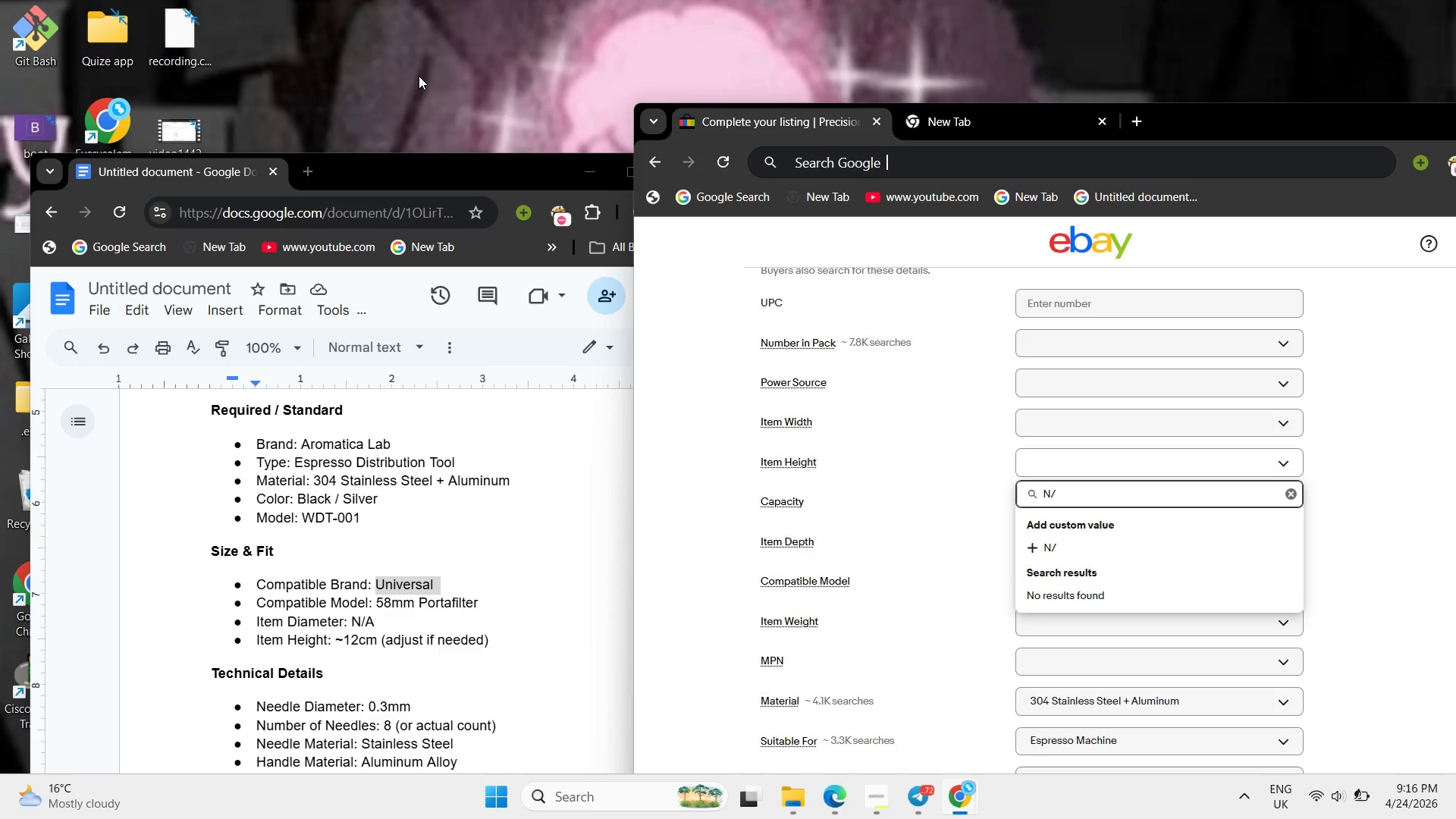 
key(Shift+ShiftLeft)
 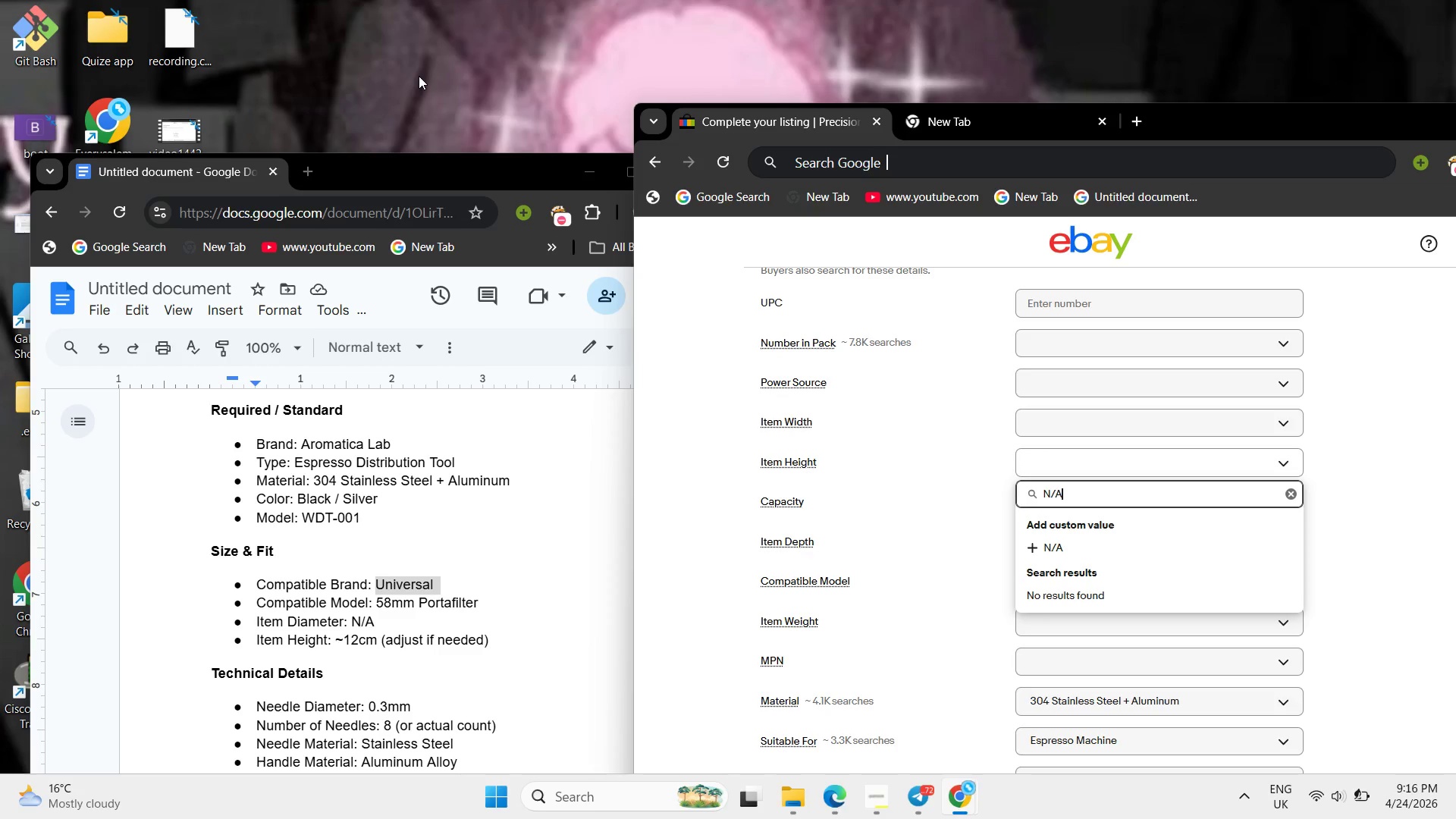 
key(Shift+A)
 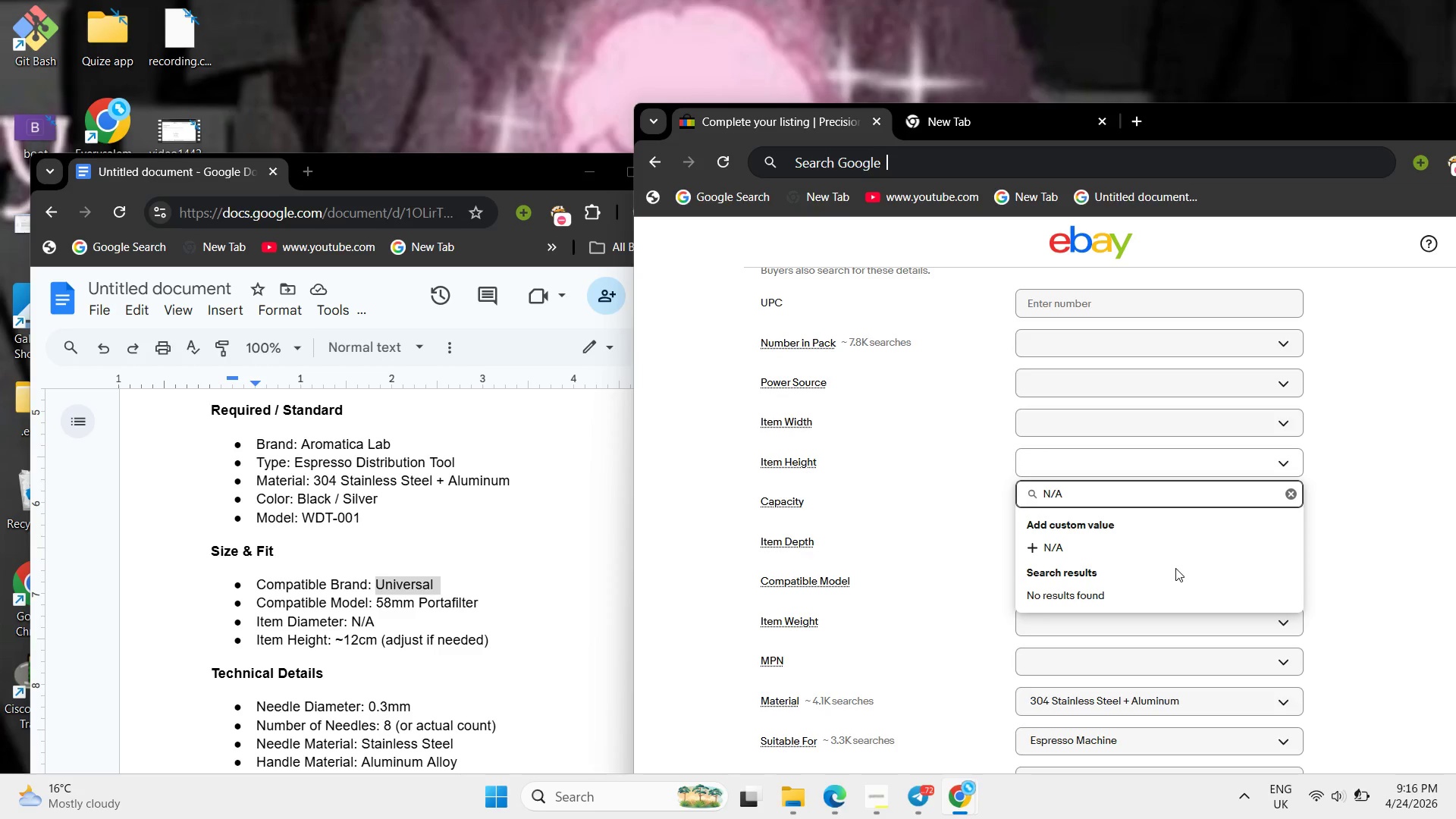 
left_click([1169, 554])
 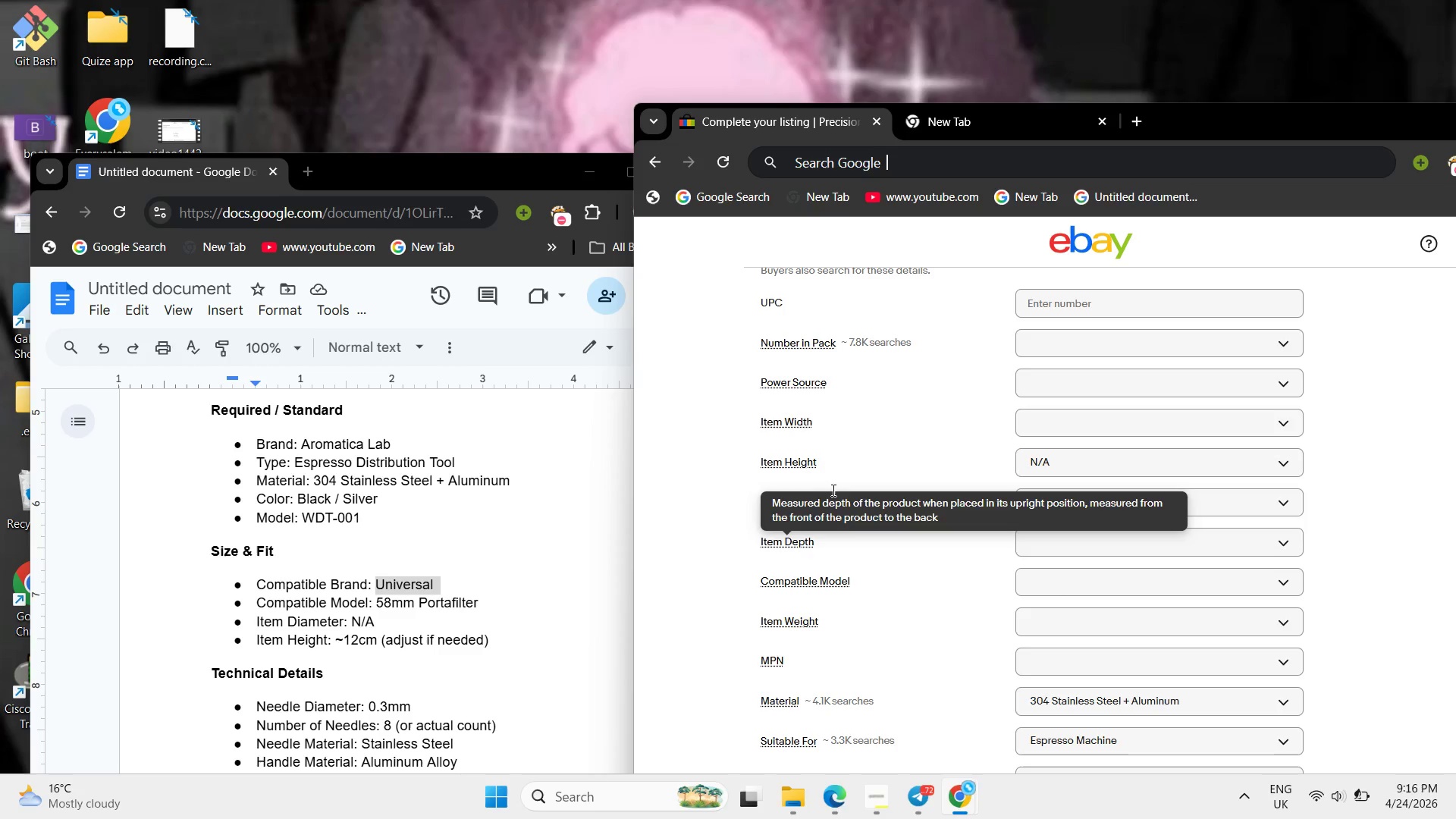 
scroll: coordinate [836, 463], scroll_direction: up, amount: 1.0
 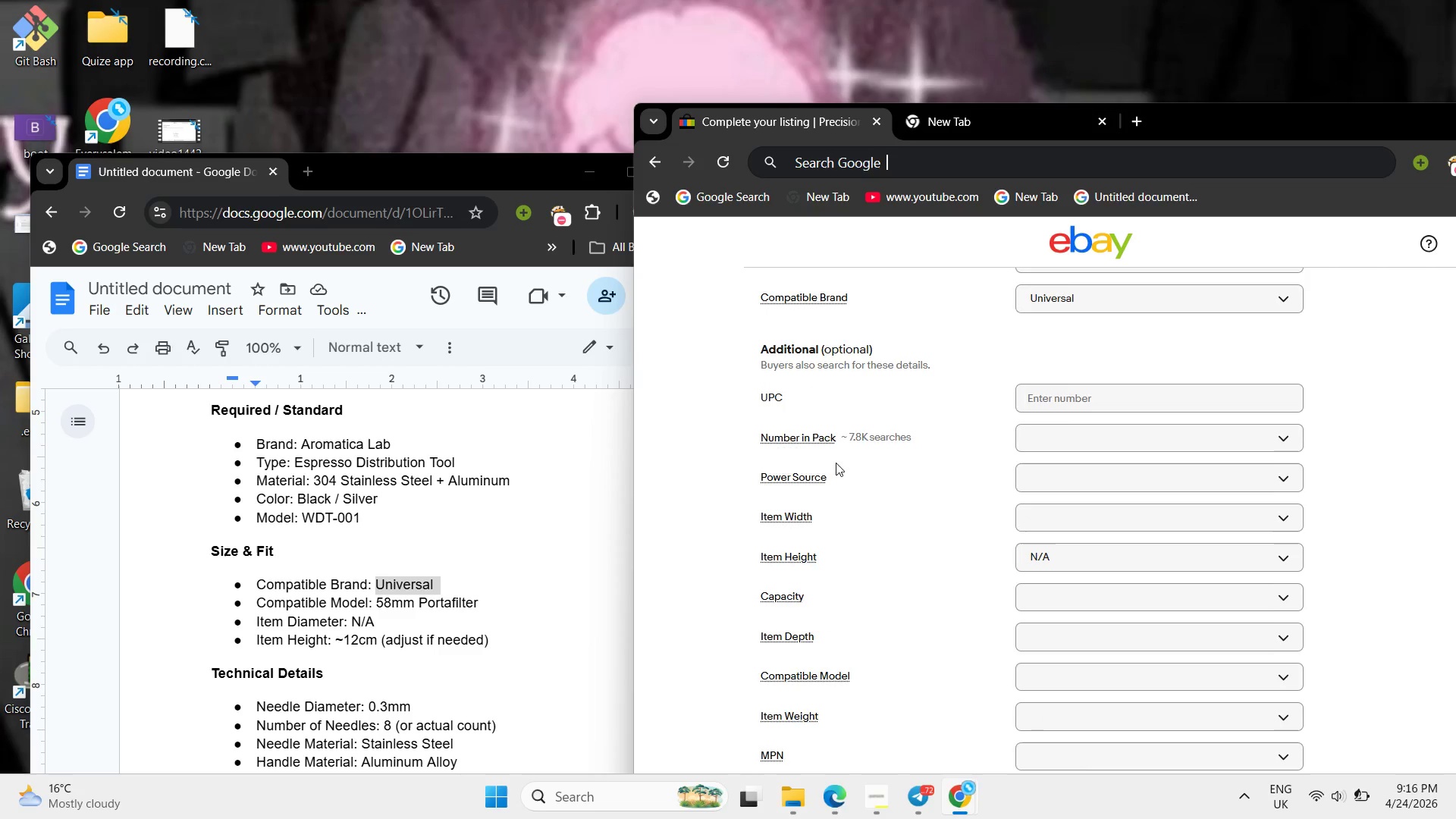 
scroll: coordinate [836, 463], scroll_direction: down, amount: 2.0
 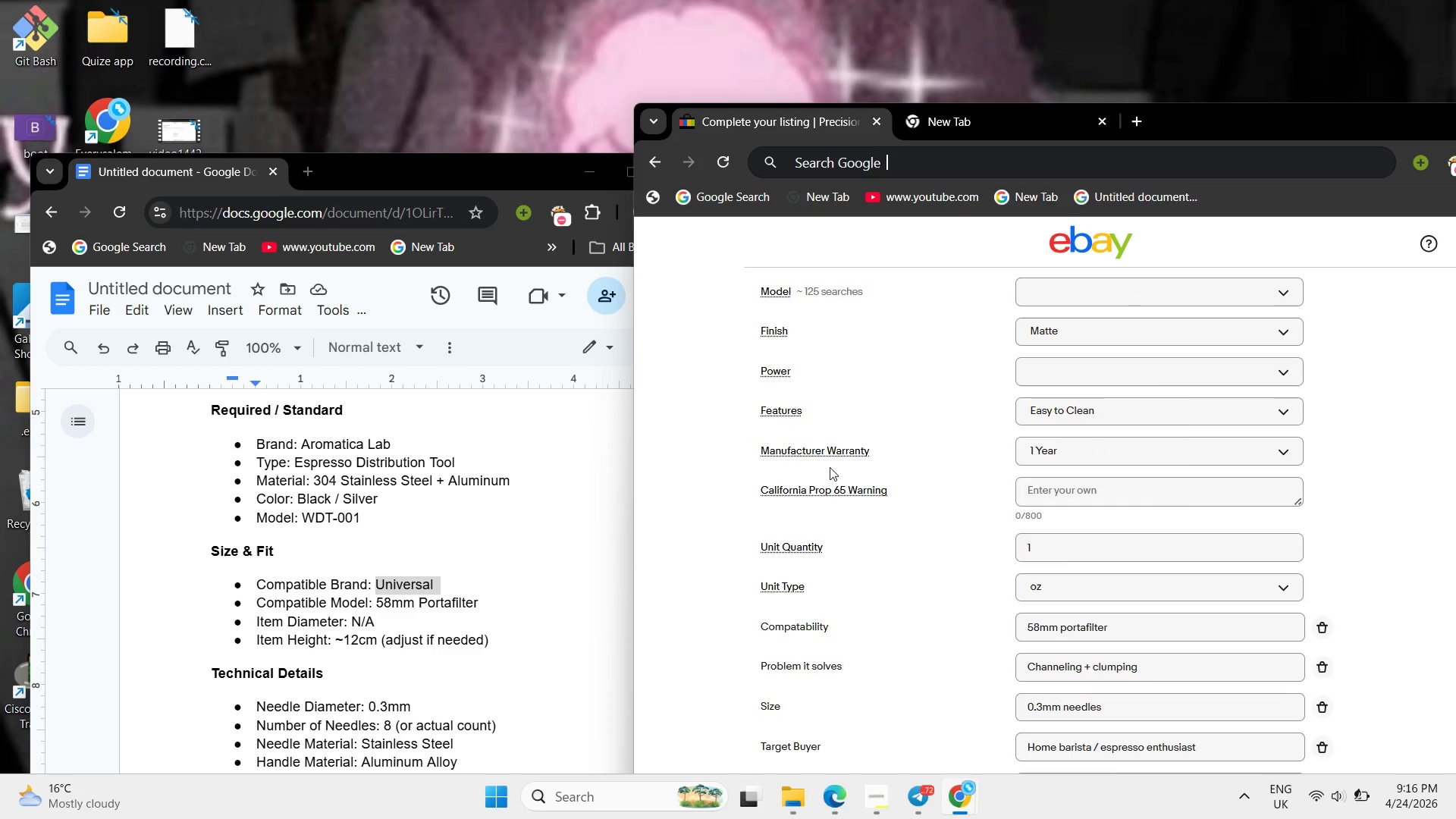 
left_click([452, 585])
 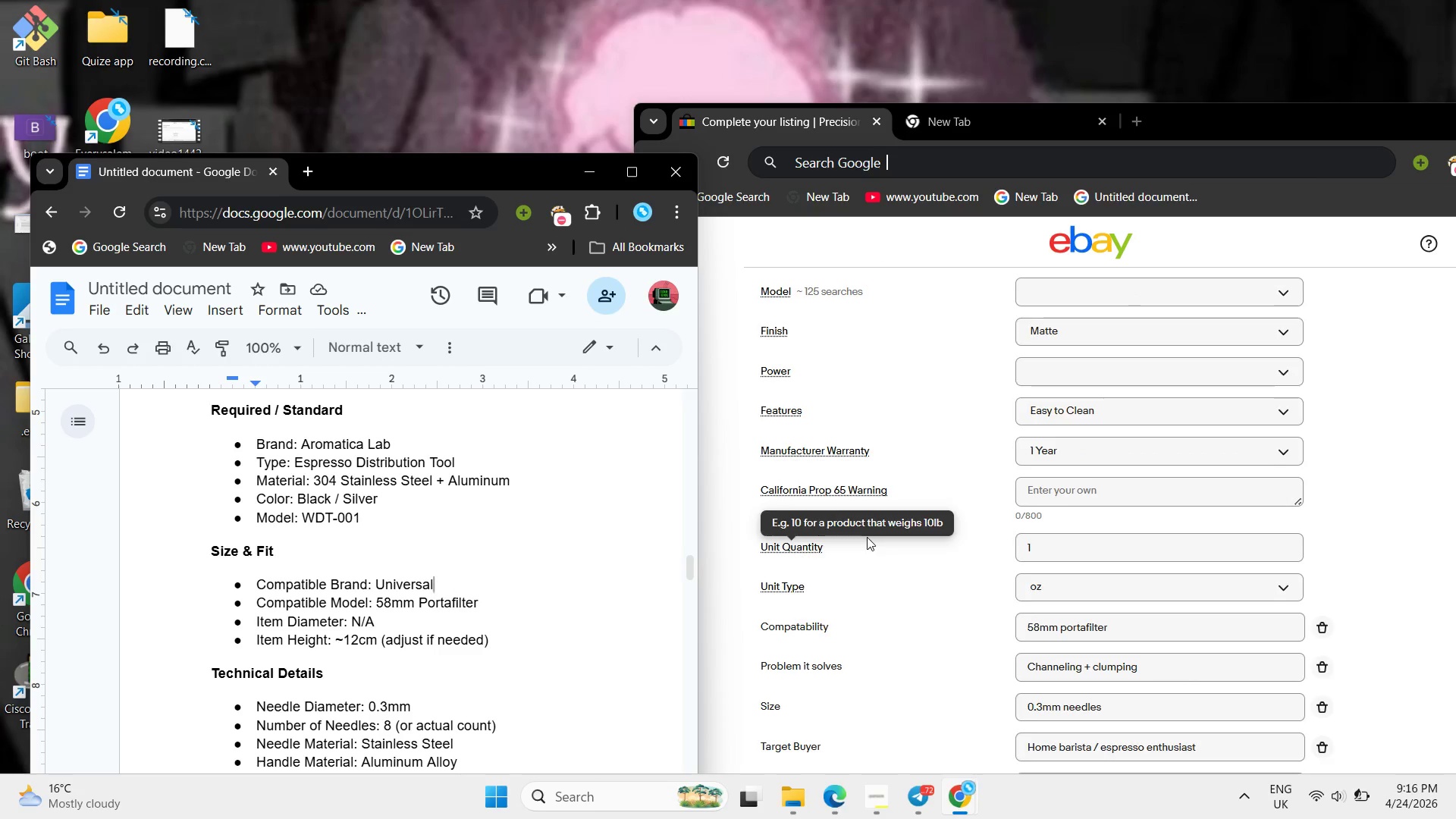 
scroll: coordinate [867, 537], scroll_direction: up, amount: 2.0
 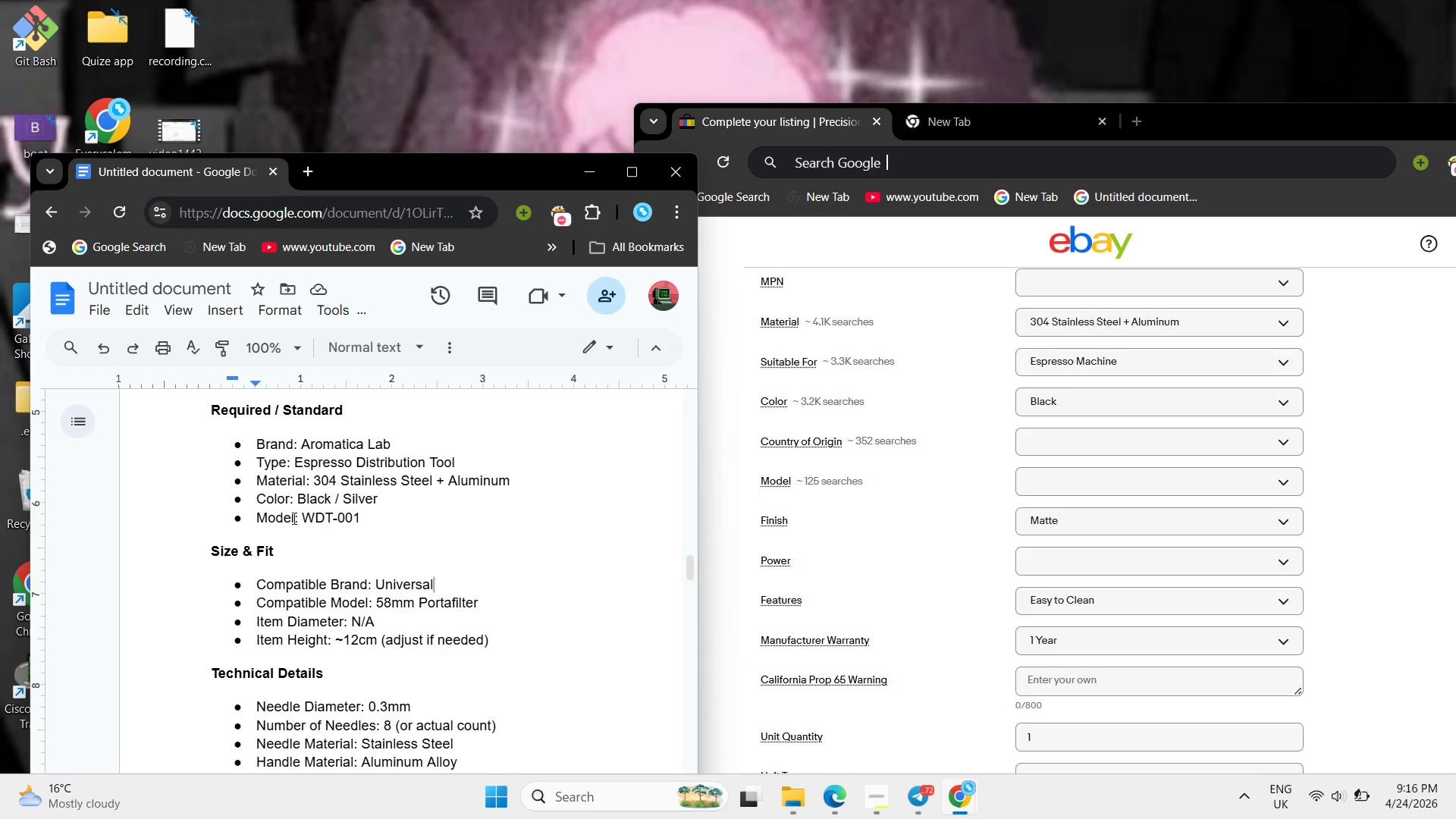 
left_click_drag(start_coordinate=[304, 519], to_coordinate=[372, 519])
 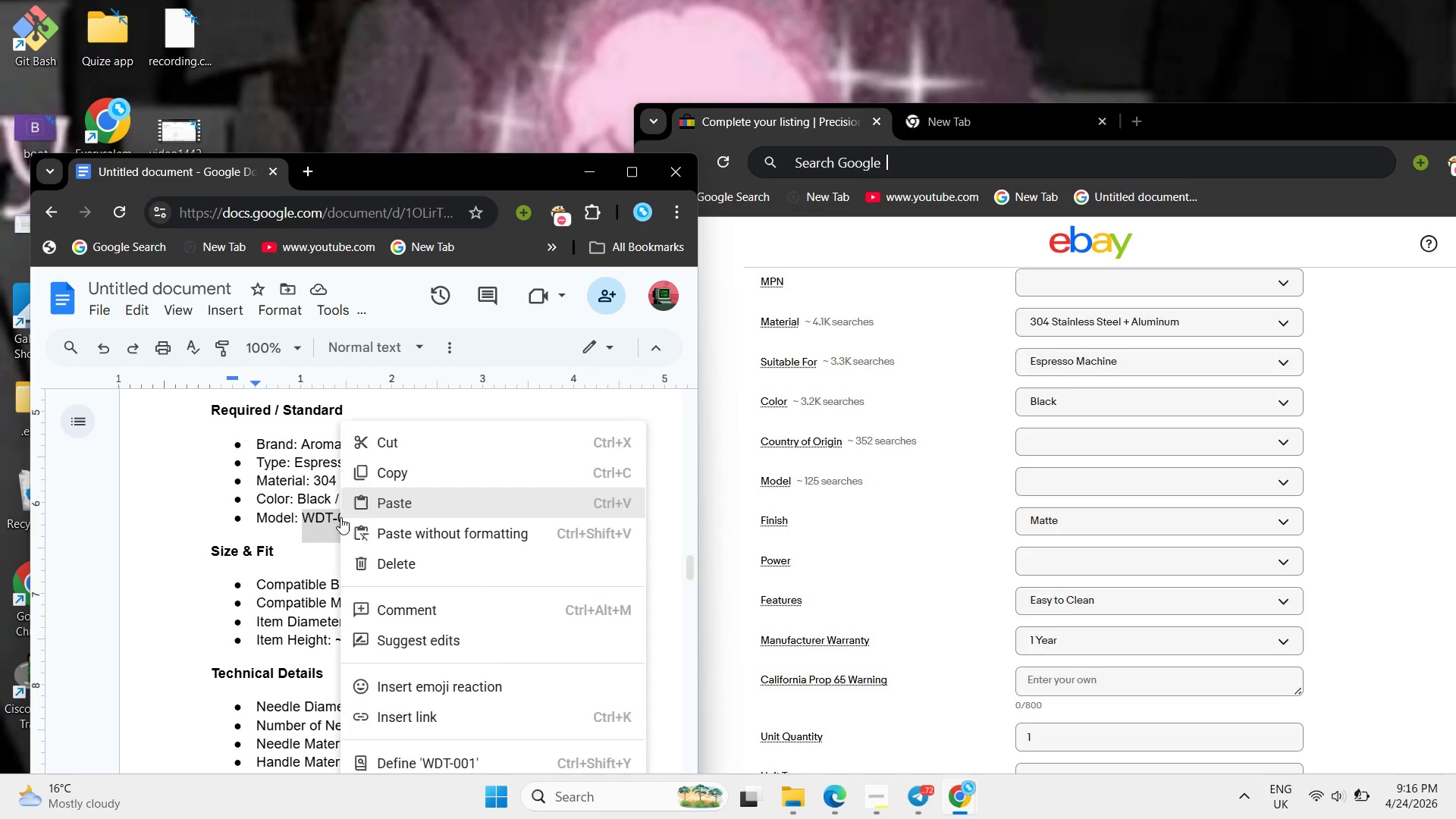 
right_click([340, 517])
 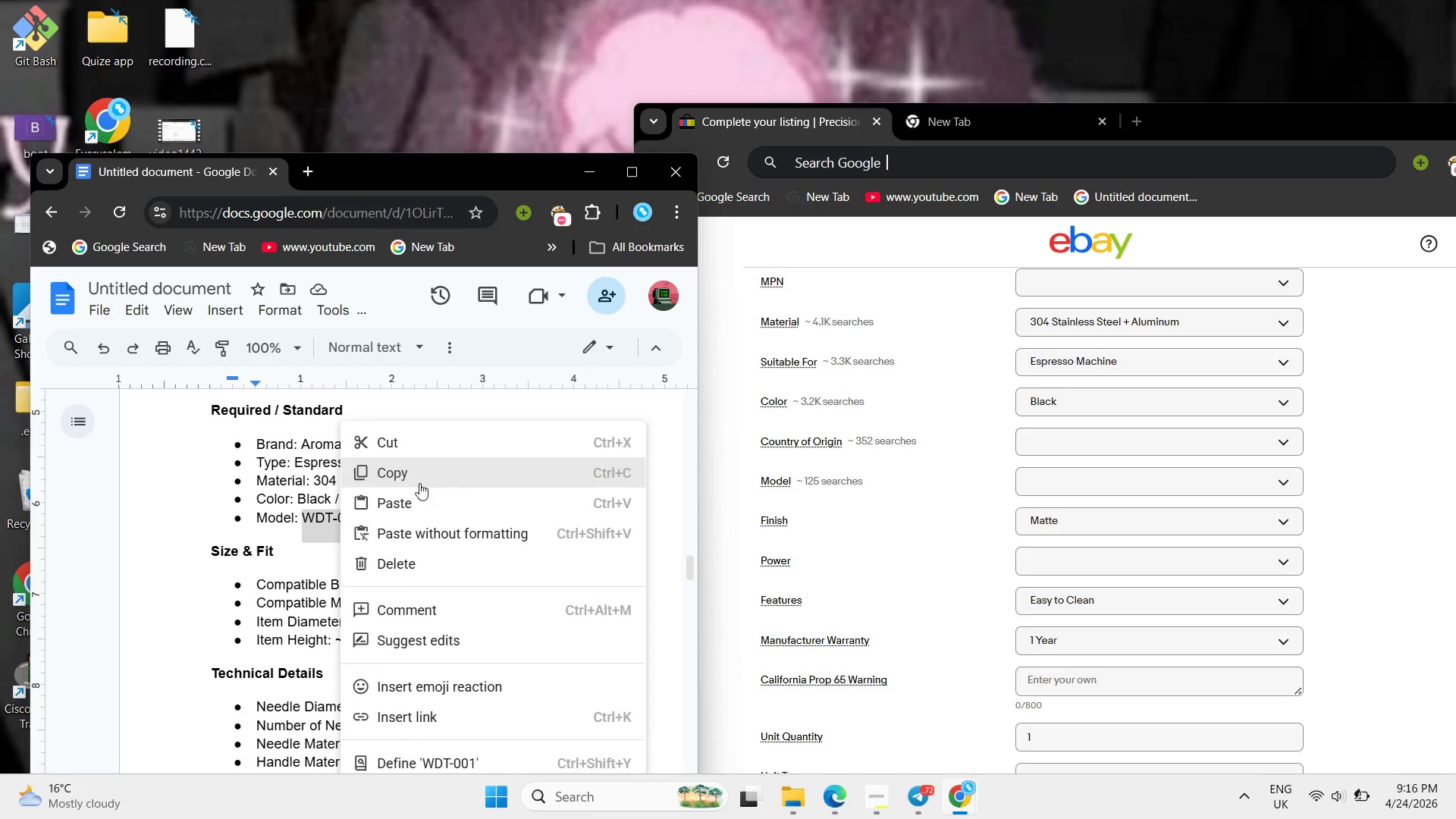 
left_click([419, 483])
 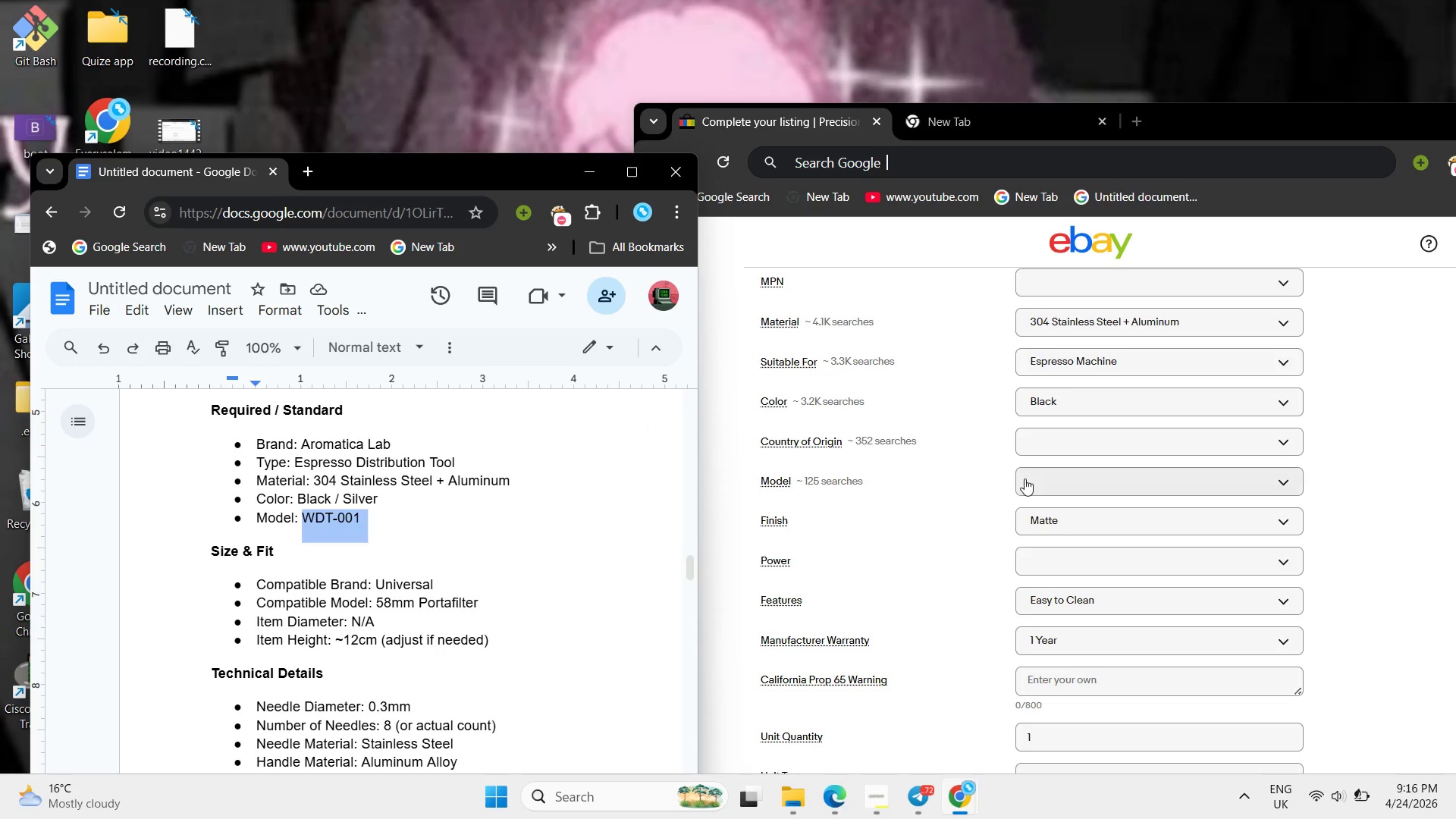 
left_click([1025, 479])
 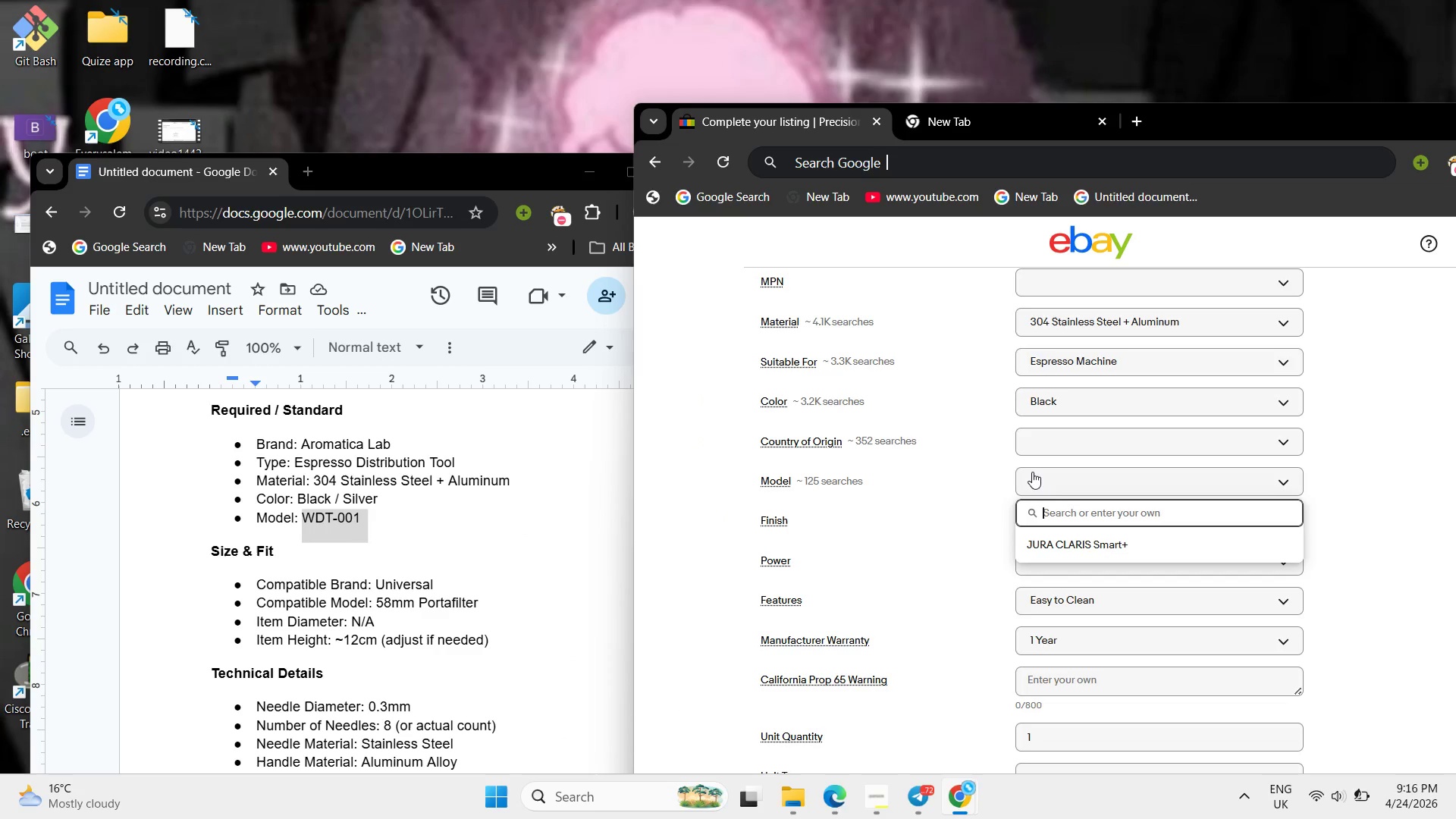 
key(Control+V)
 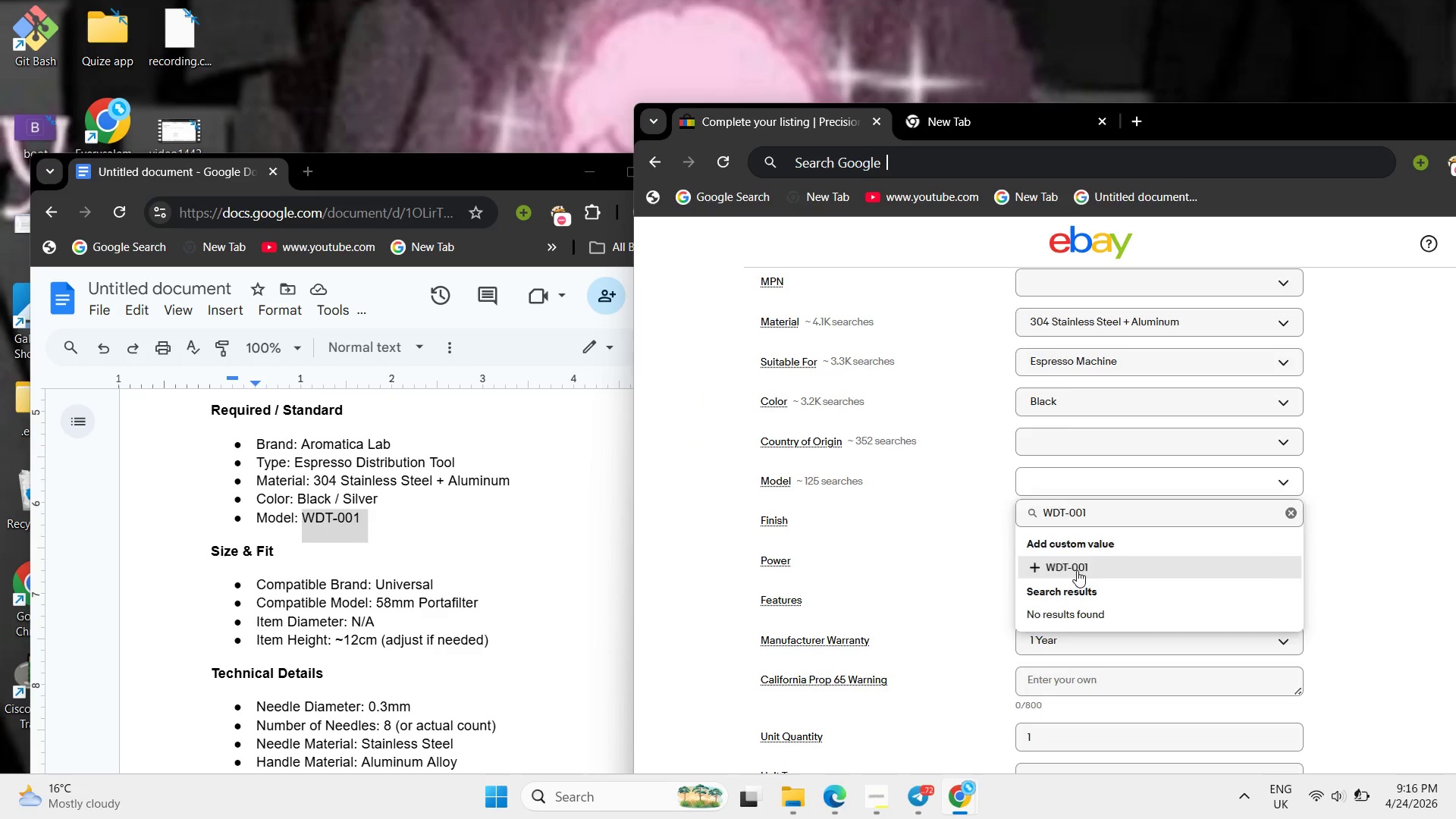 
left_click([1077, 570])
 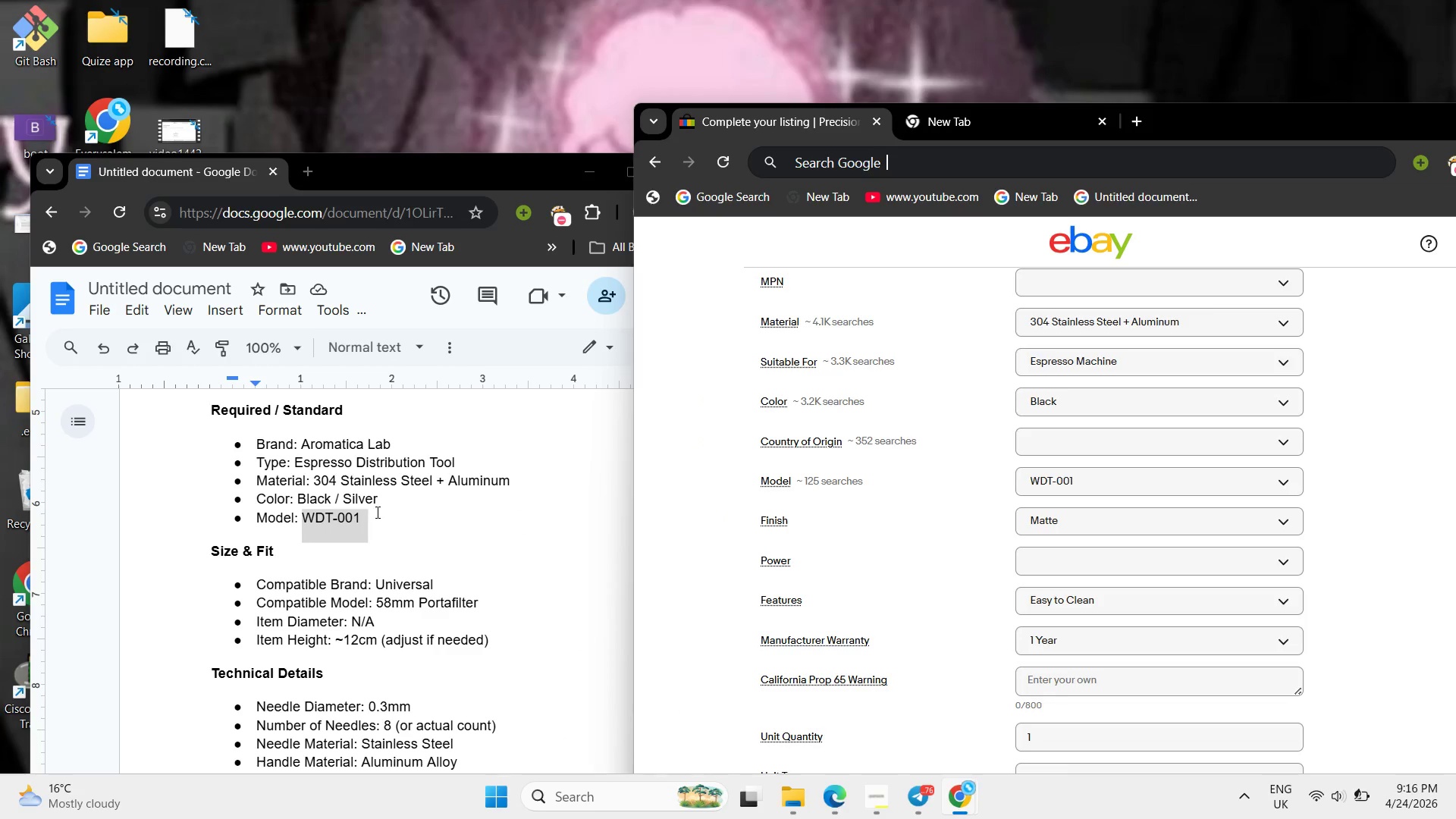 
left_click([379, 508])
 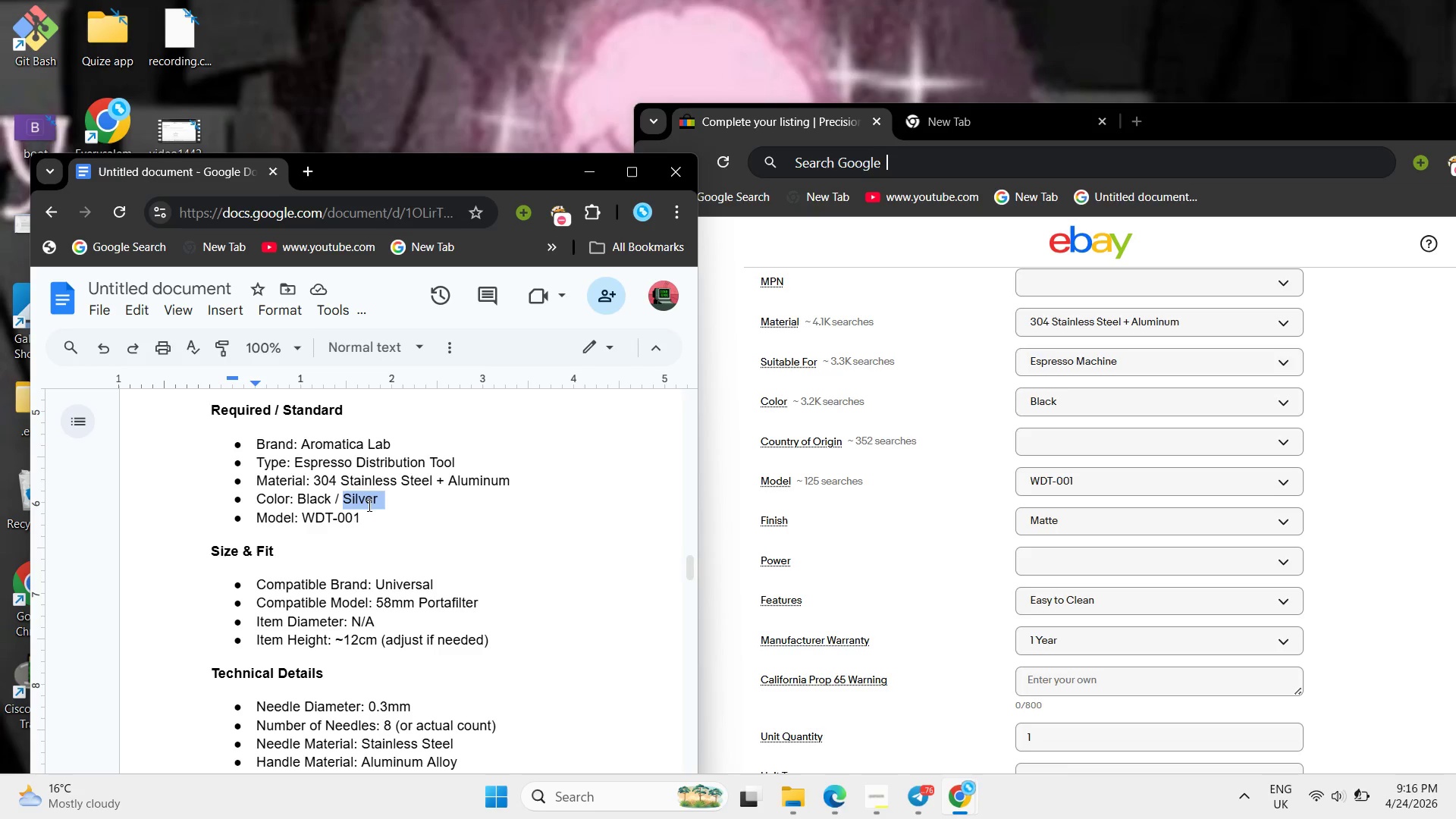 
left_click_drag(start_coordinate=[380, 507], to_coordinate=[301, 505])
 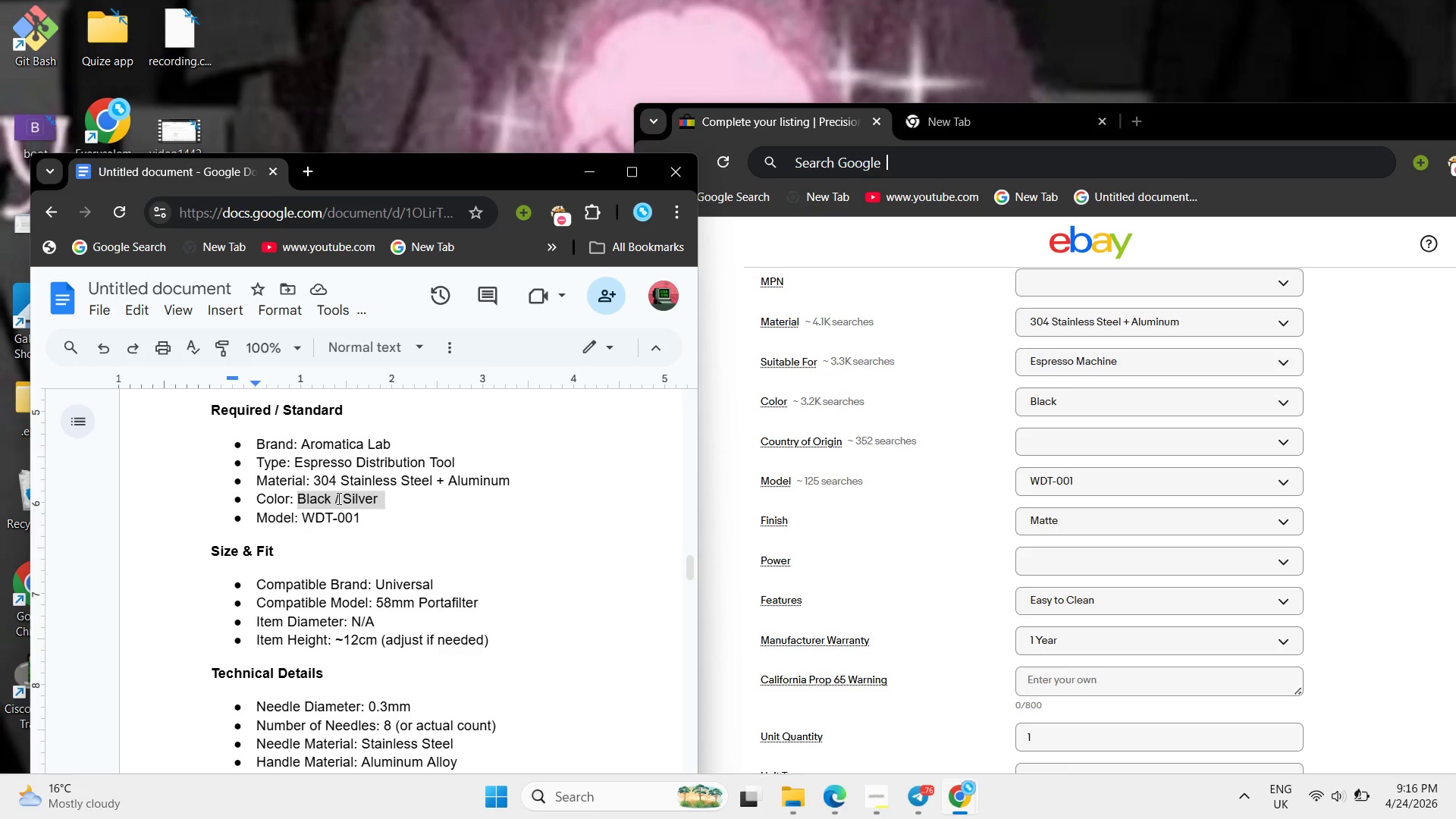 
right_click([337, 498])
 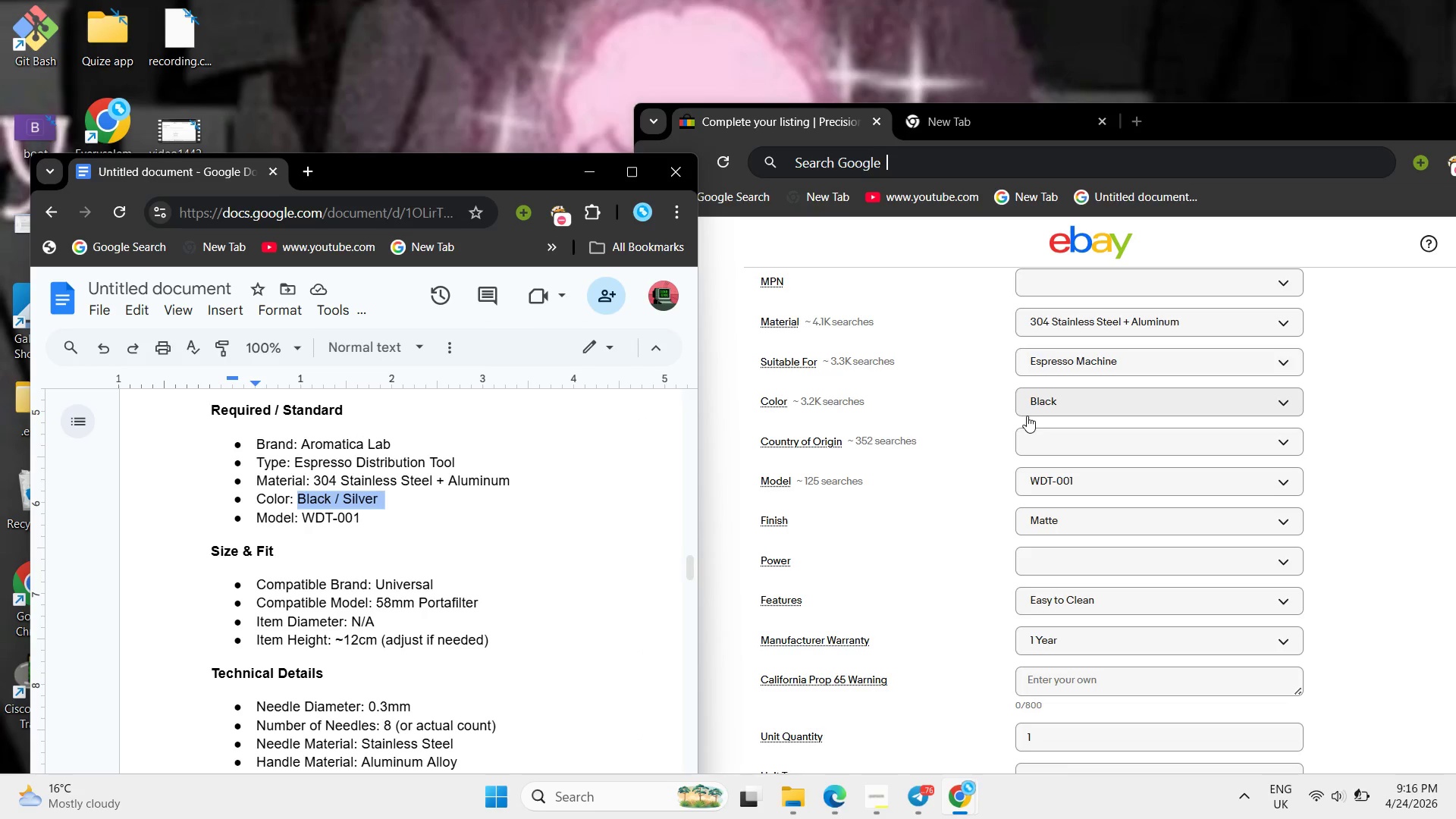 
left_click([1028, 413])
 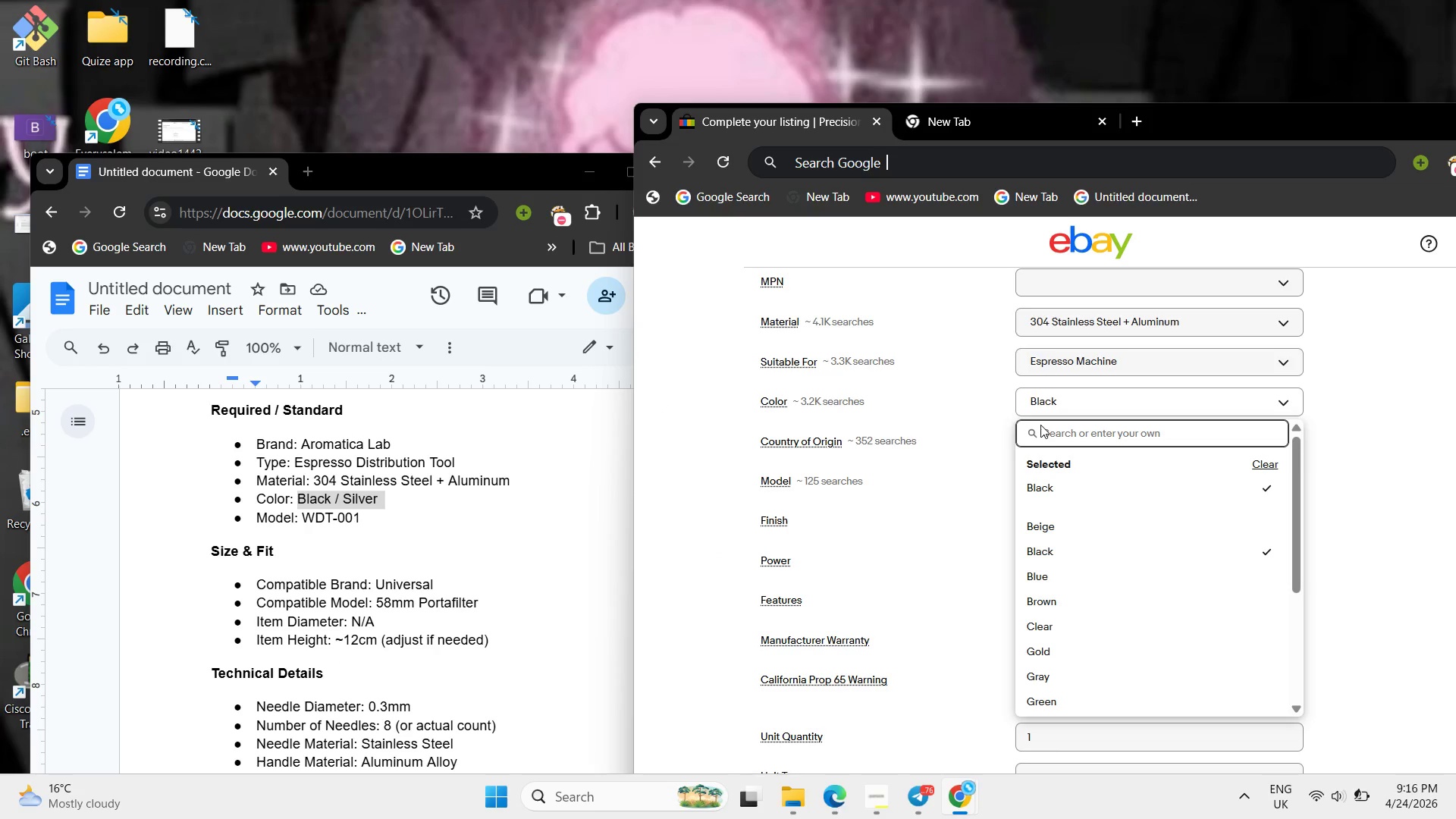 
key(Control+V)
 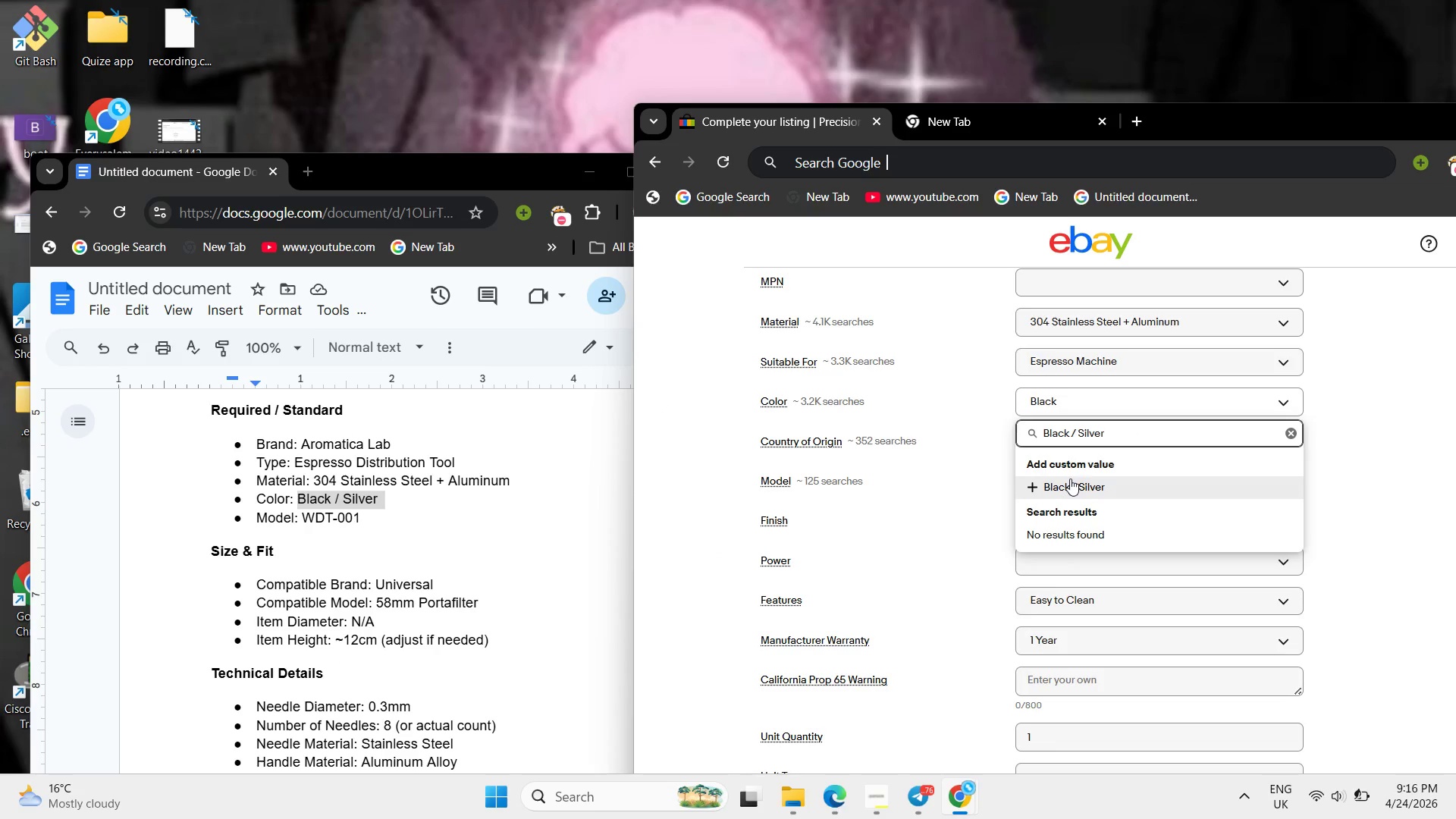 
left_click([1070, 479])
 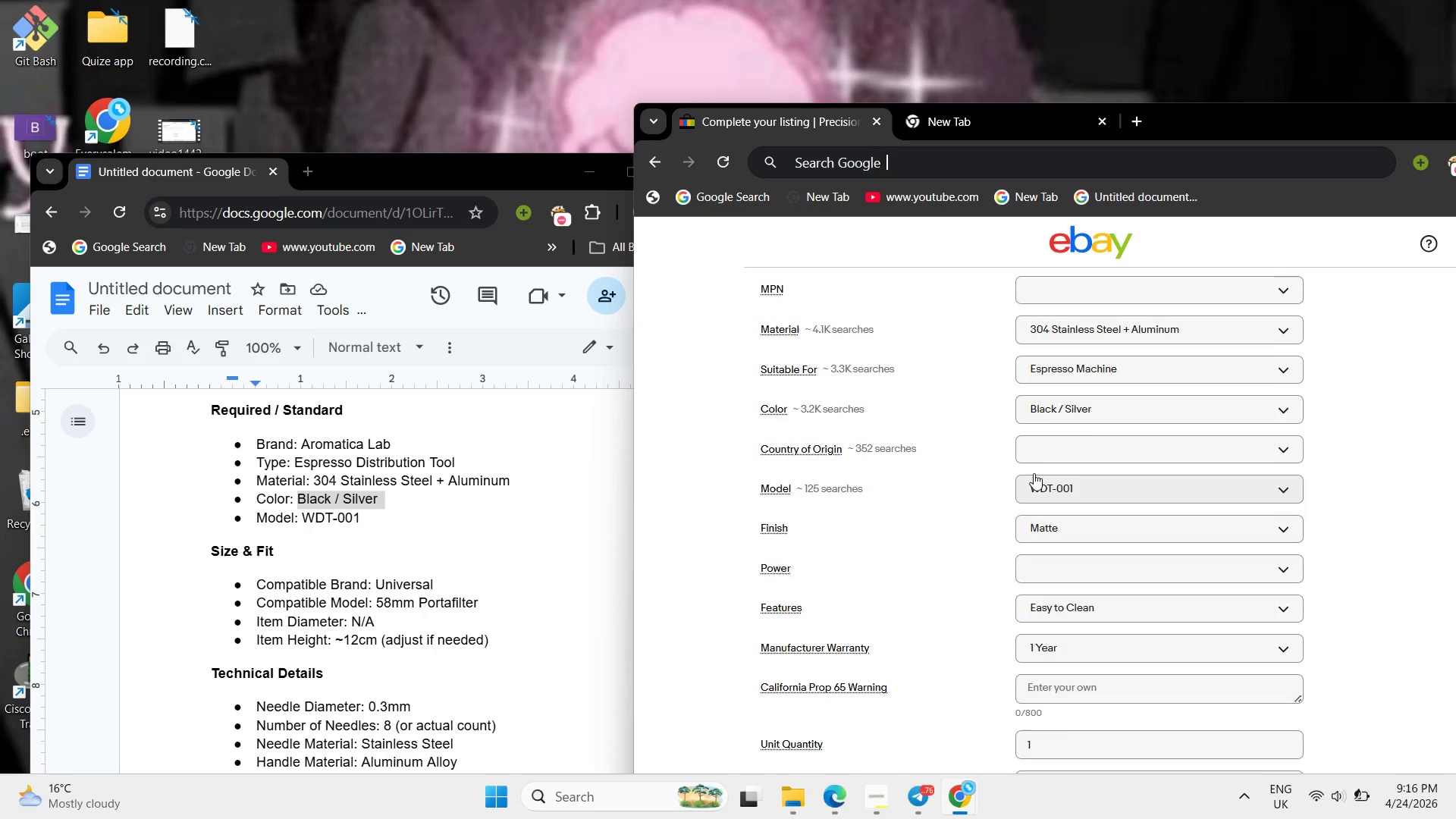 
scroll: coordinate [1034, 473], scroll_direction: up, amount: 1.0
 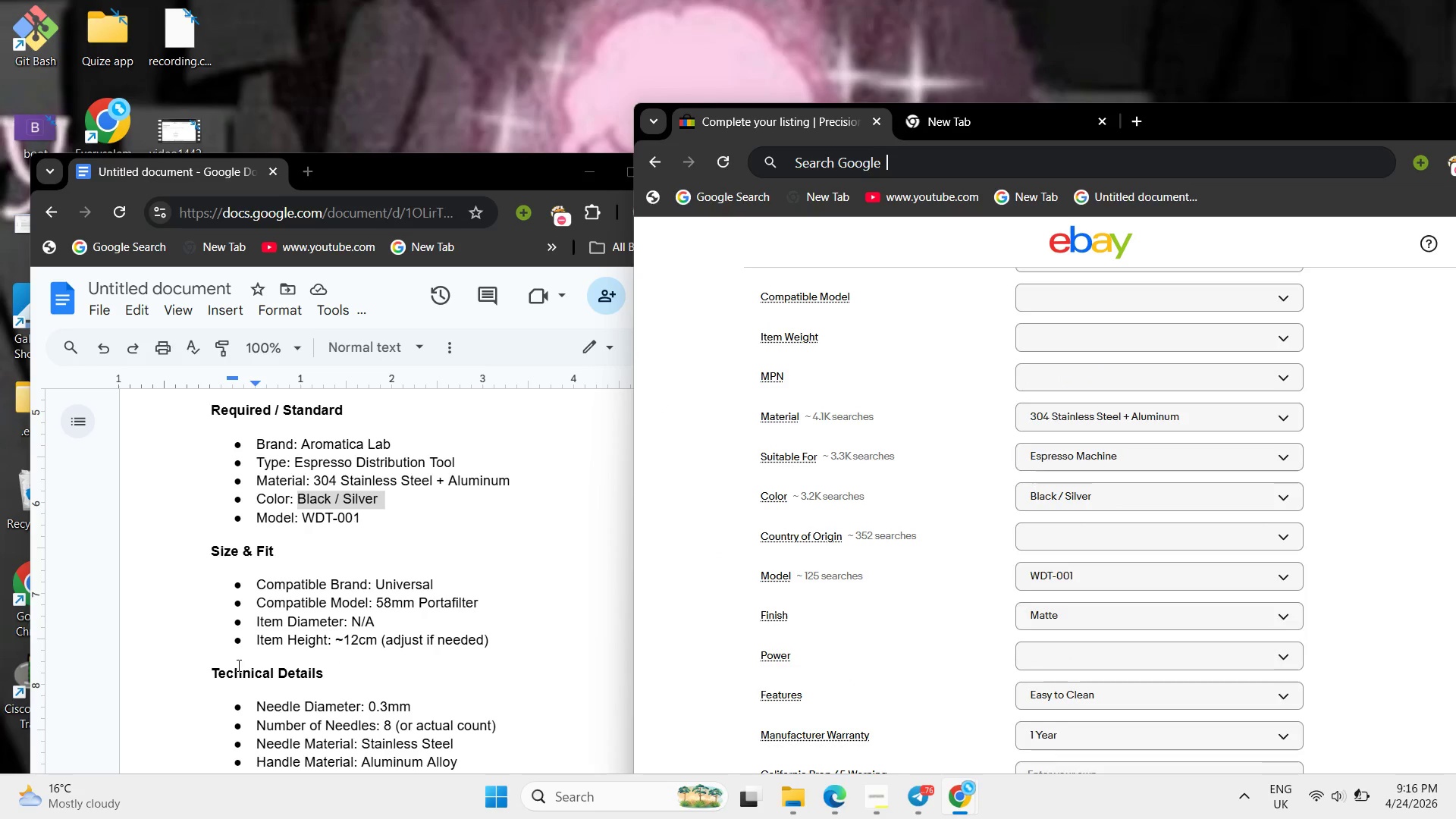 
left_click([236, 665])
 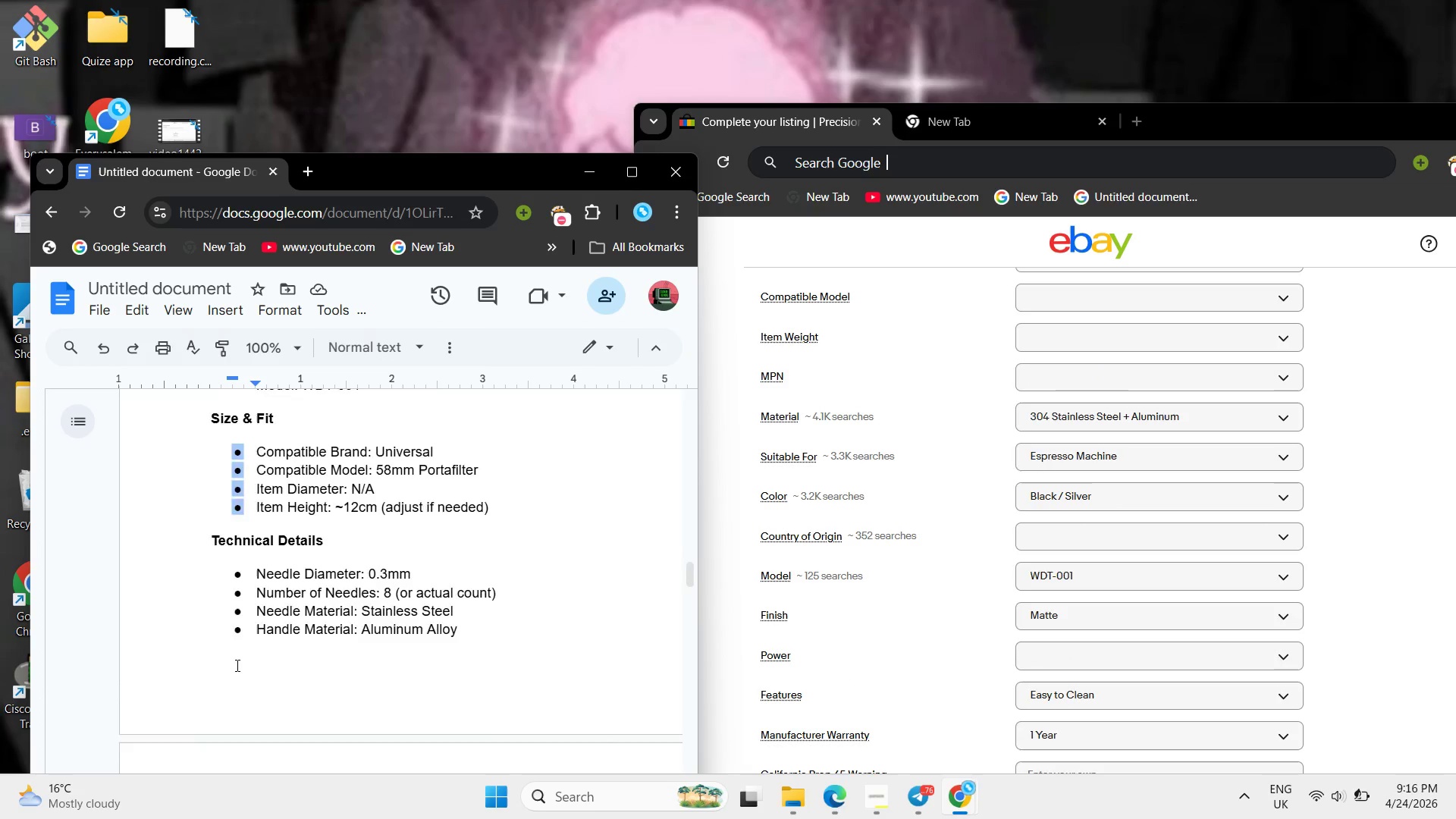 
scroll: coordinate [236, 665], scroll_direction: down, amount: 6.0
 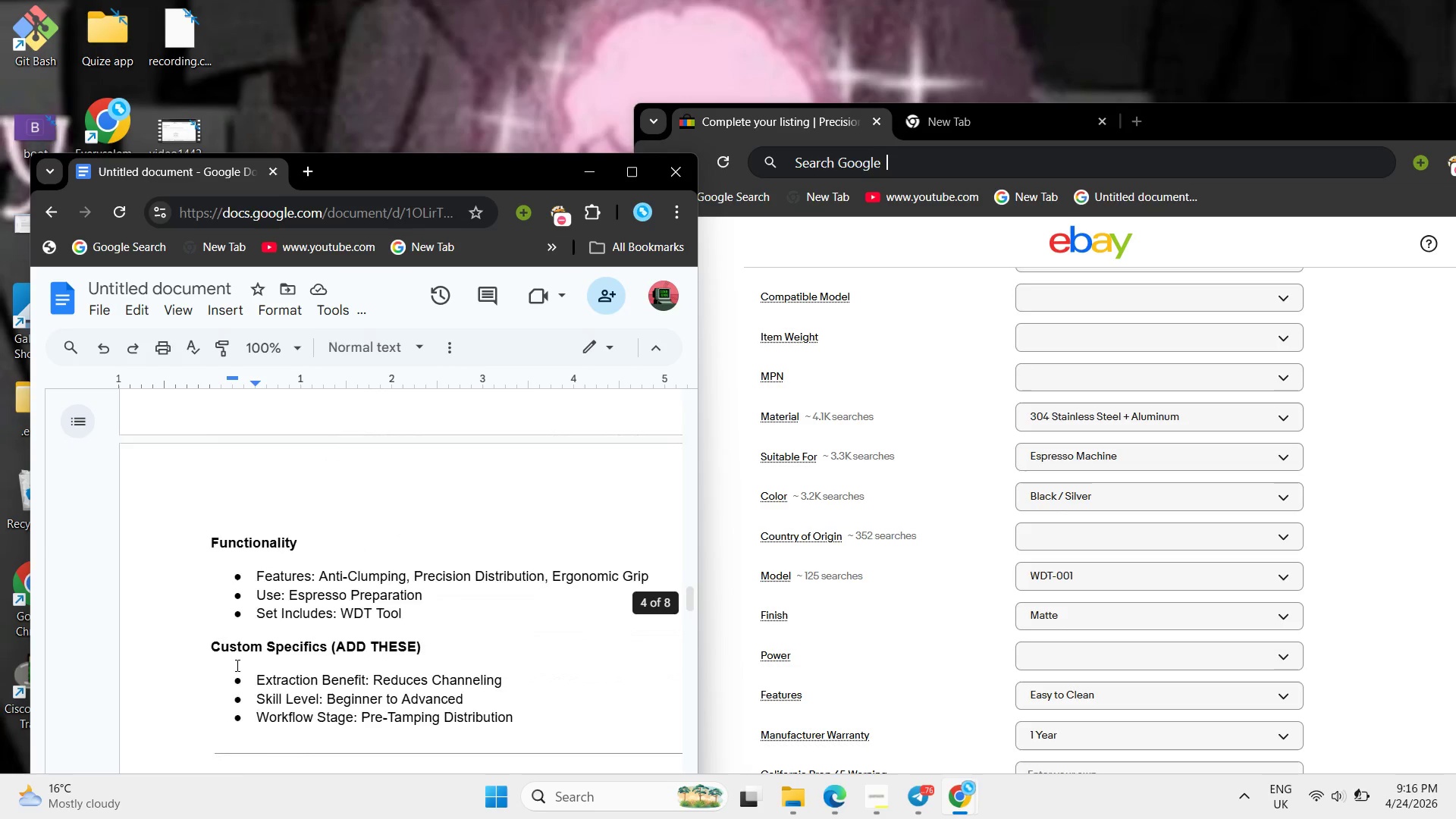 
scroll: coordinate [236, 665], scroll_direction: up, amount: 8.0
 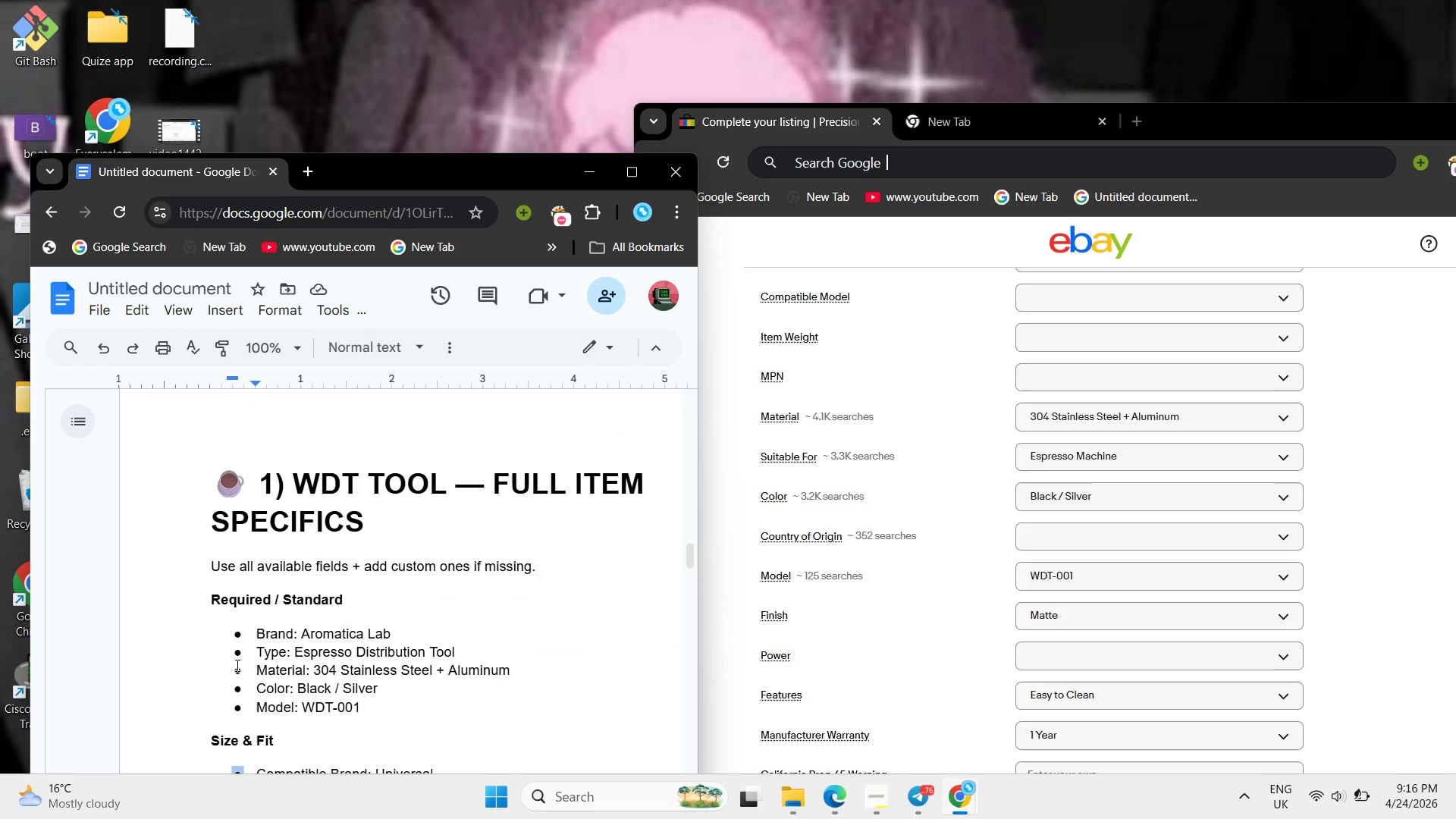 
scroll: coordinate [236, 665], scroll_direction: down, amount: 5.0
 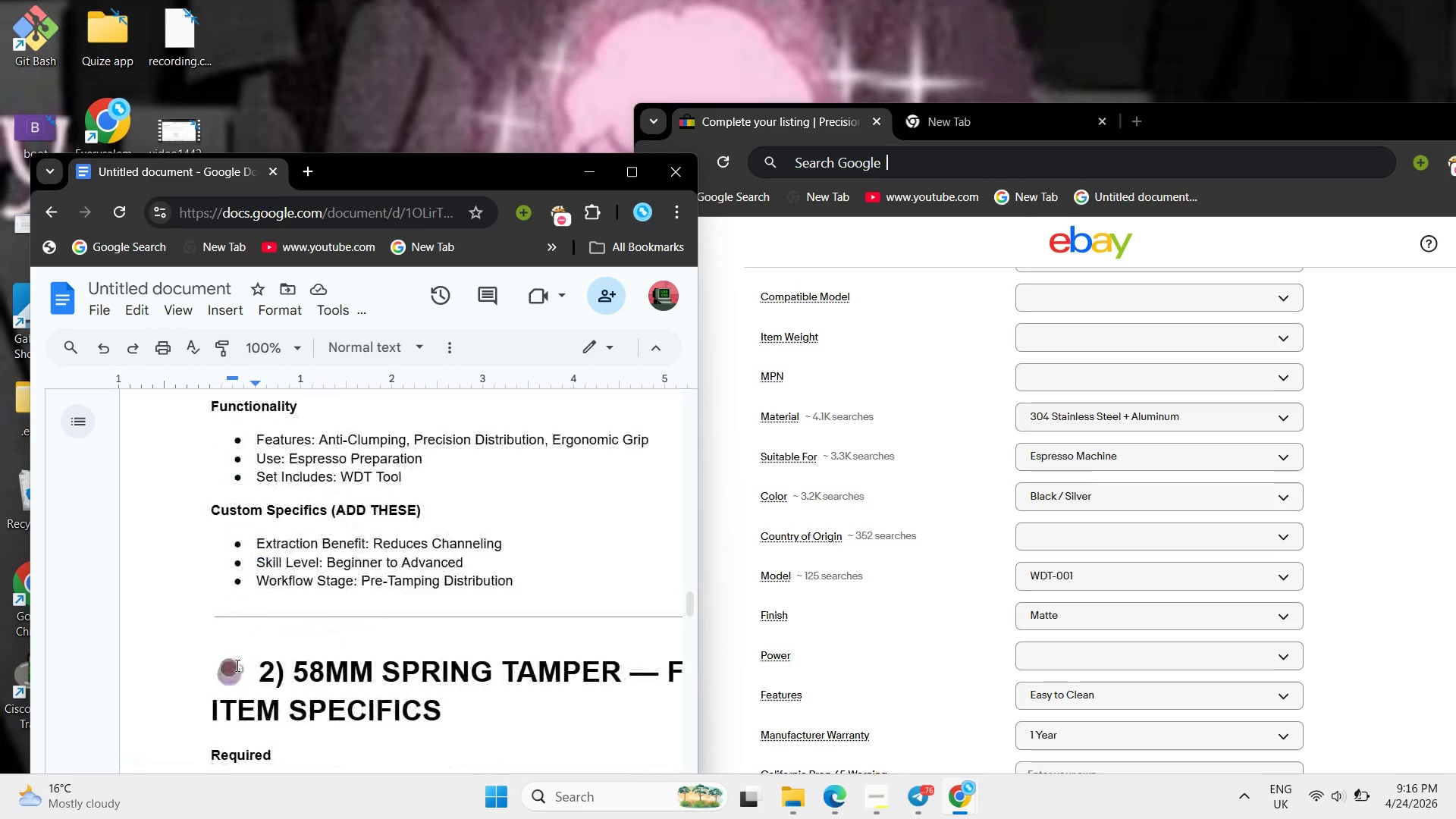 
scroll: coordinate [236, 665], scroll_direction: up, amount: 7.0
 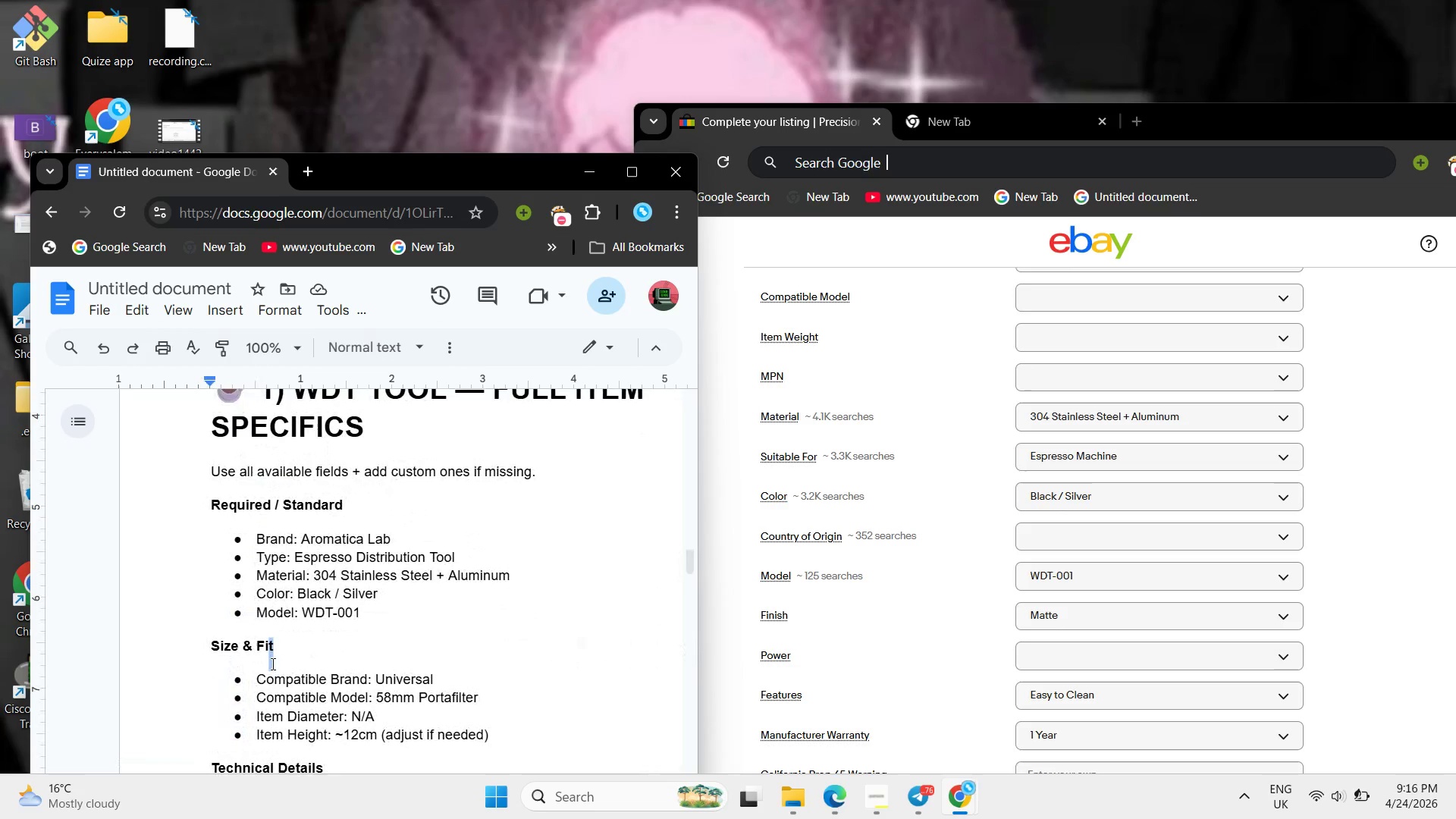 
scroll: coordinate [432, 636], scroll_direction: down, amount: 3.0
 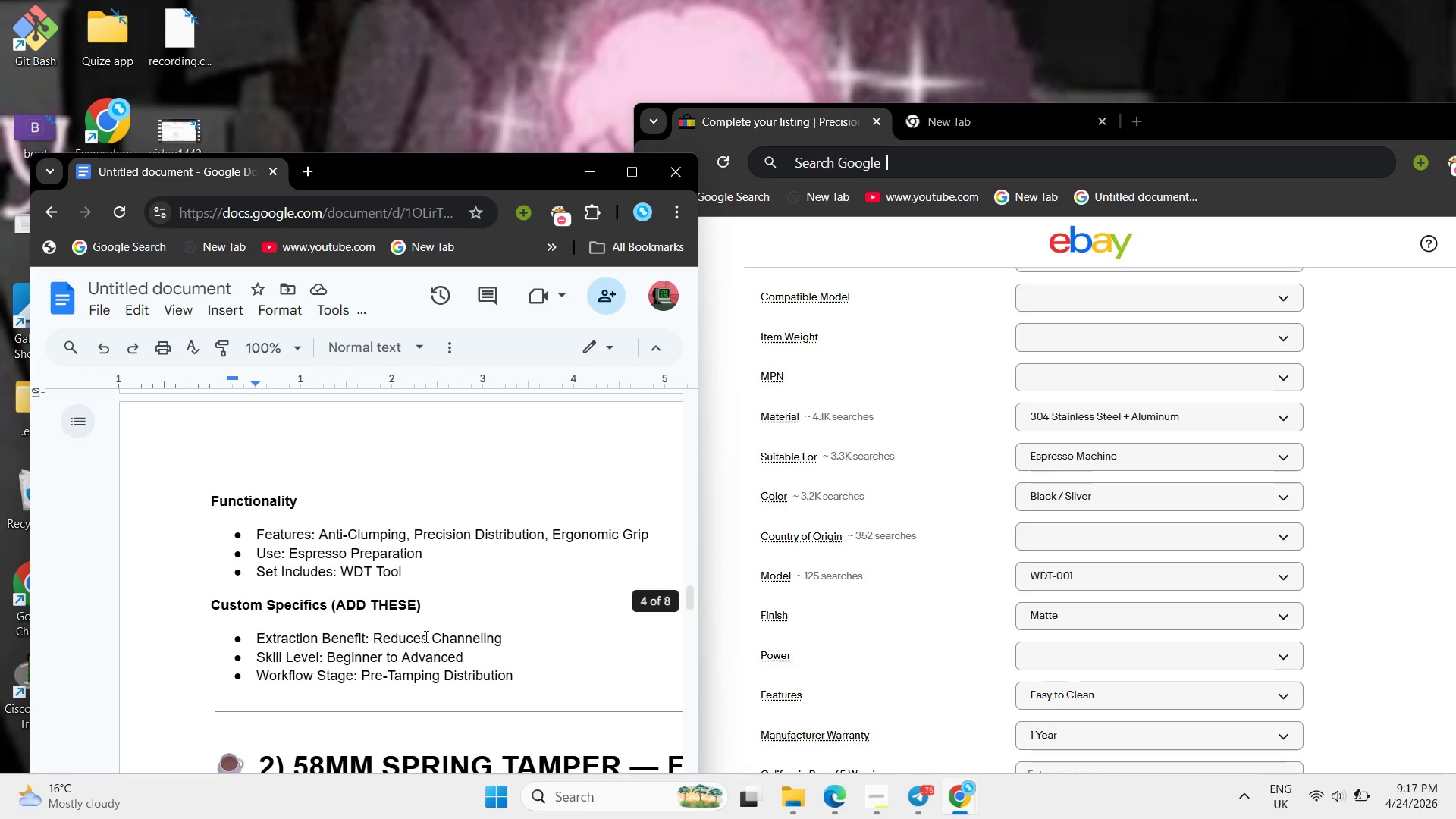 
left_click([425, 636])
 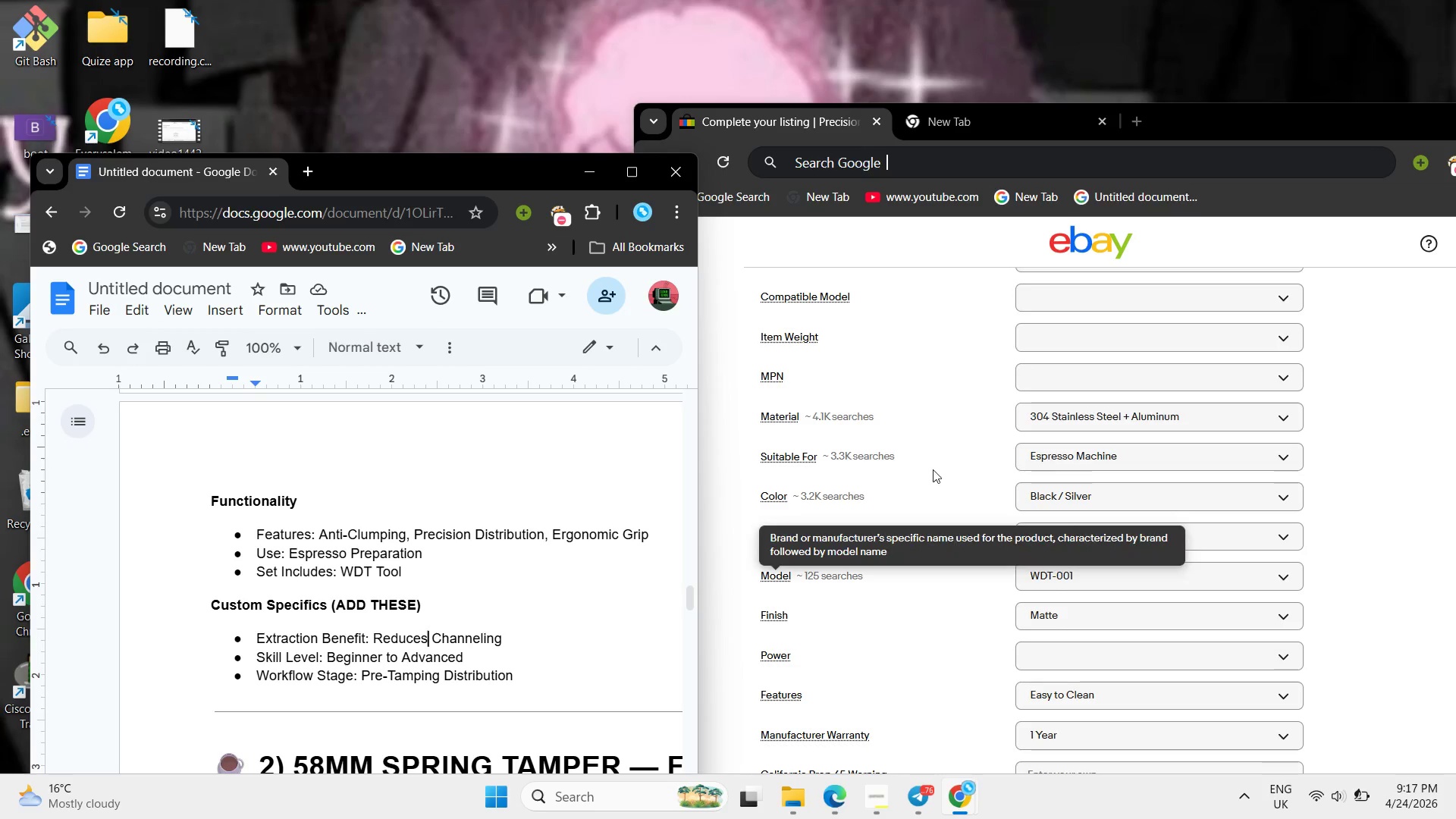 
scroll: coordinate [468, 570], scroll_direction: up, amount: 3.0
 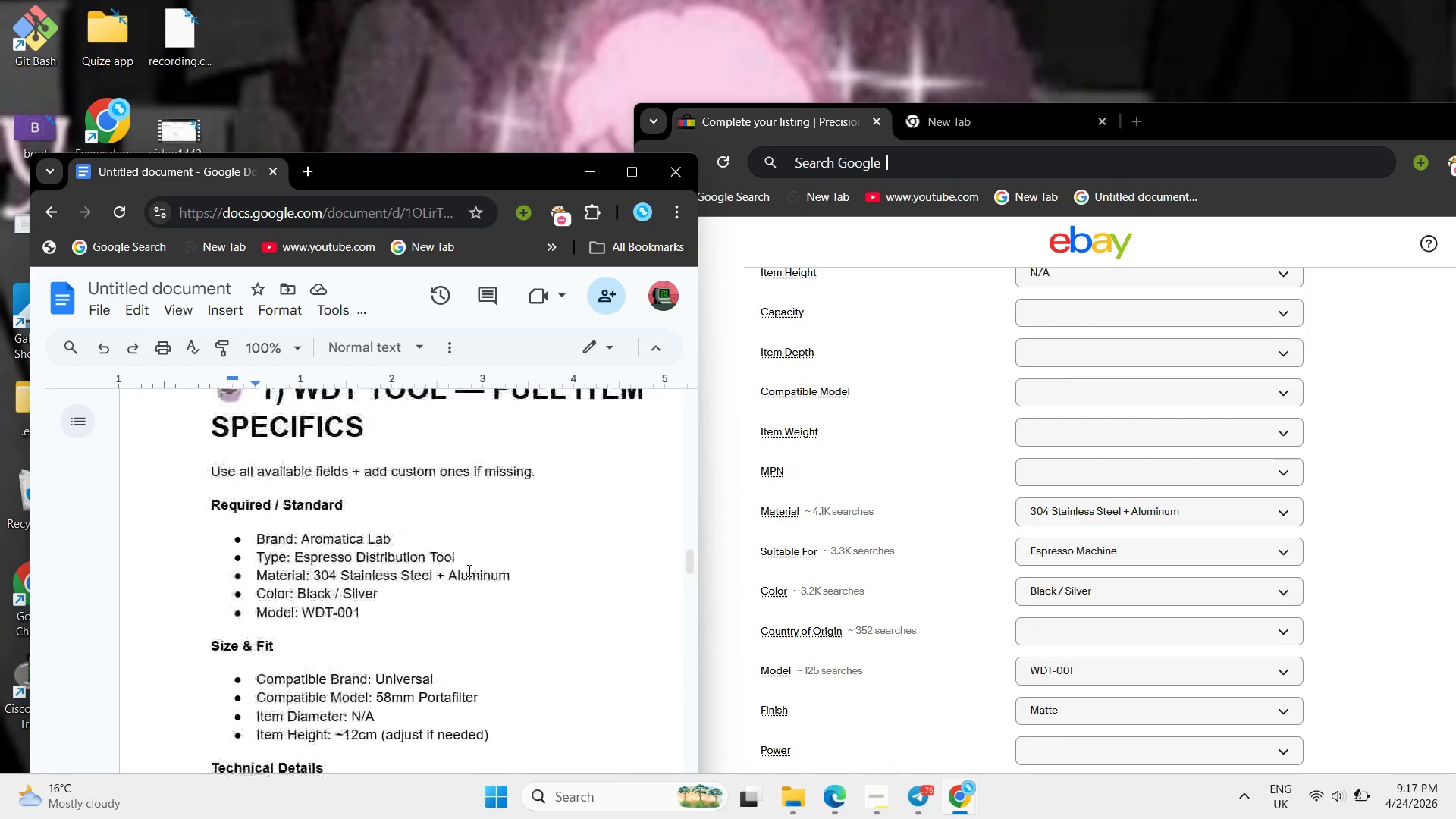 
scroll: coordinate [468, 570], scroll_direction: down, amount: 6.0
 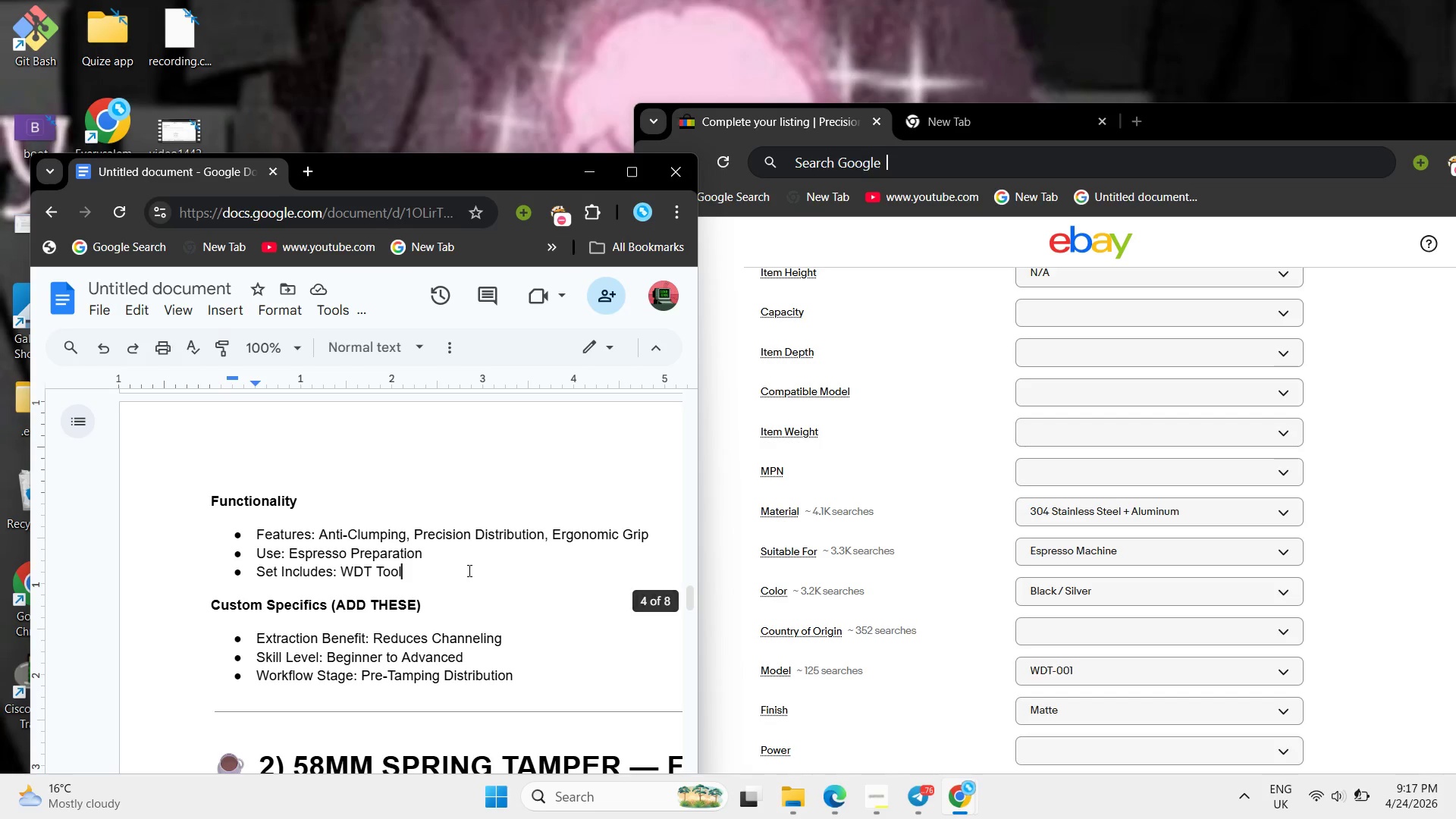 
left_click([468, 570])
 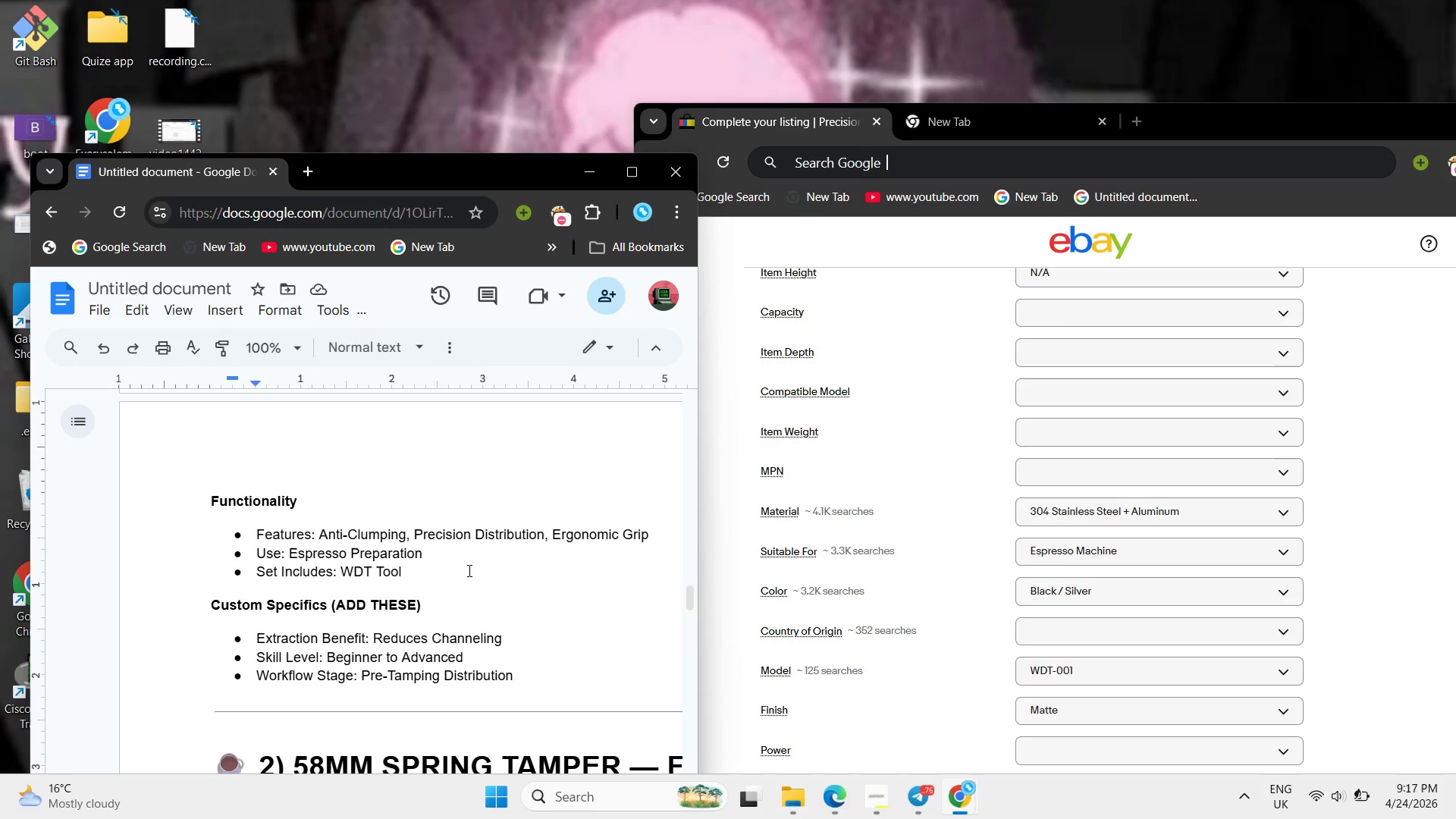 
scroll: coordinate [344, 626], scroll_direction: up, amount: 5.0
 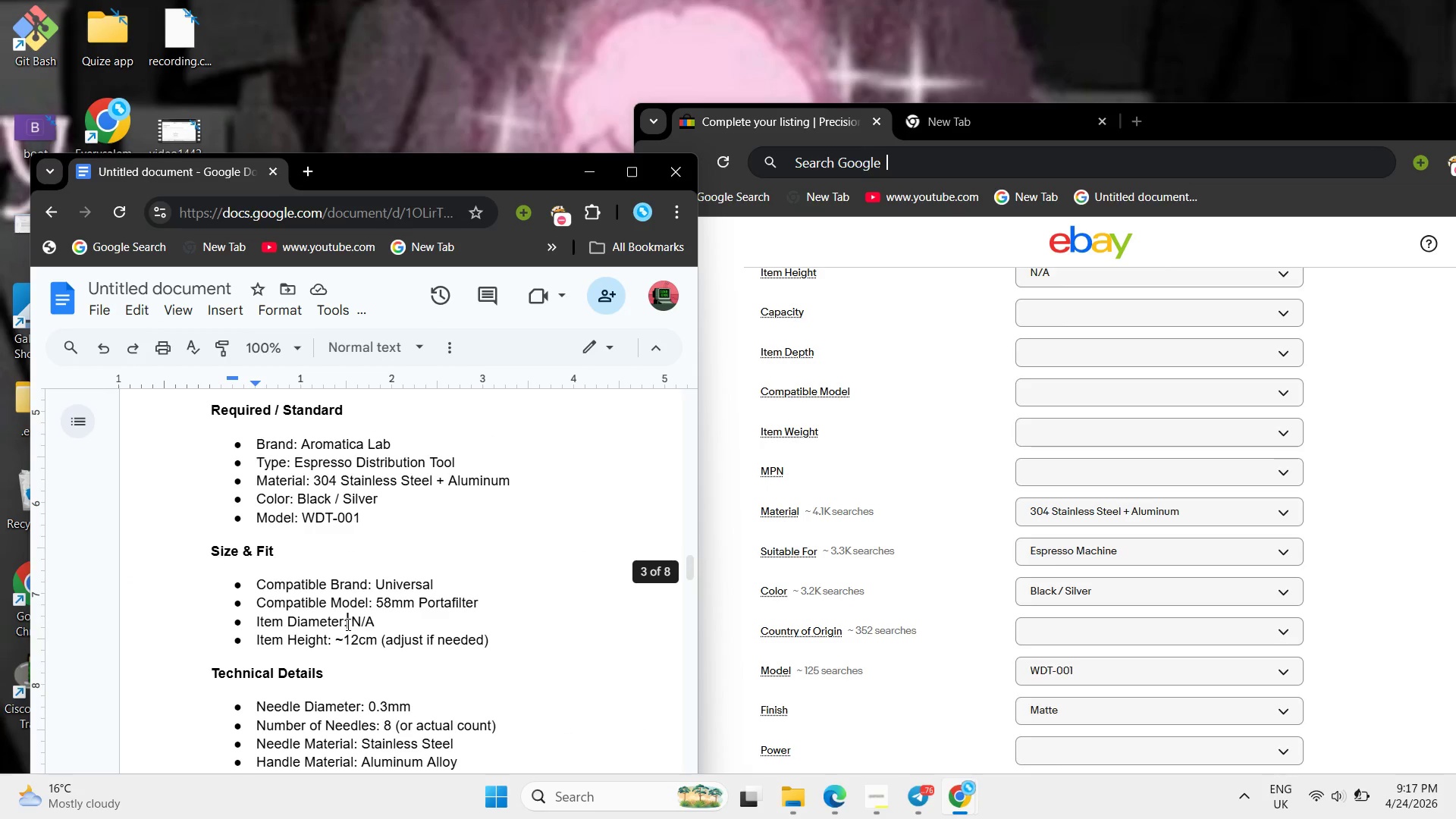 
left_click([347, 624])
 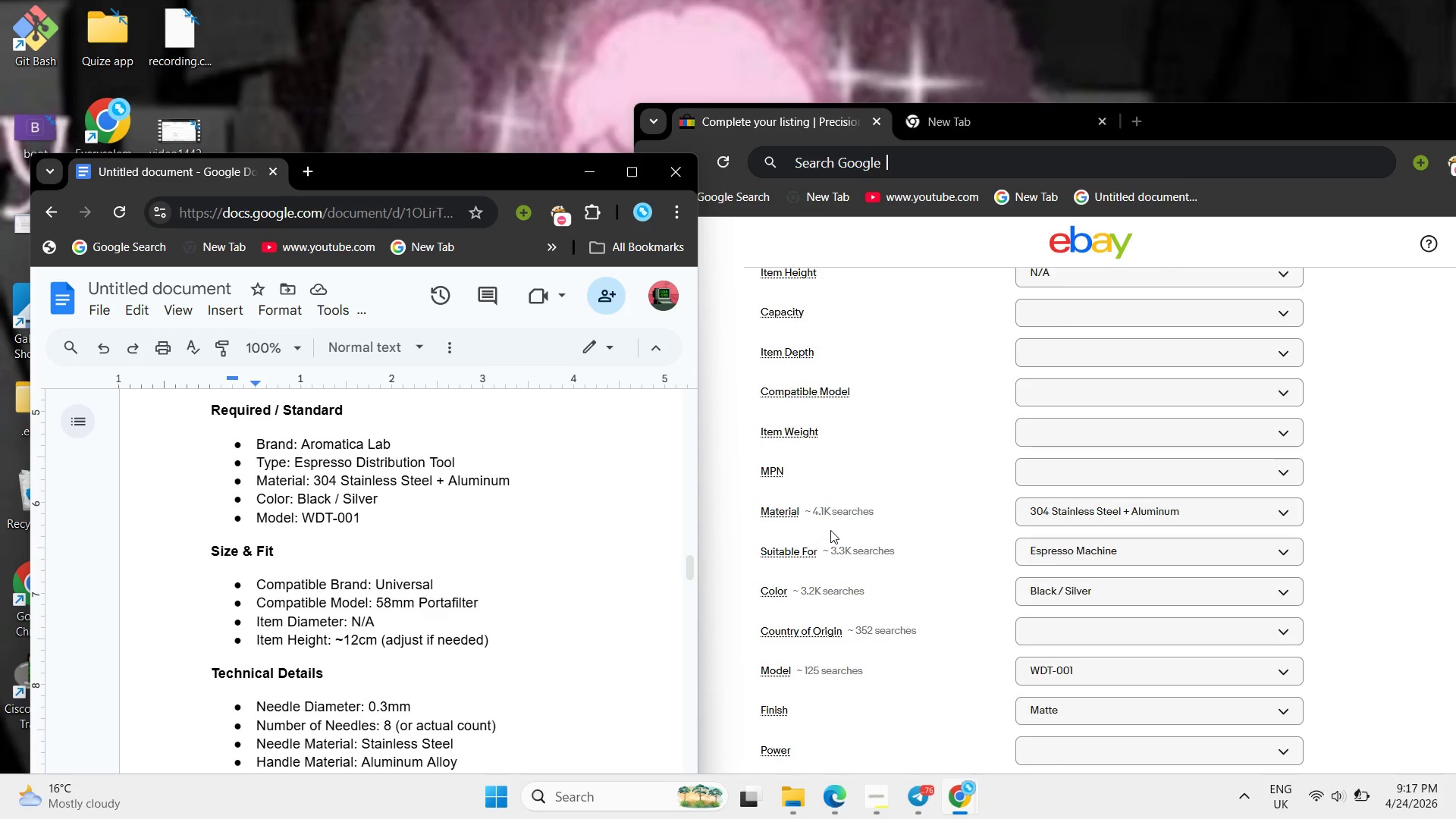 
scroll: coordinate [830, 530], scroll_direction: down, amount: 1.0
 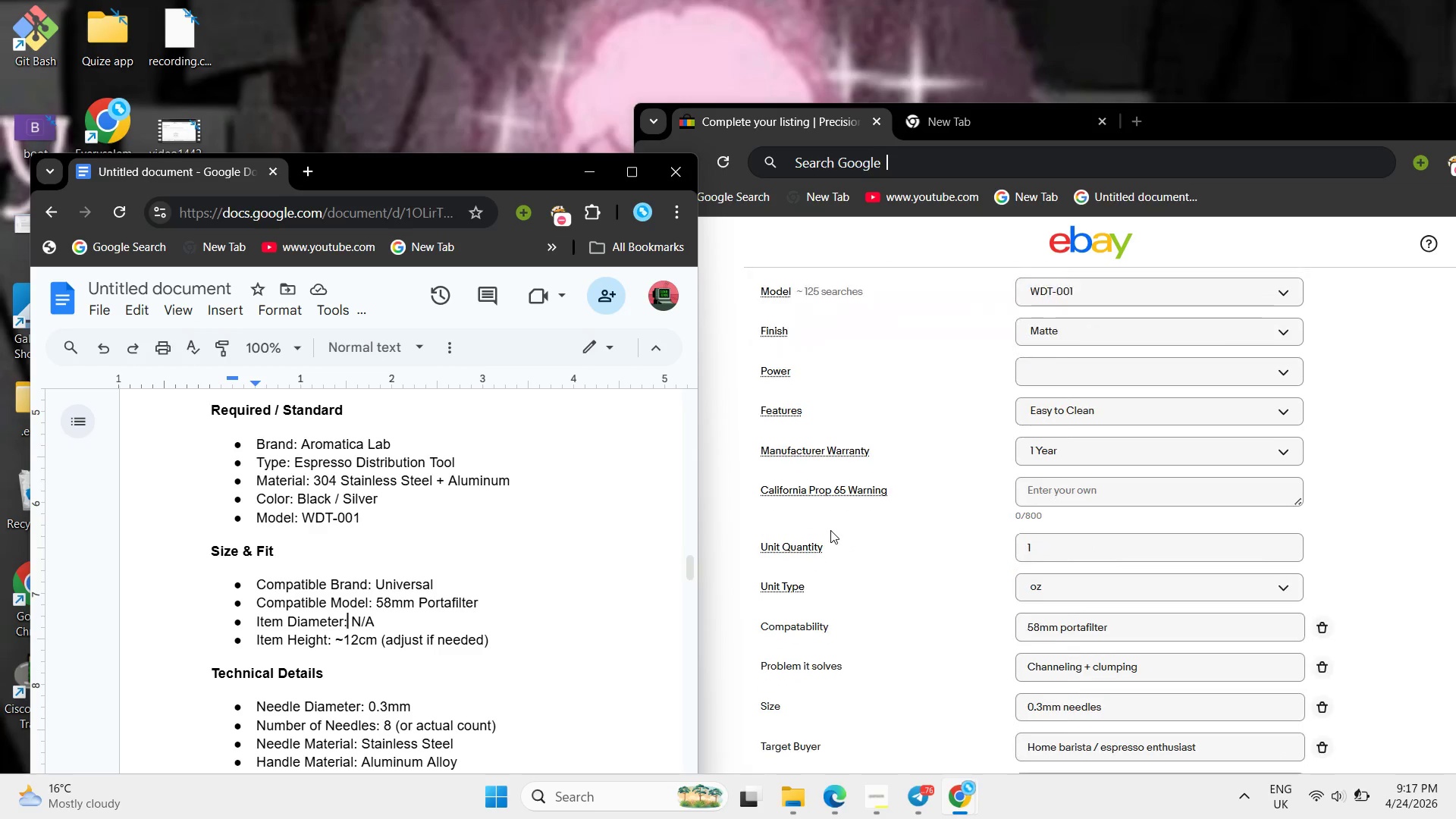 
scroll: coordinate [831, 529], scroll_direction: up, amount: 5.0
 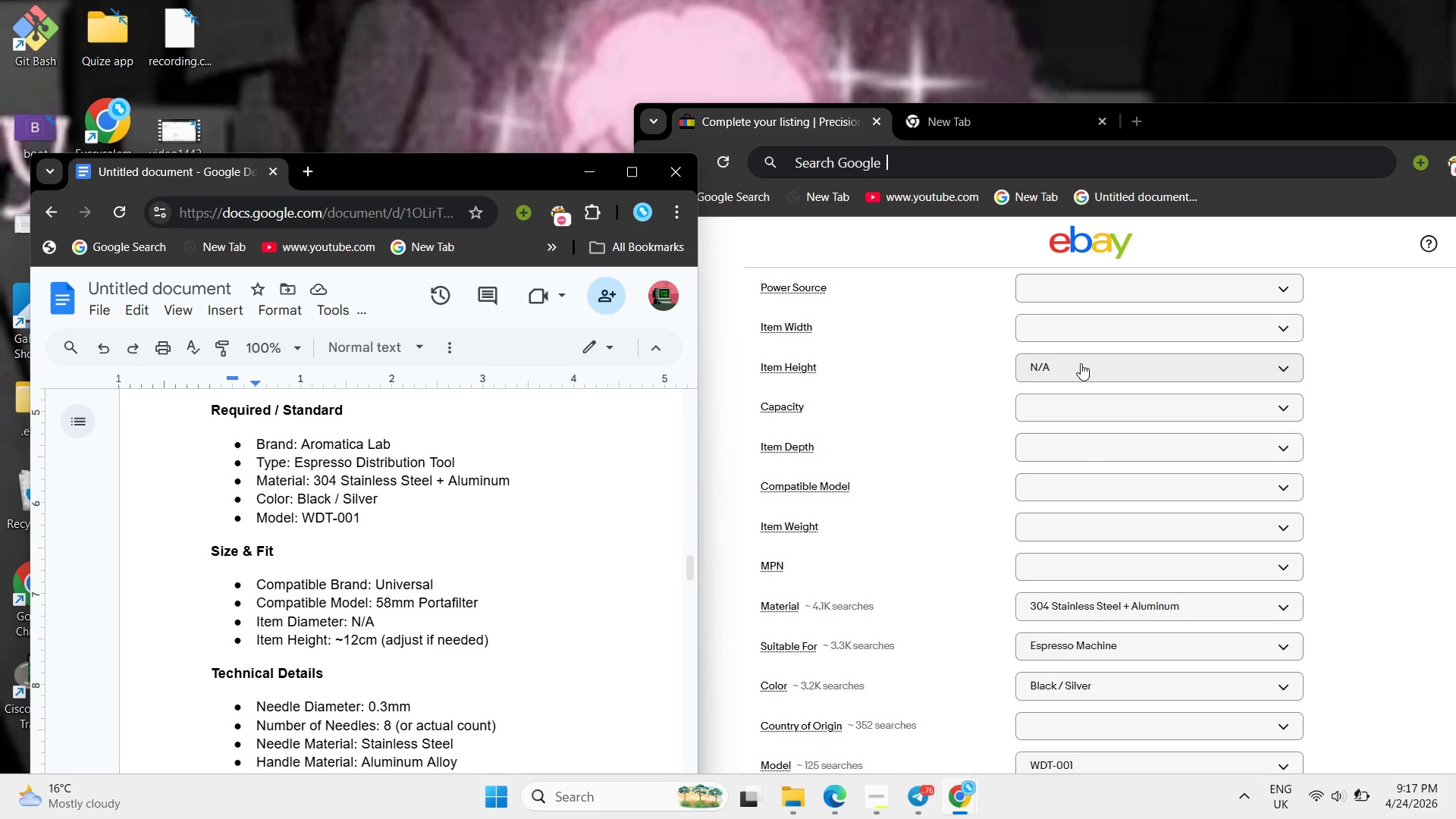 
left_click([1066, 368])
 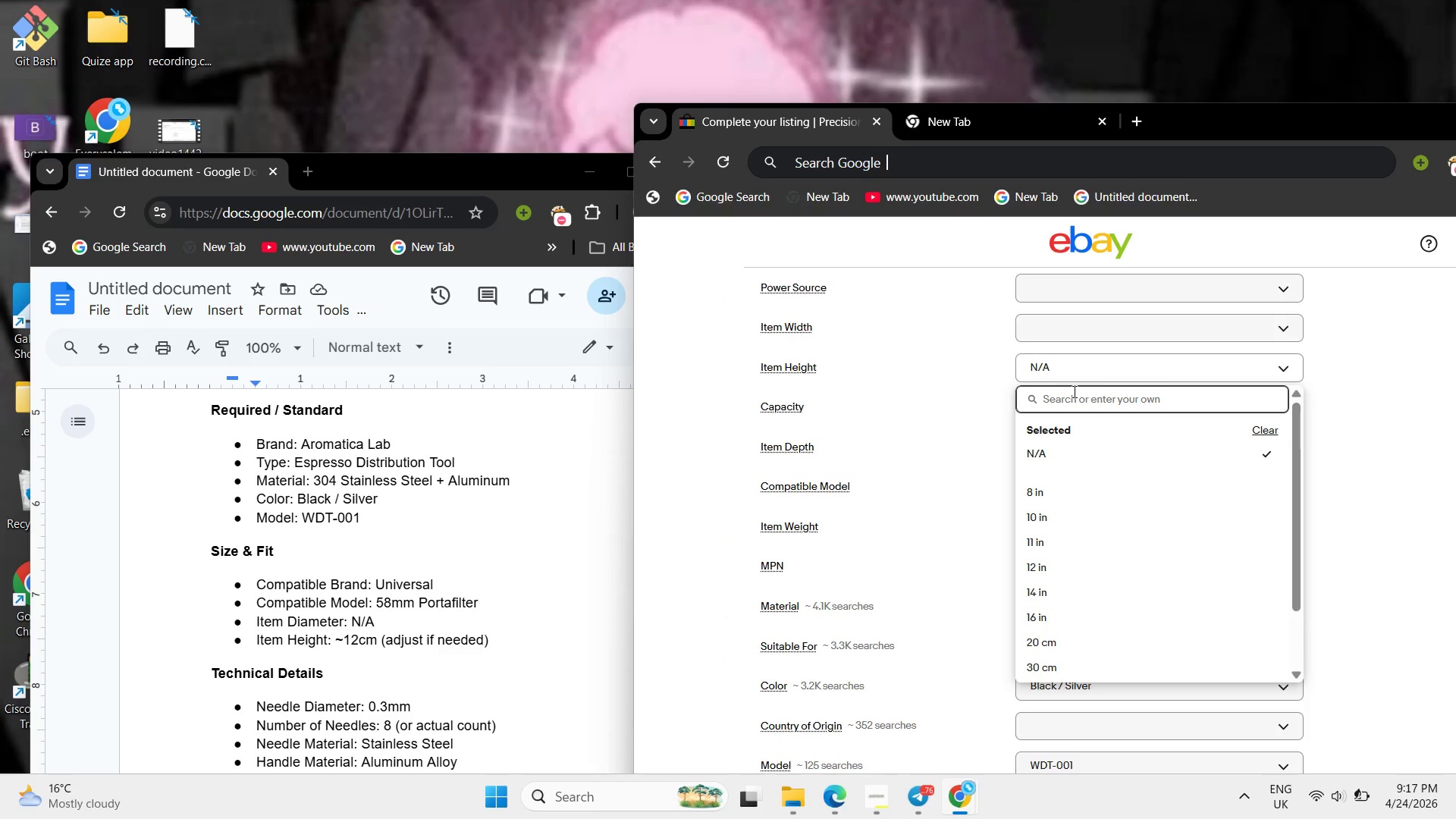 
type(12 cm)
 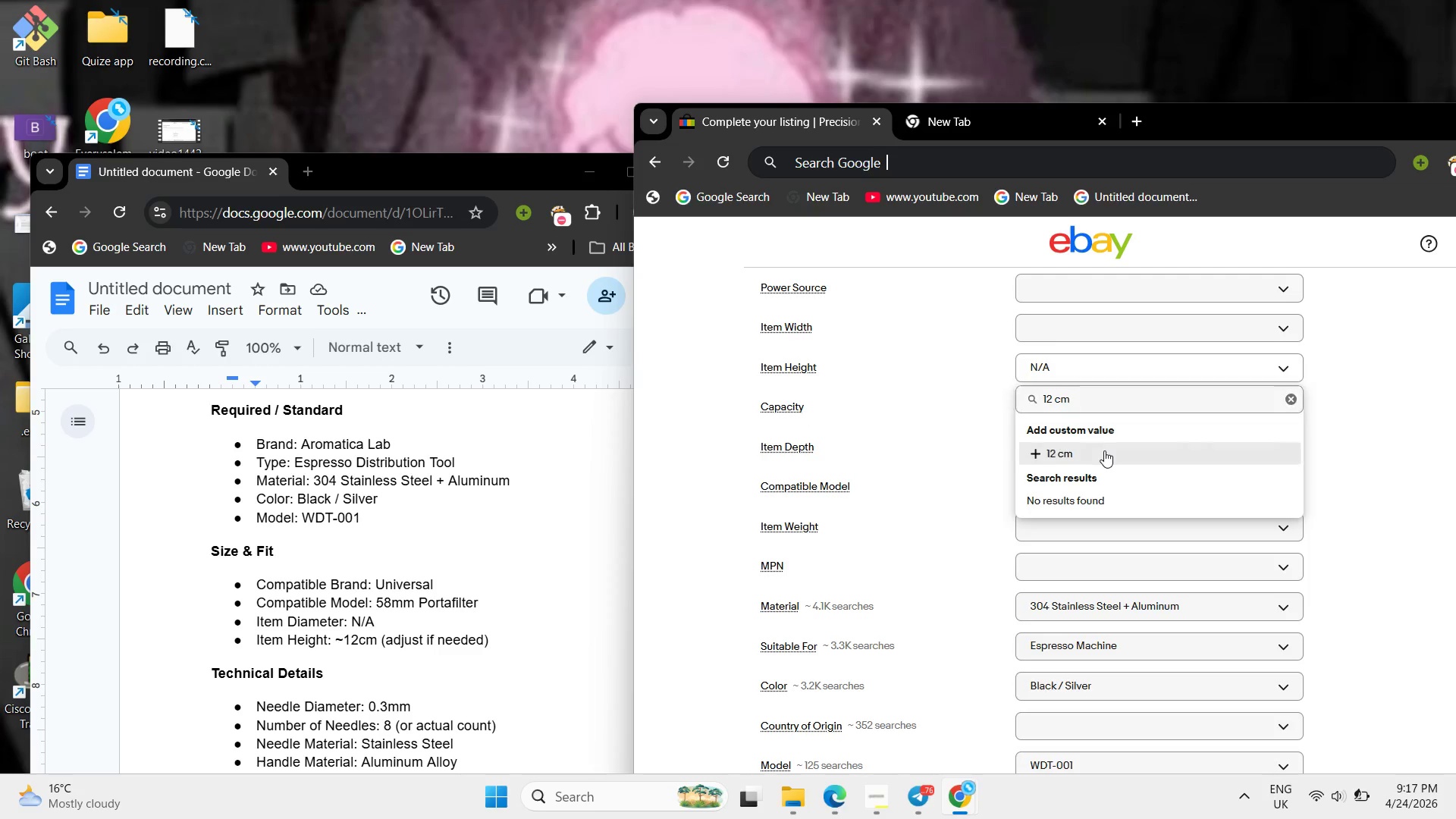 
left_click([1104, 450])
 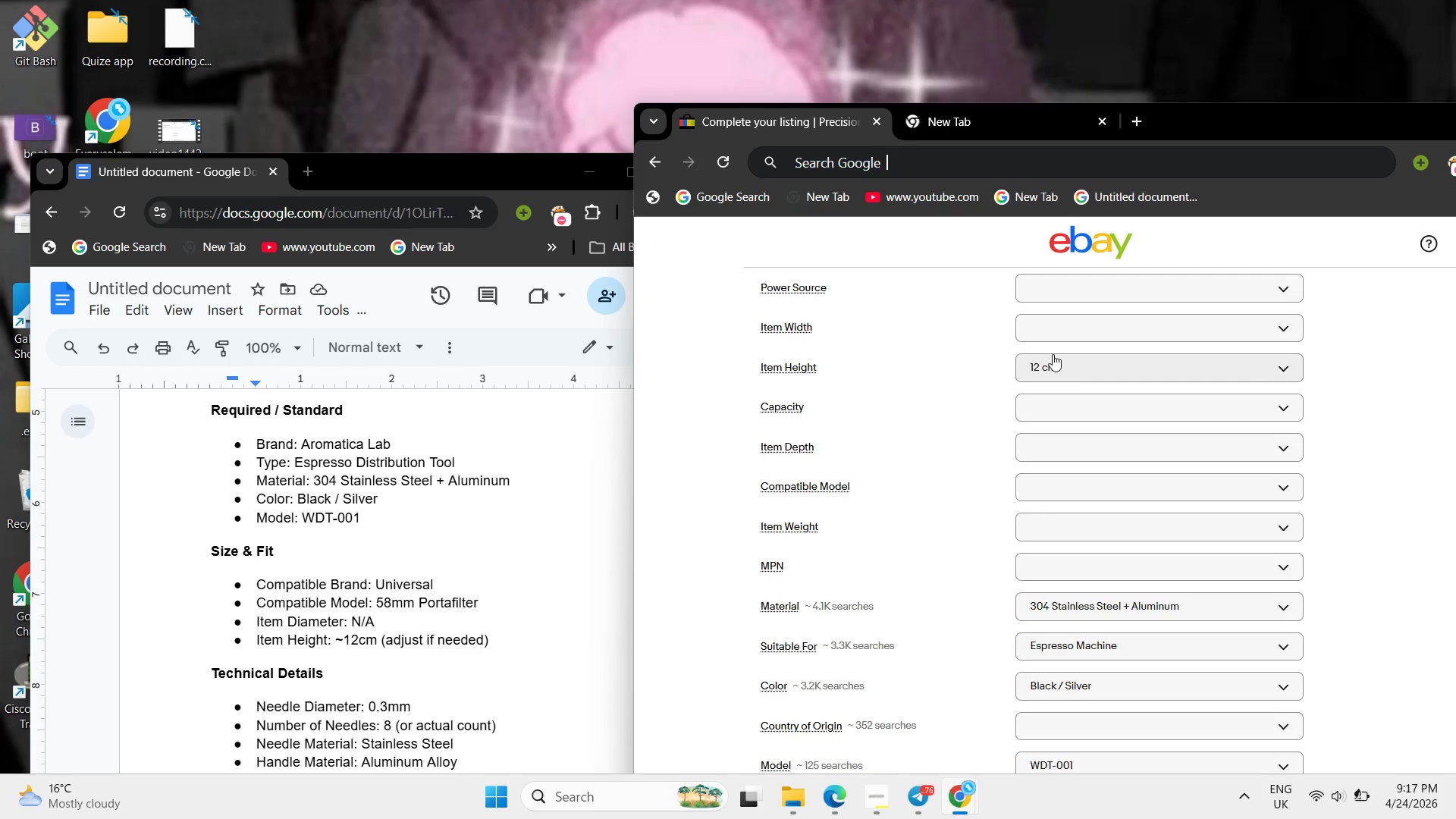 
wait(7.06)
 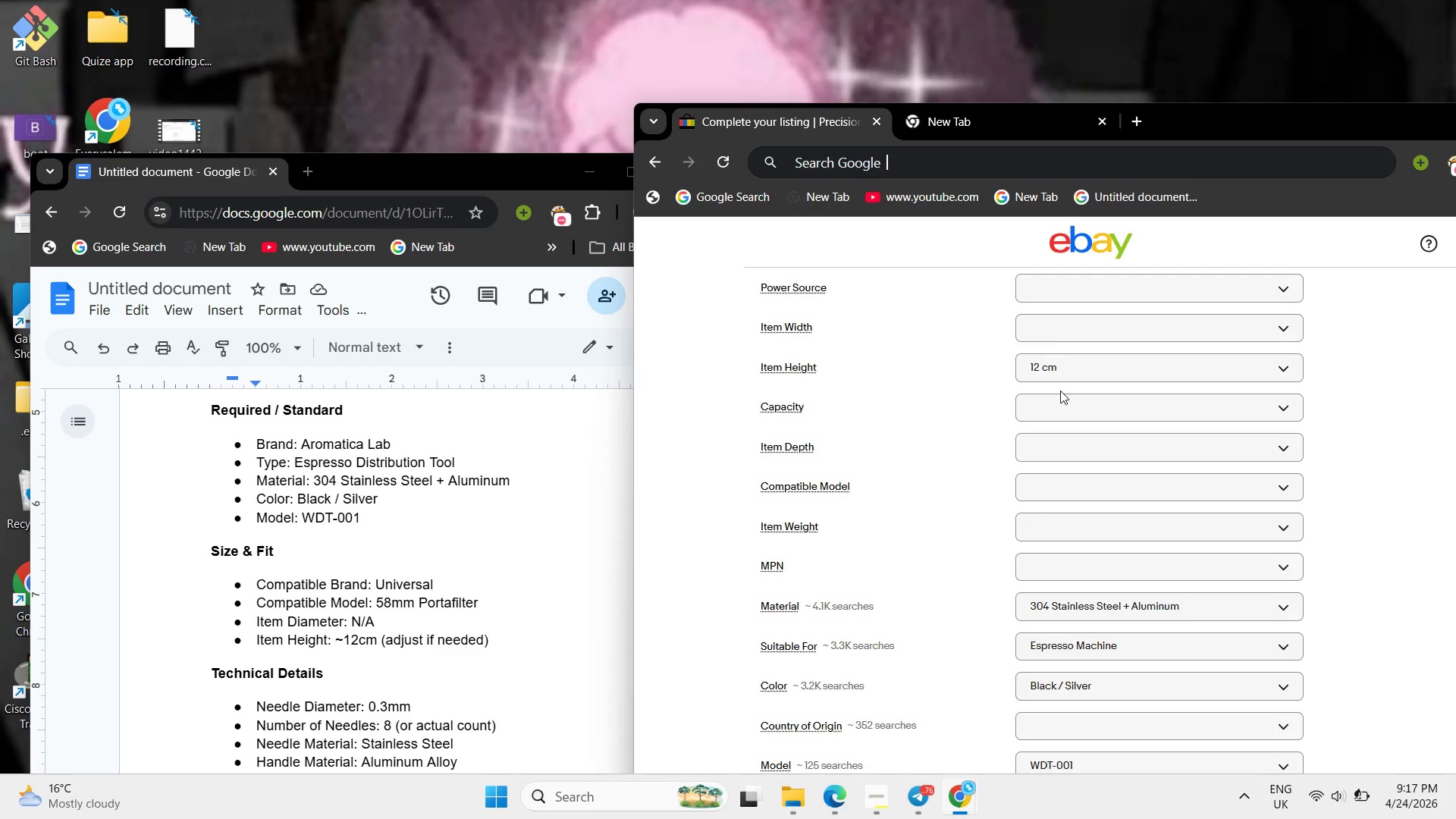 
scroll: coordinate [911, 469], scroll_direction: up, amount: 2.0
 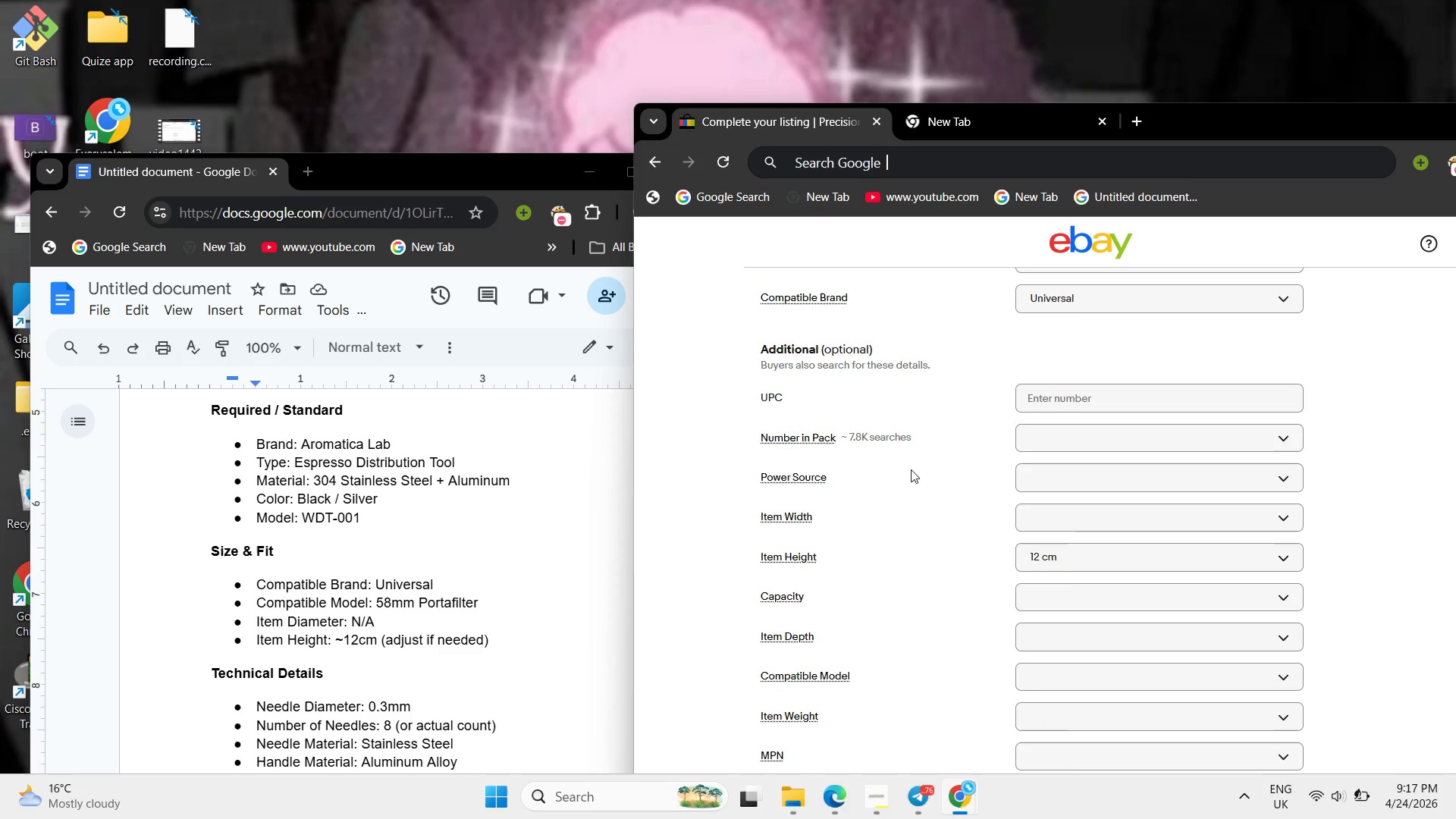 
scroll: coordinate [297, 724], scroll_direction: down, amount: 5.0
 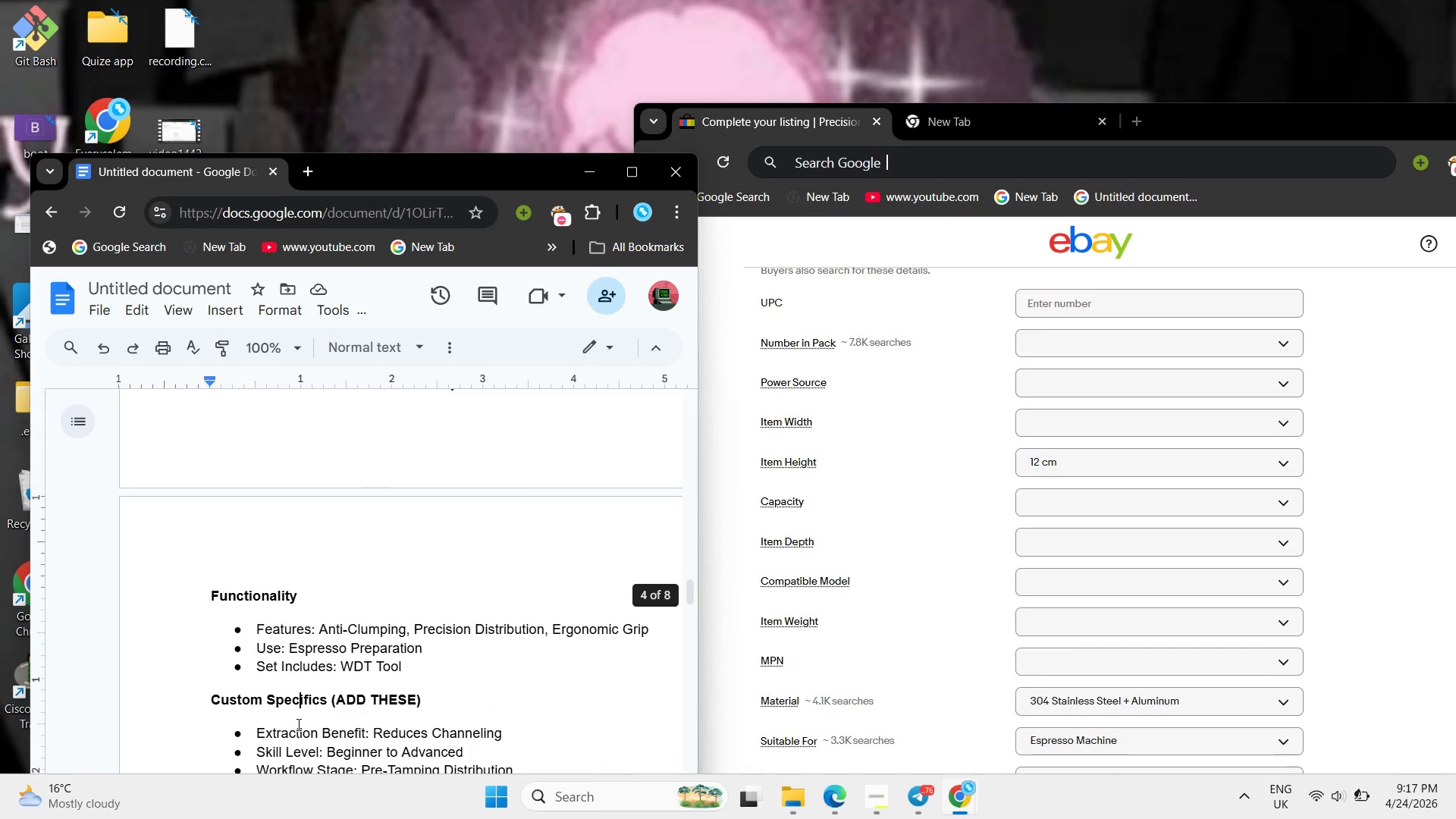 
left_click([297, 724])
 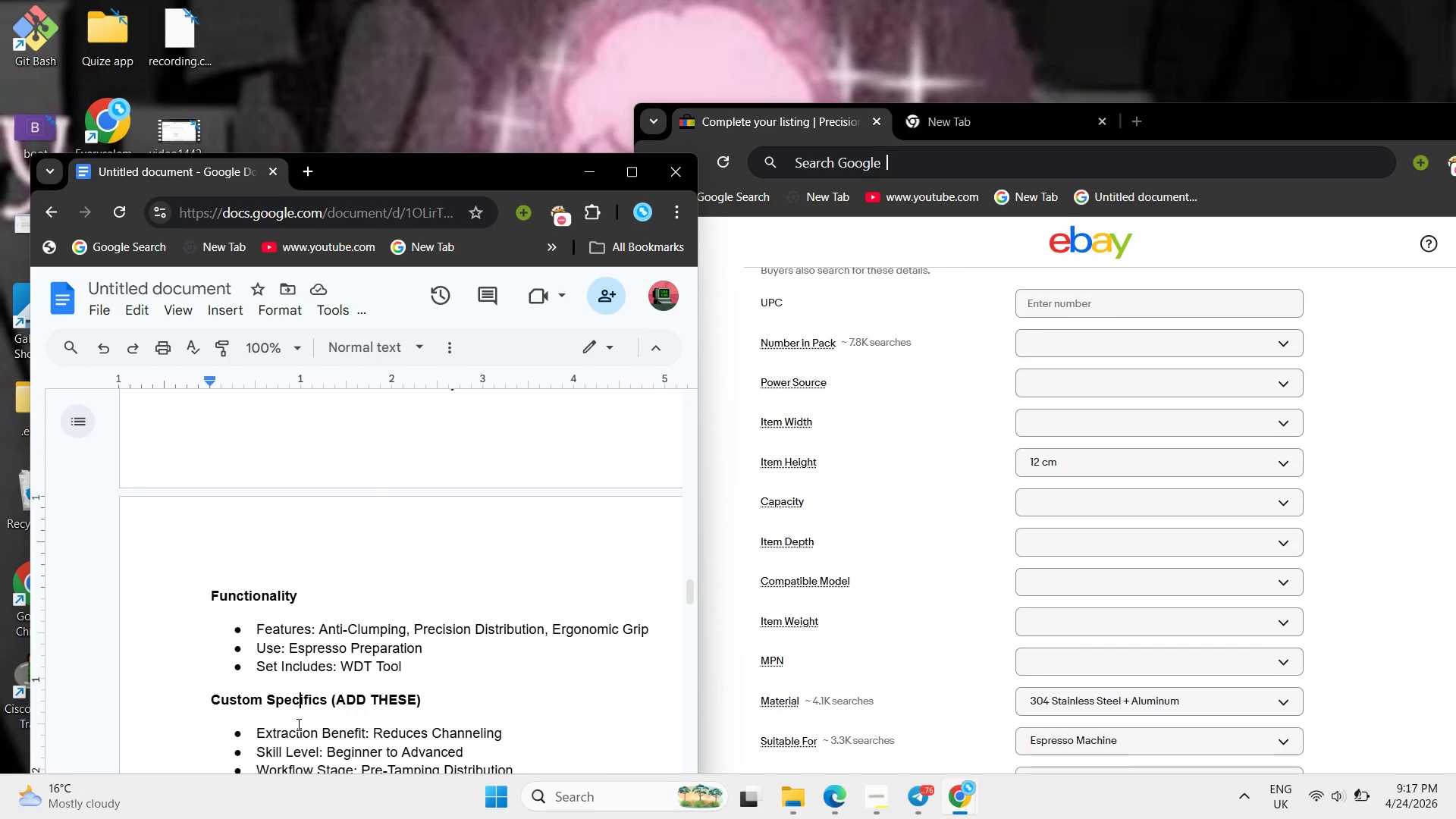 
scroll: coordinate [297, 724], scroll_direction: down, amount: 2.0
 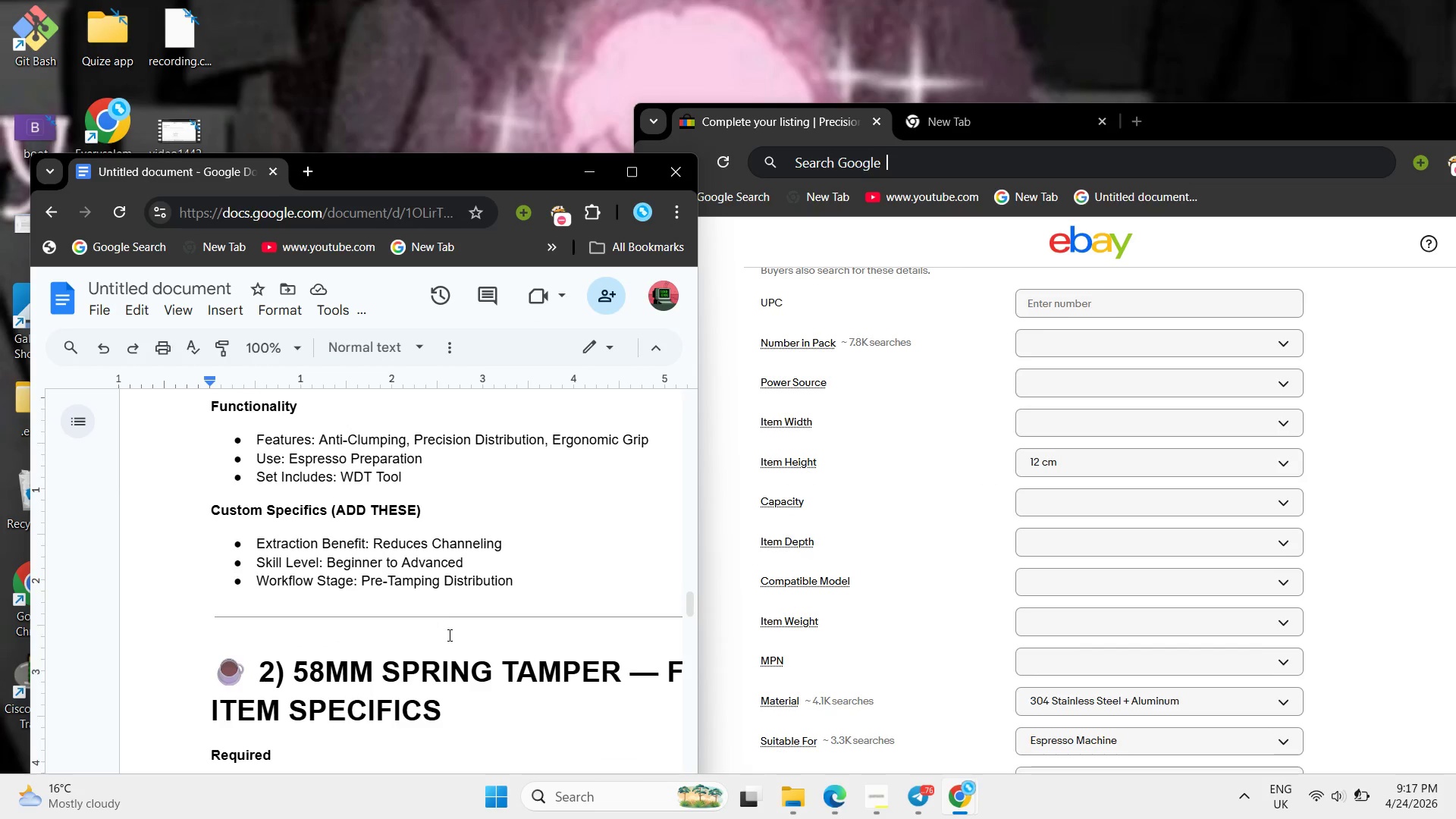 
scroll: coordinate [448, 635], scroll_direction: up, amount: 6.0
 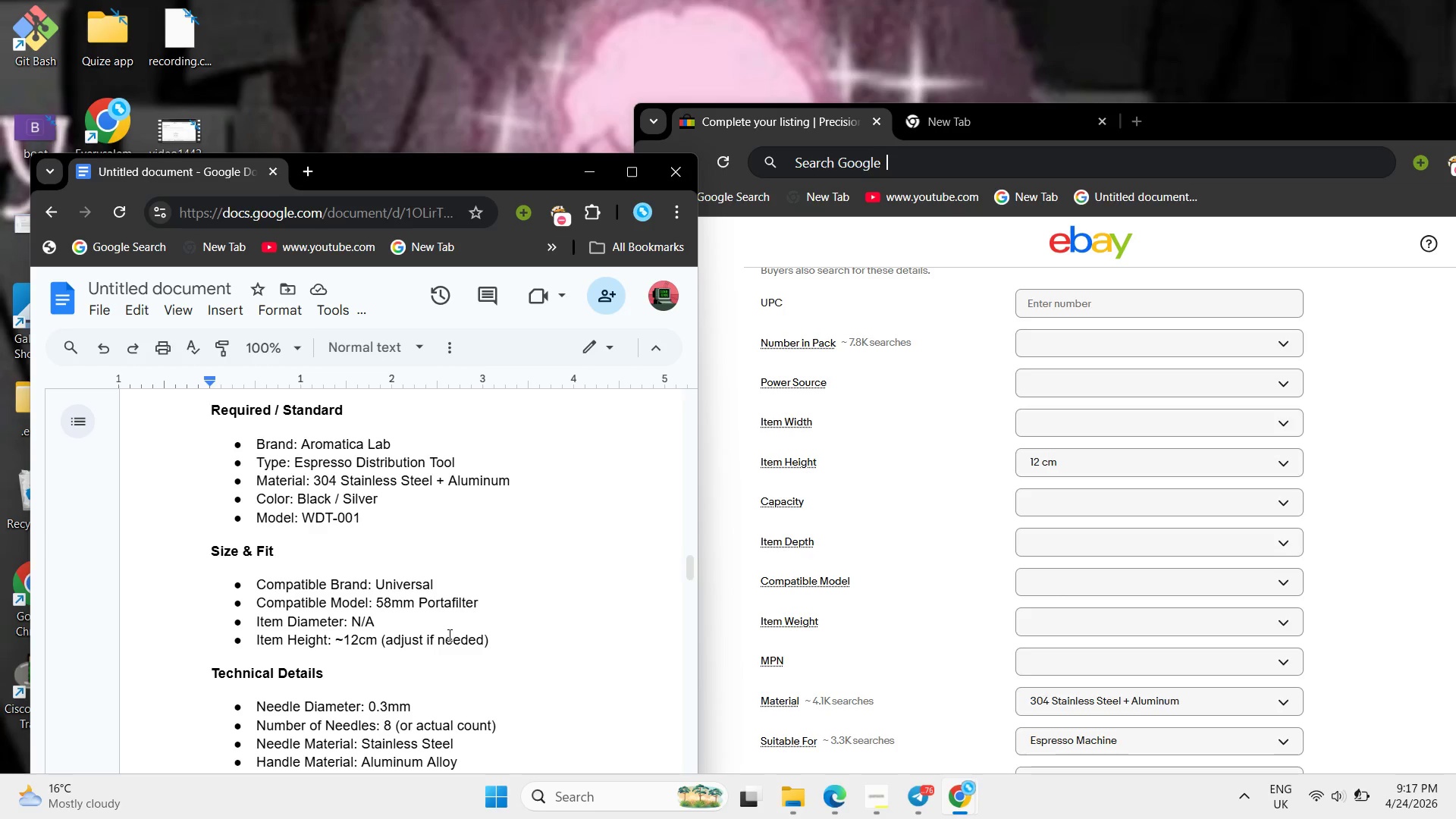 
scroll: coordinate [448, 635], scroll_direction: down, amount: 3.0
 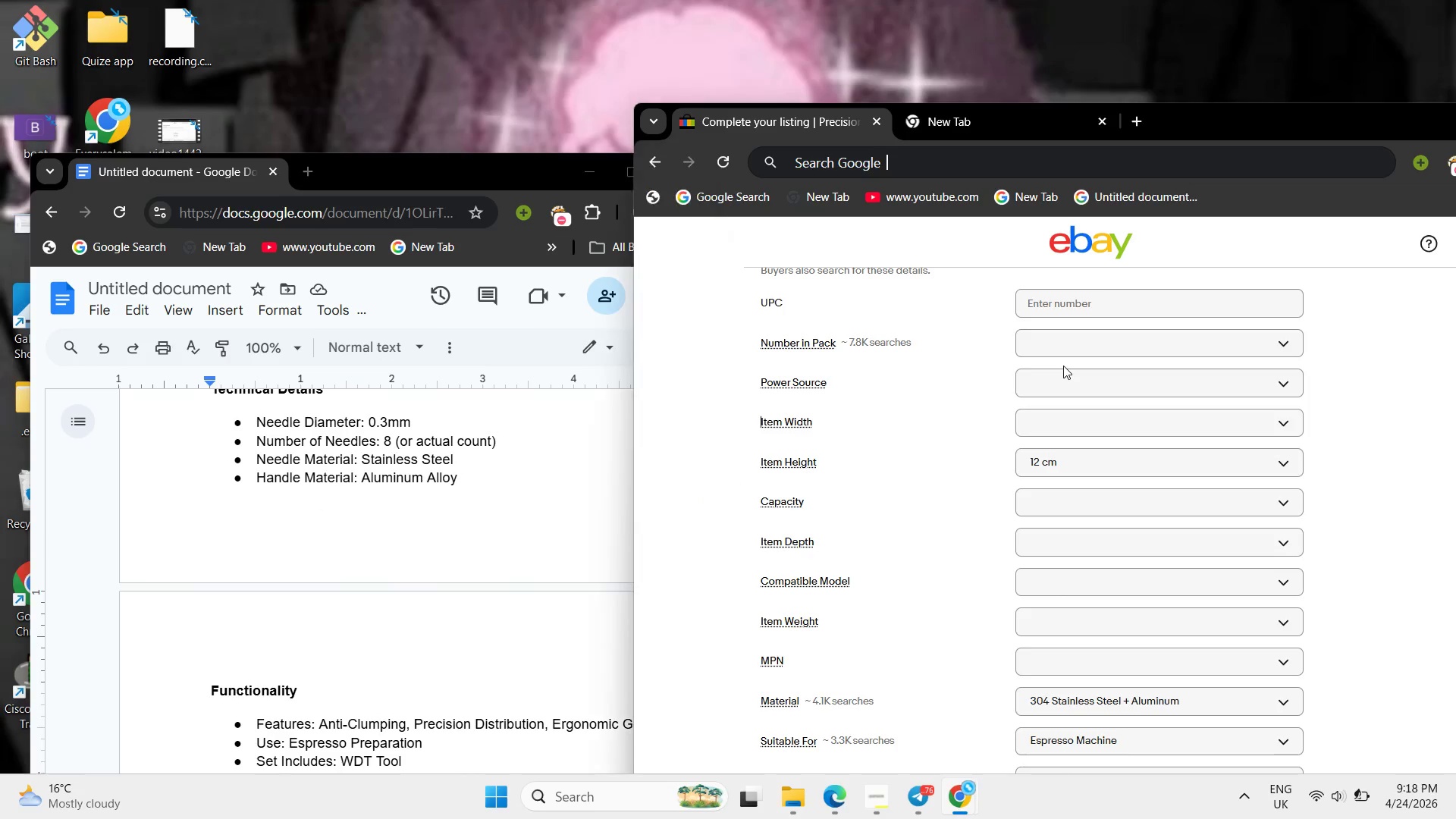 
double_click([1066, 381])
 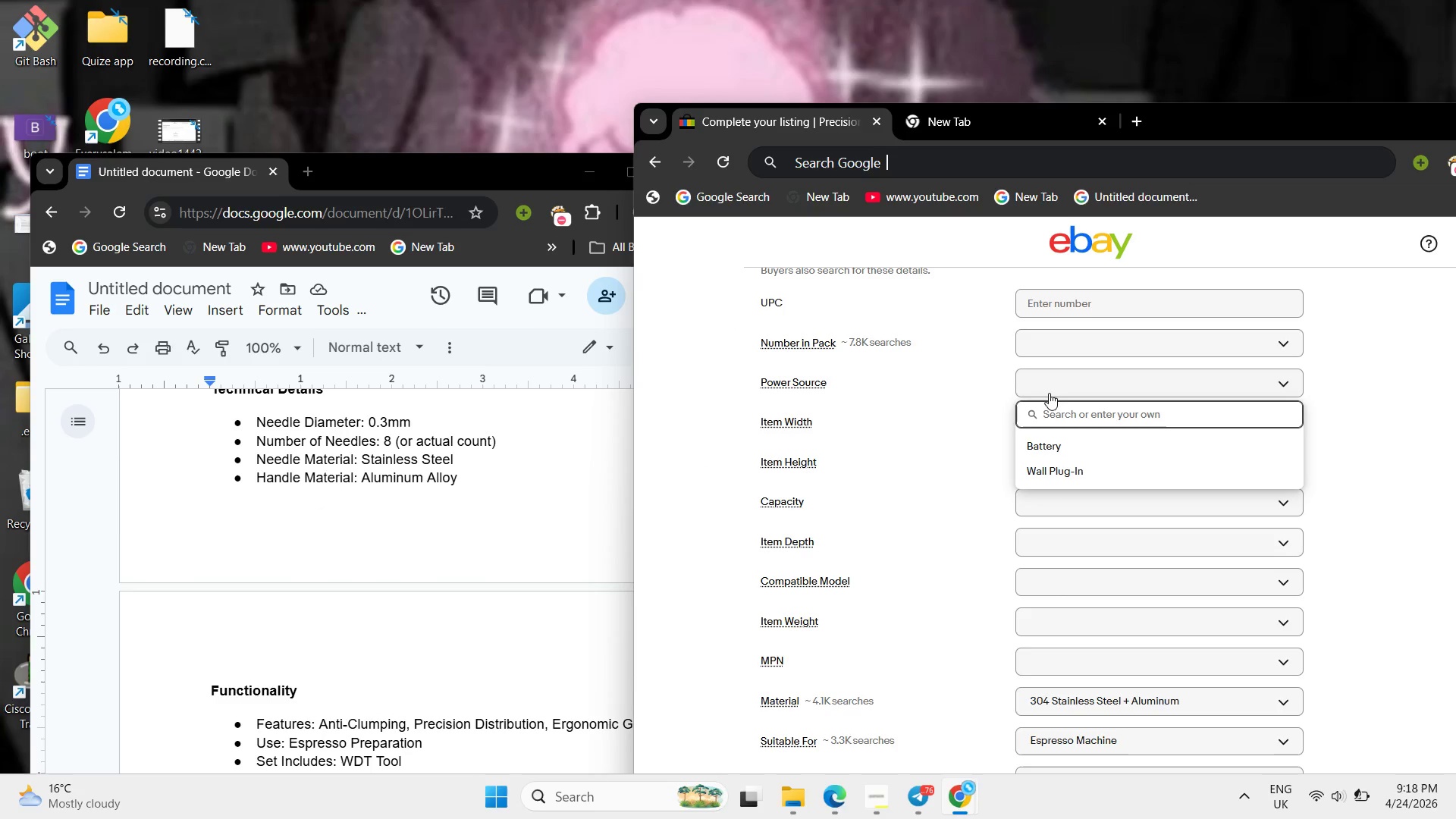 
scroll: coordinate [938, 424], scroll_direction: up, amount: 12.0
 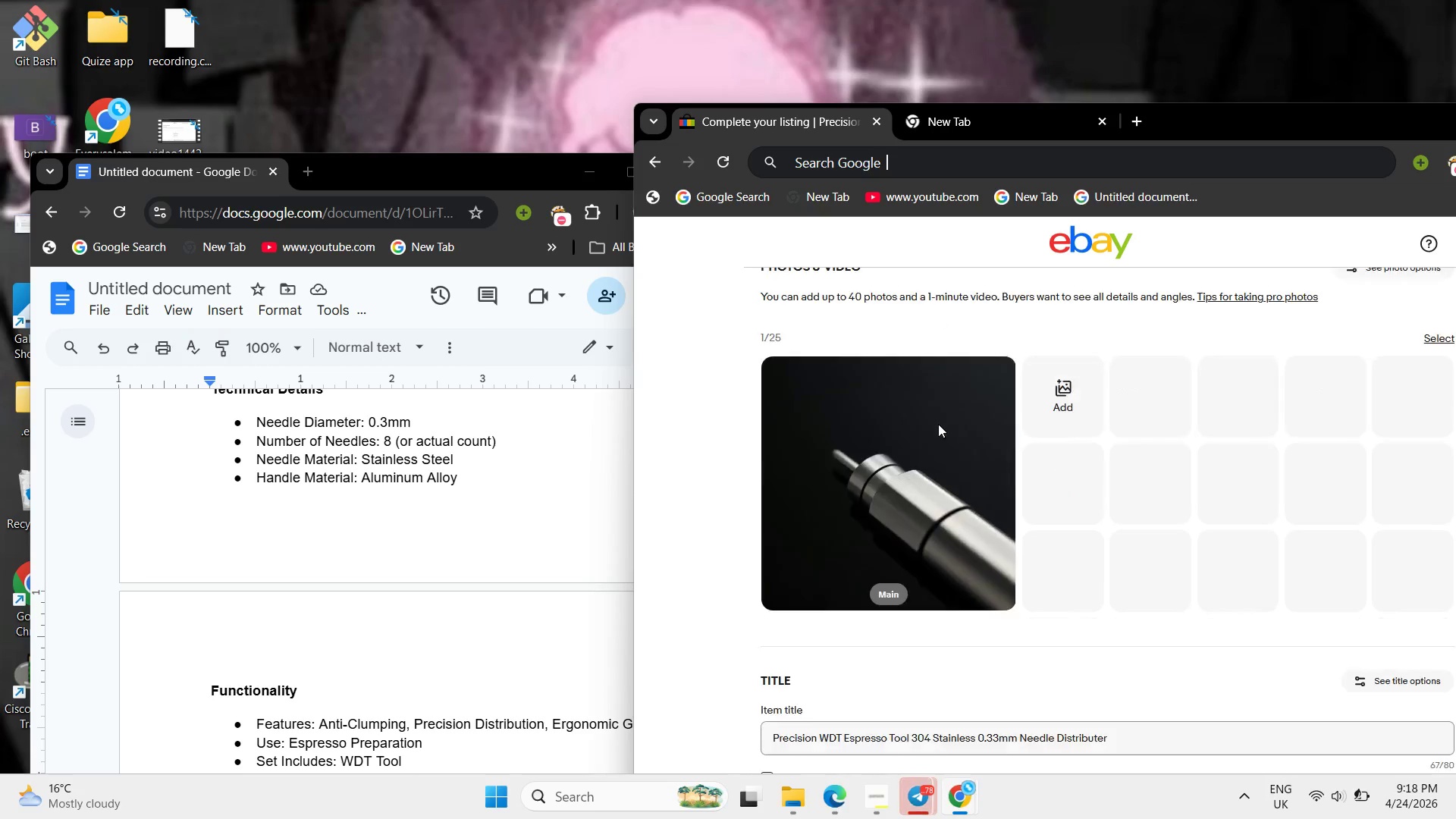 
scroll: coordinate [938, 424], scroll_direction: down, amount: 8.0
 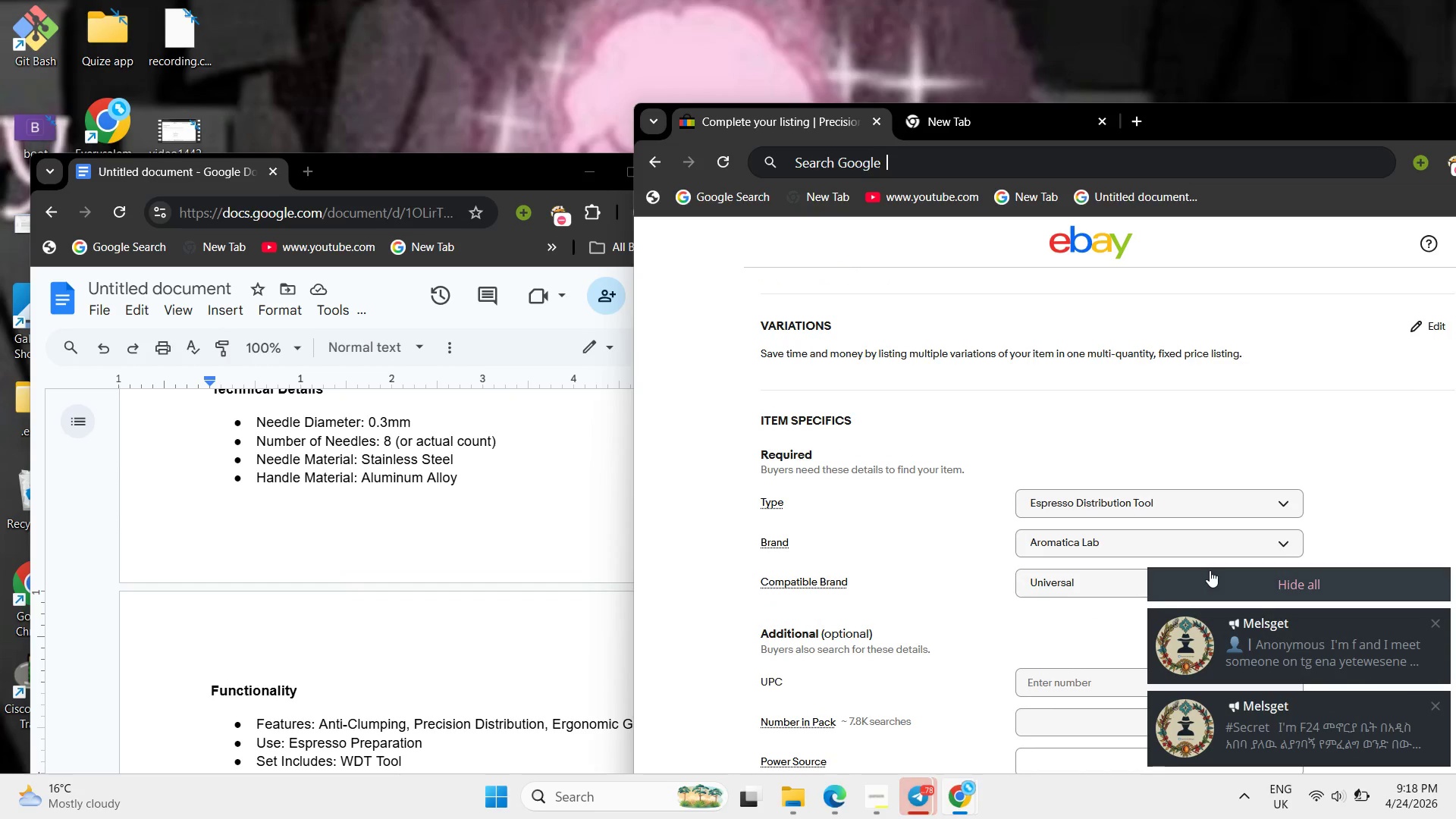 
left_click([1210, 570])
 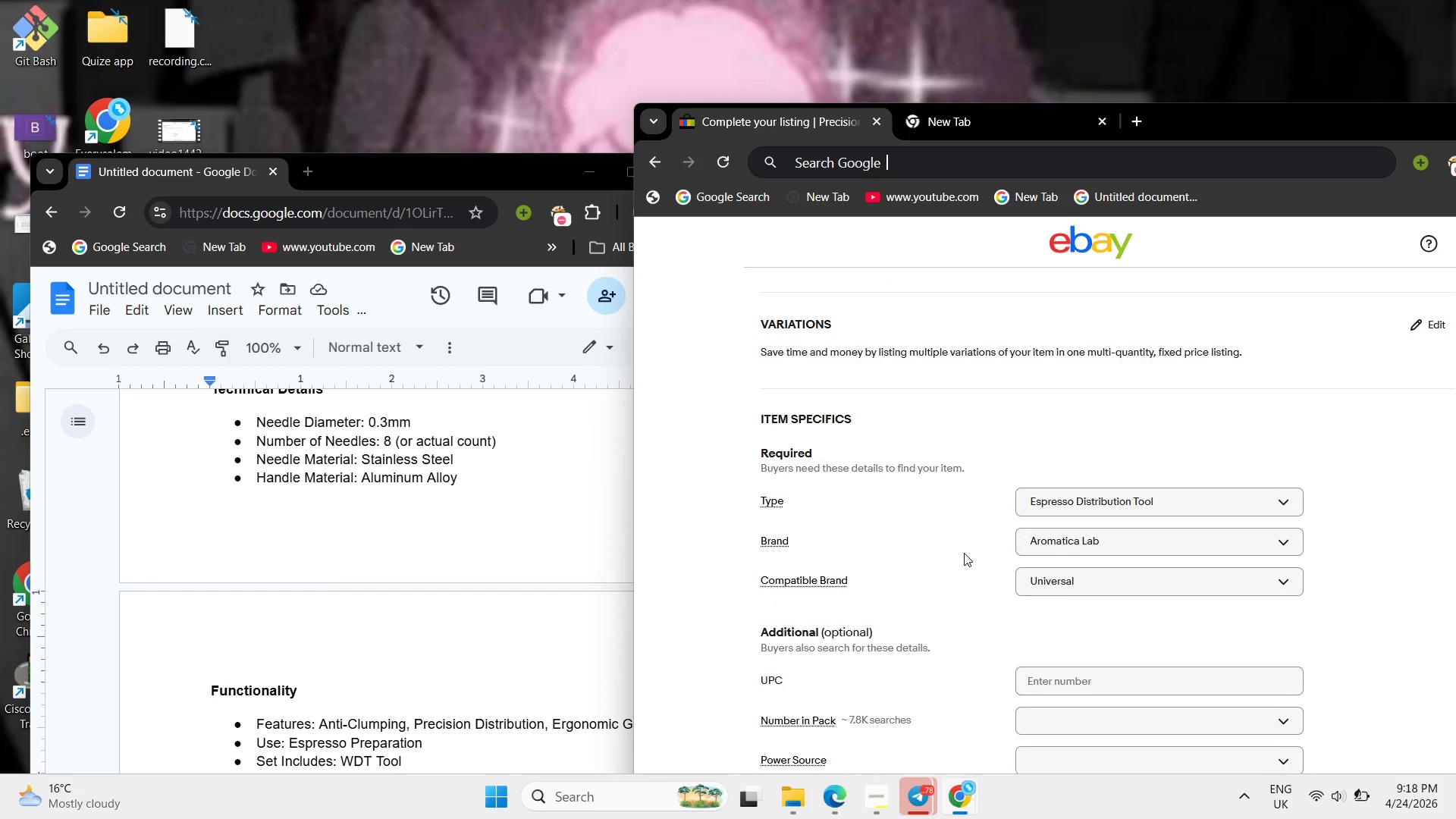 
scroll: coordinate [964, 553], scroll_direction: down, amount: 2.0
 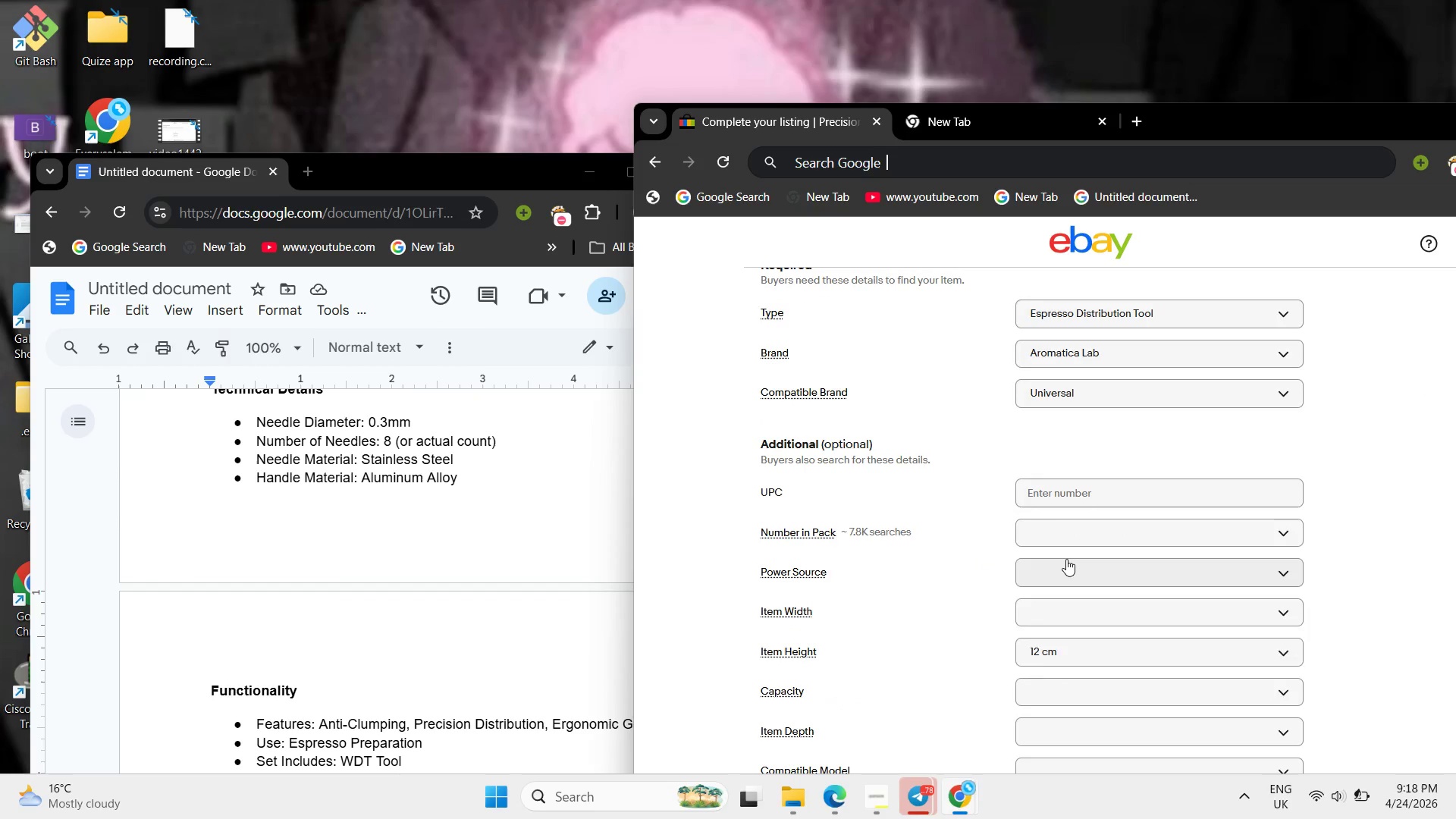 
left_click([1066, 559])
 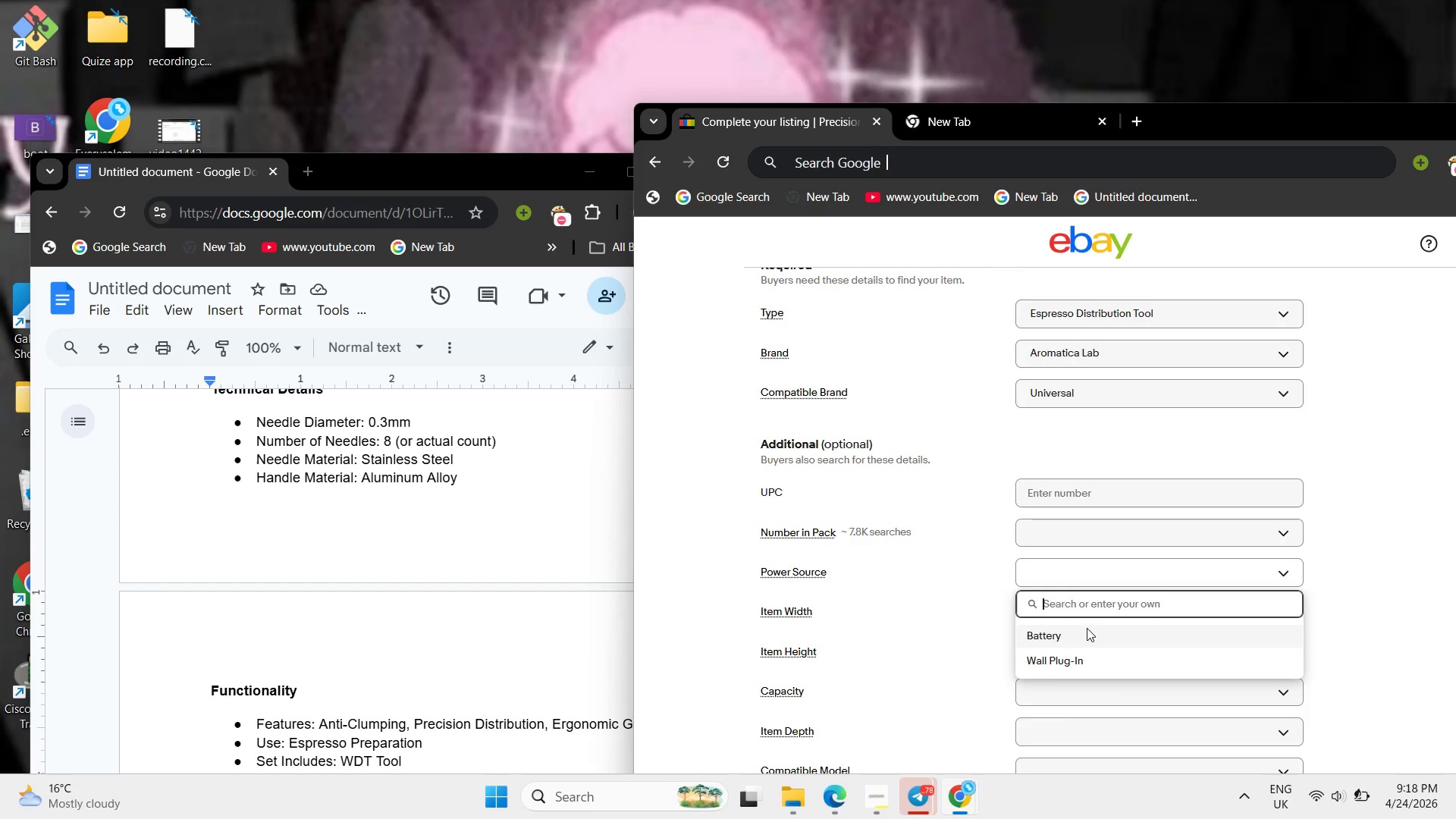 
left_click([1087, 628])
 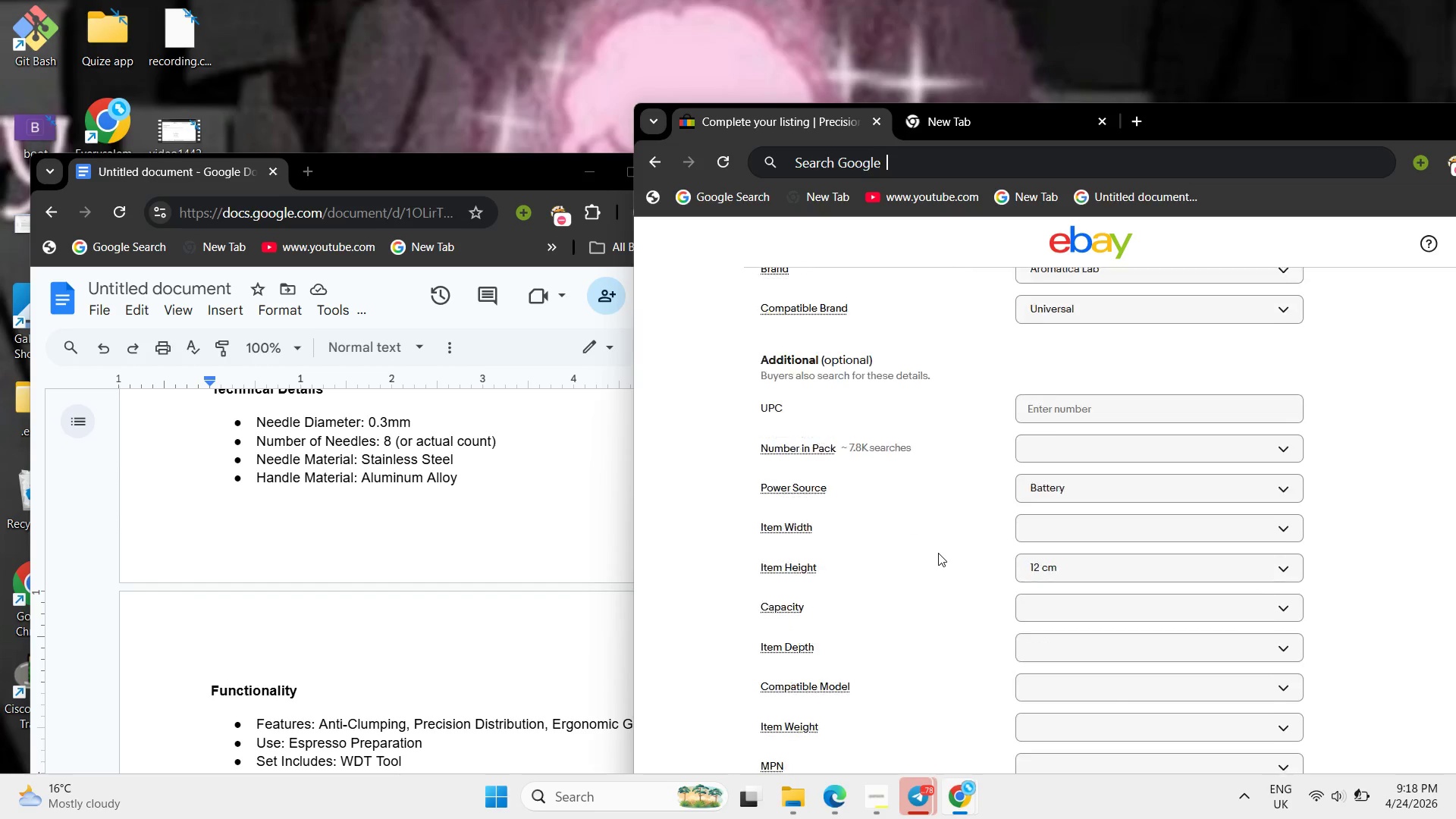 
scroll: coordinate [938, 553], scroll_direction: down, amount: 2.0
 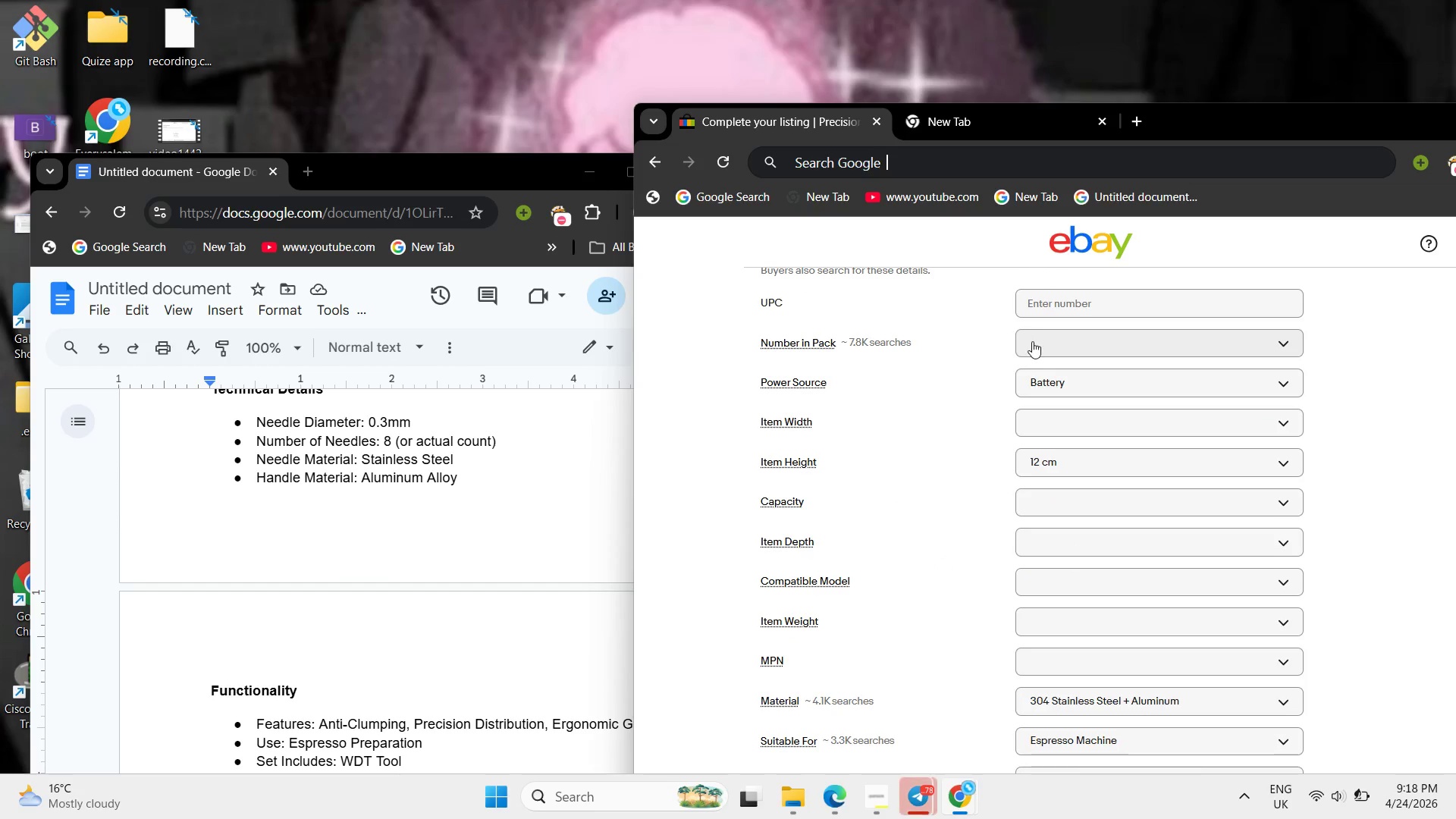 
left_click([1032, 341])
 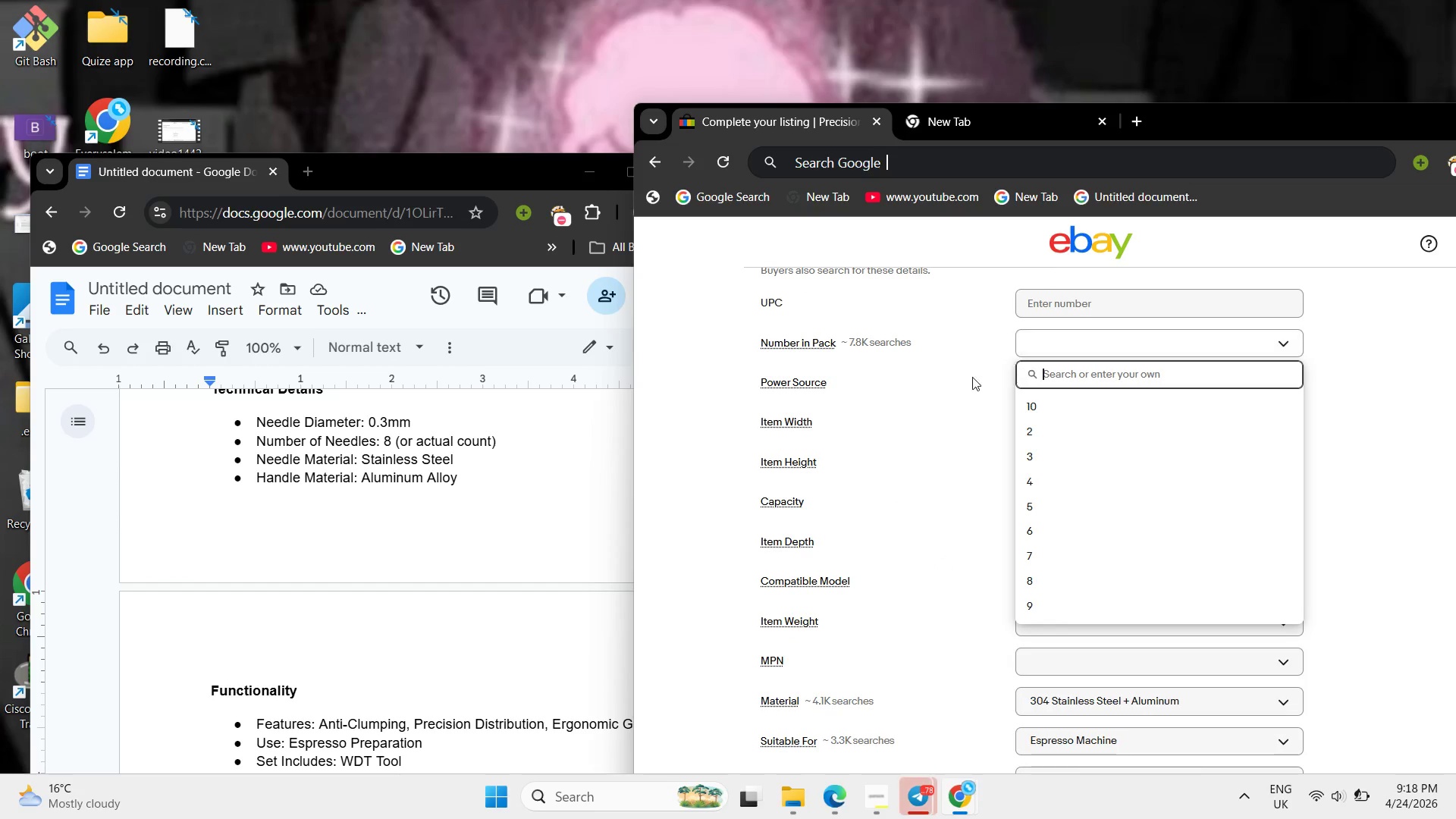 
left_click([964, 380])
 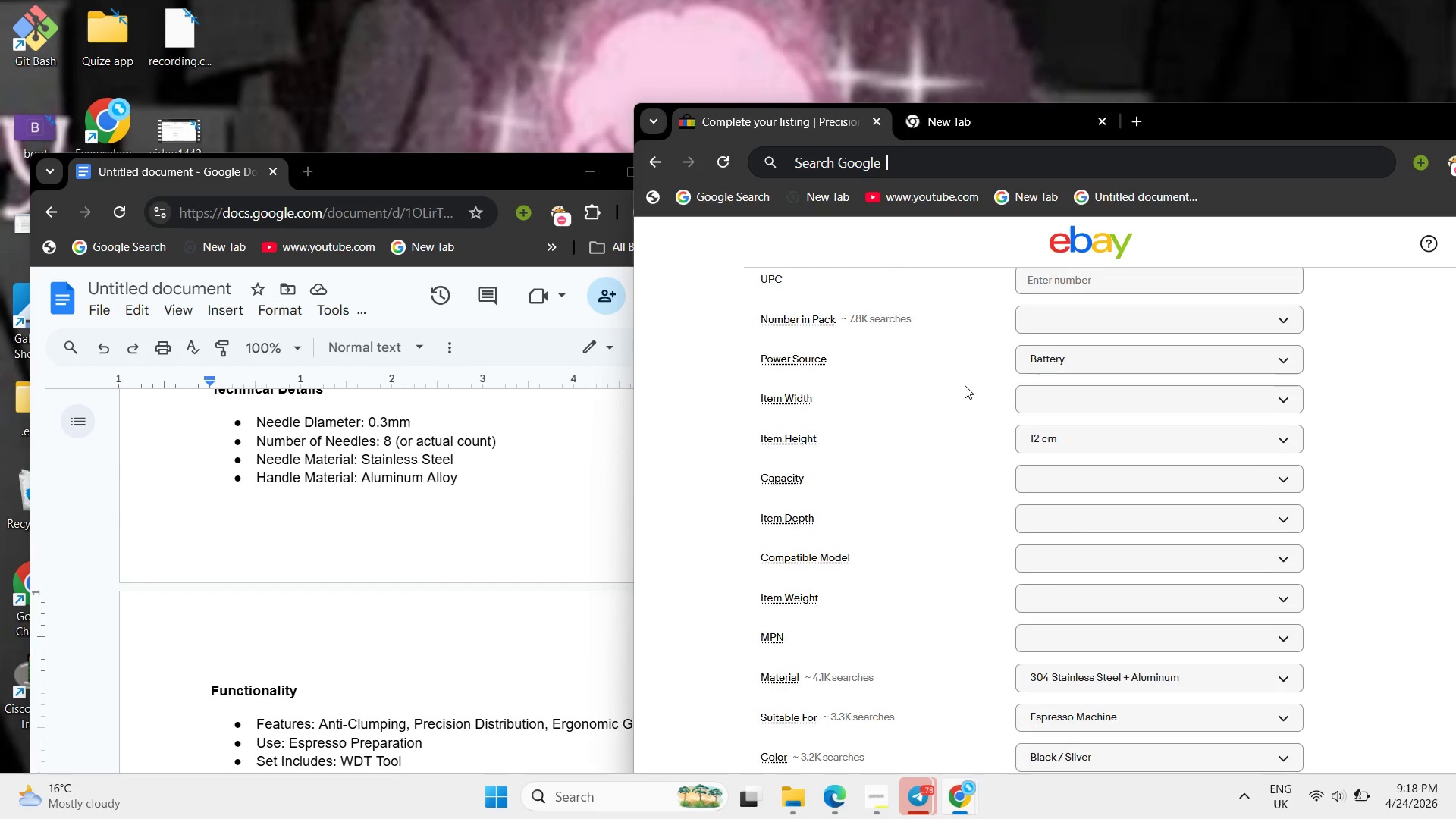 
scroll: coordinate [967, 396], scroll_direction: down, amount: 9.0
 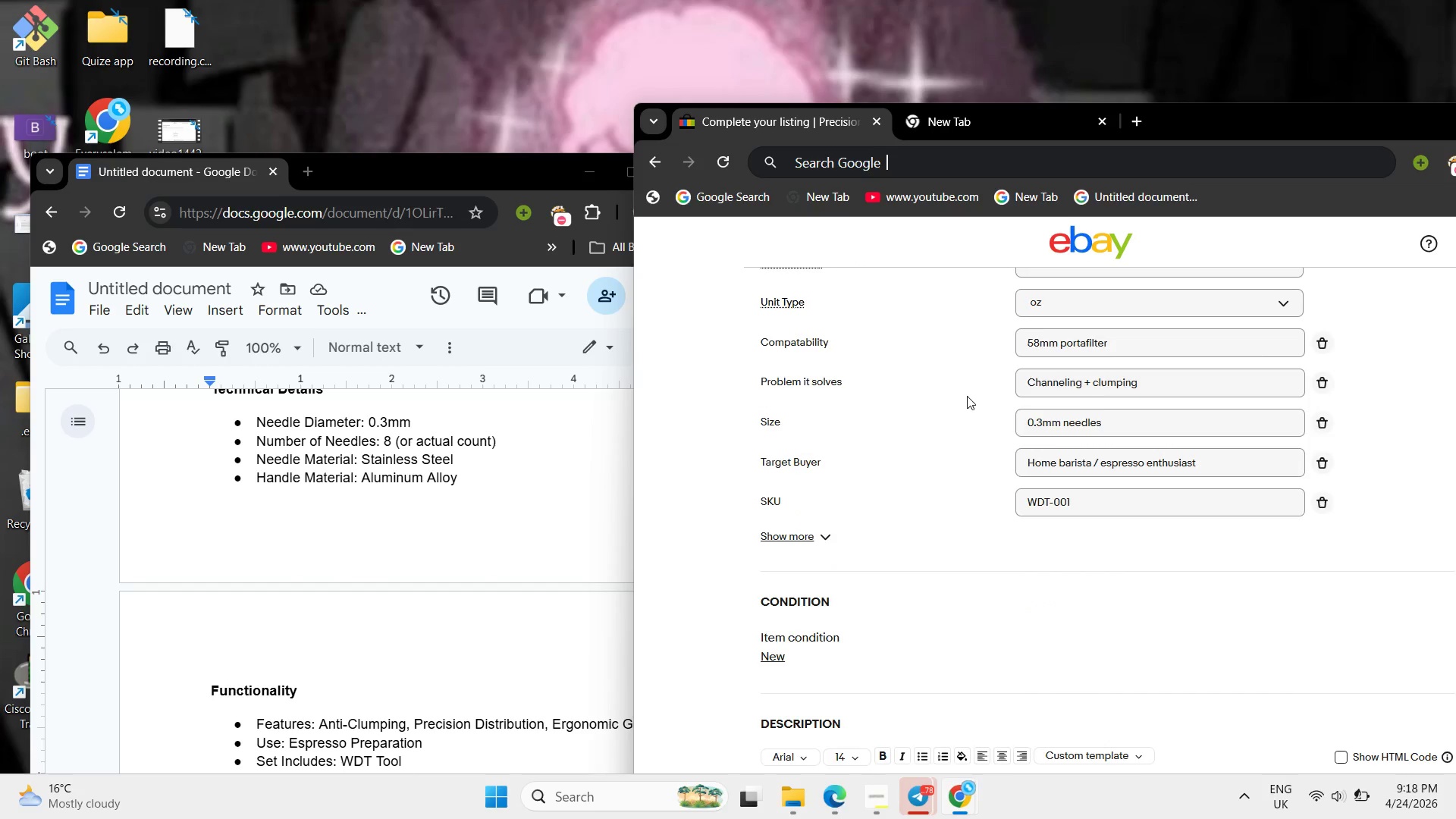 
scroll: coordinate [967, 396], scroll_direction: up, amount: 1.0
 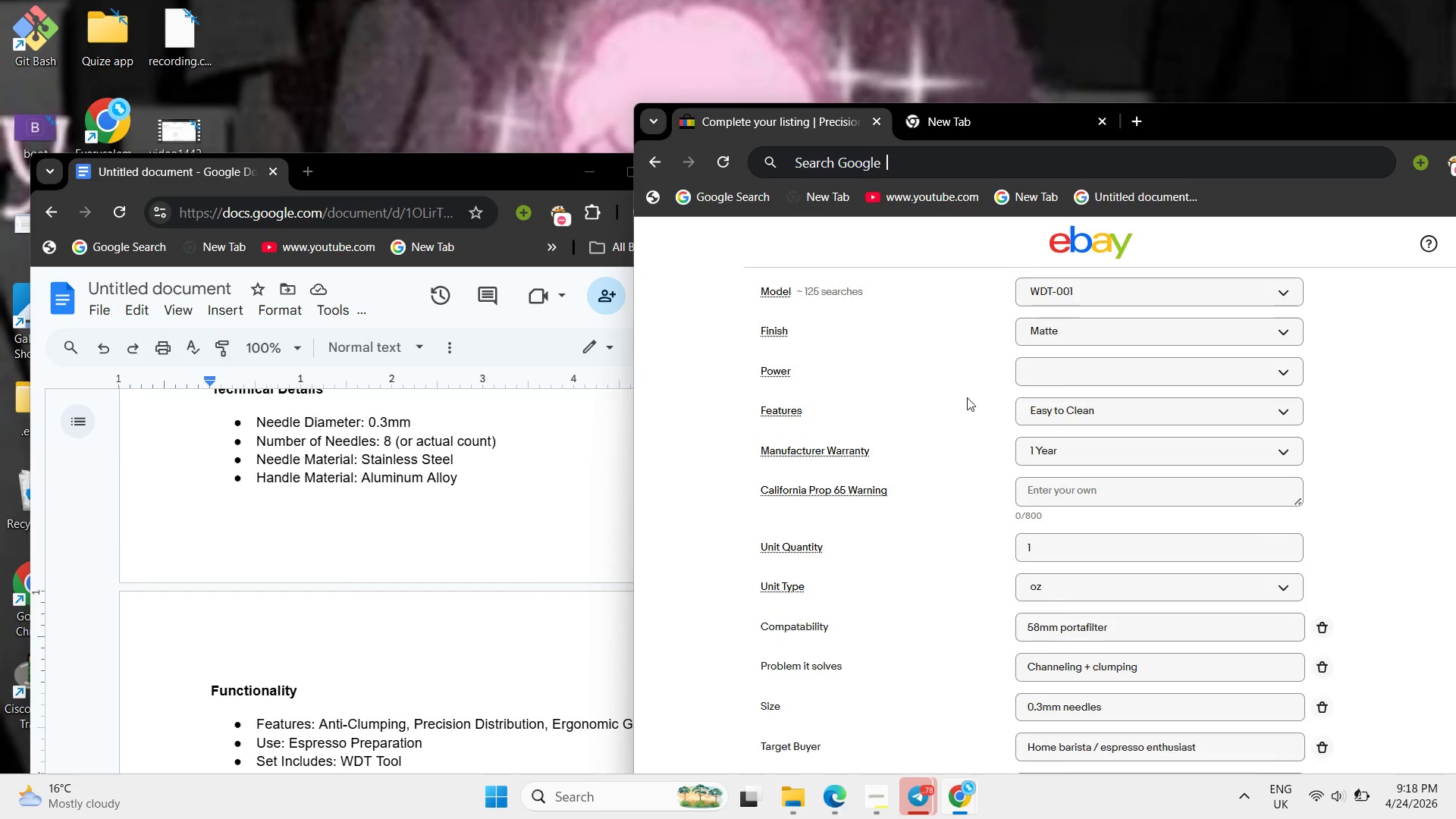 
left_click([1050, 379])
 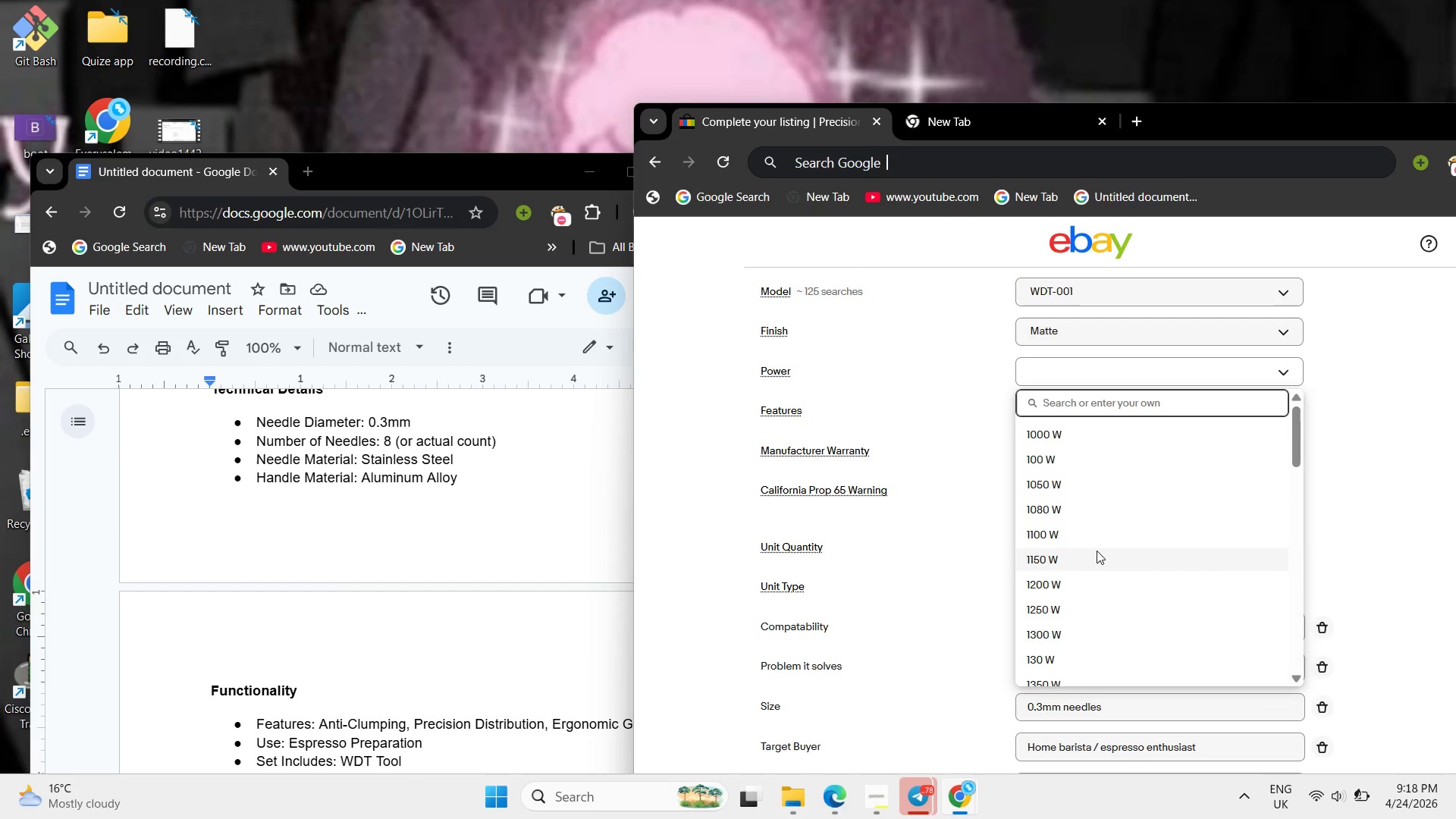 
left_click([1097, 551])
 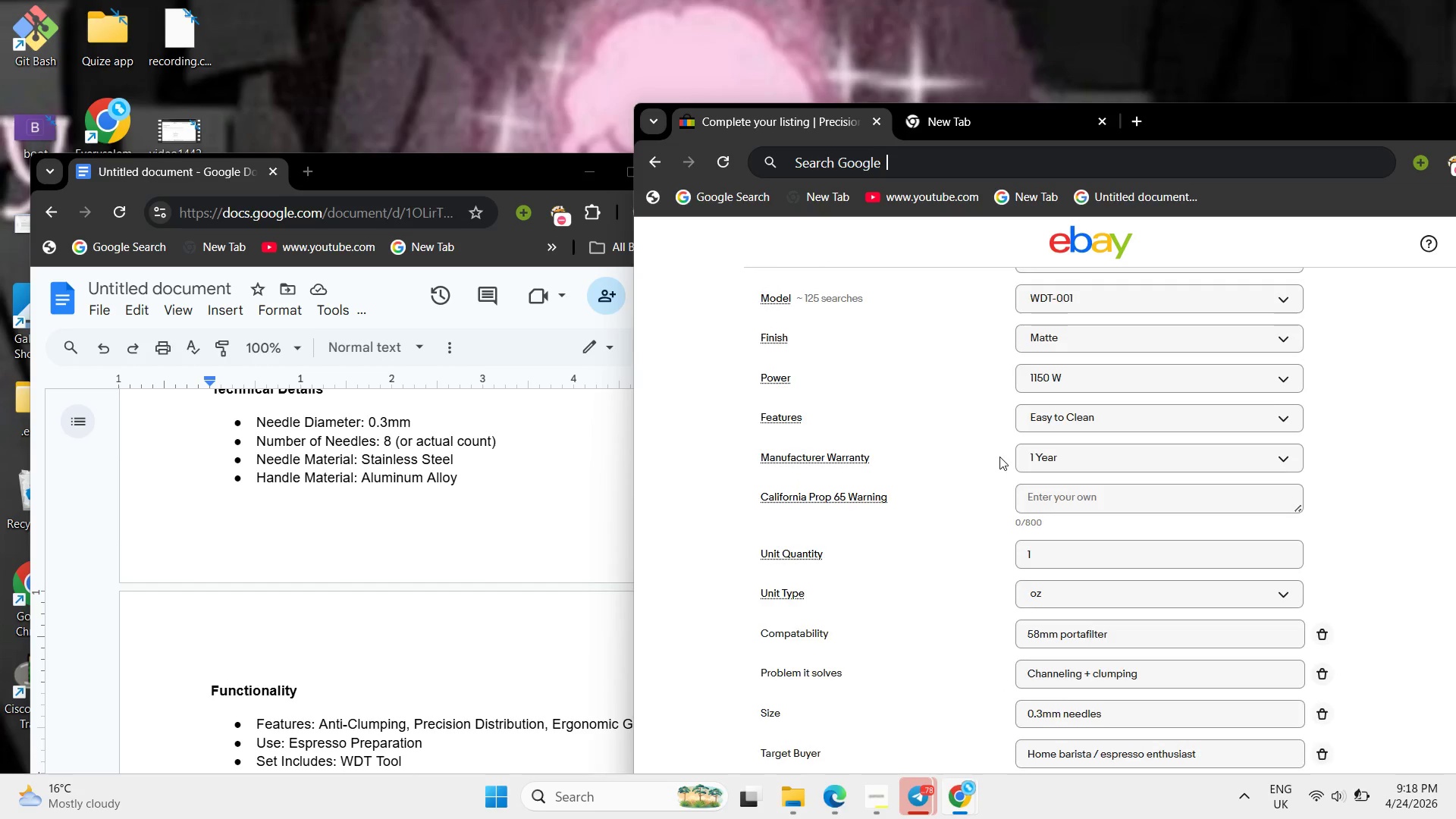 
scroll: coordinate [999, 457], scroll_direction: up, amount: 3.0
 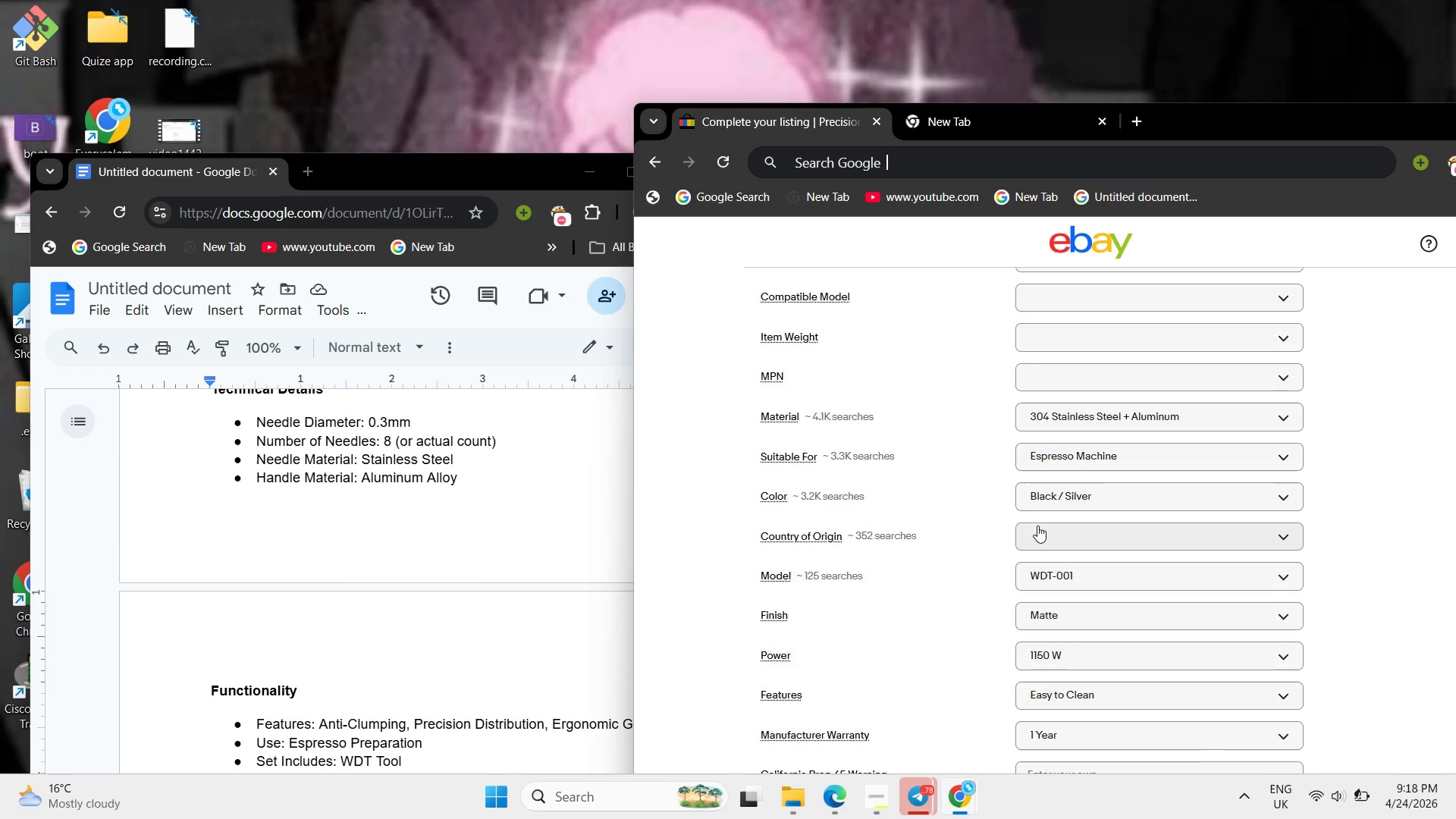 
left_click([1037, 526])
 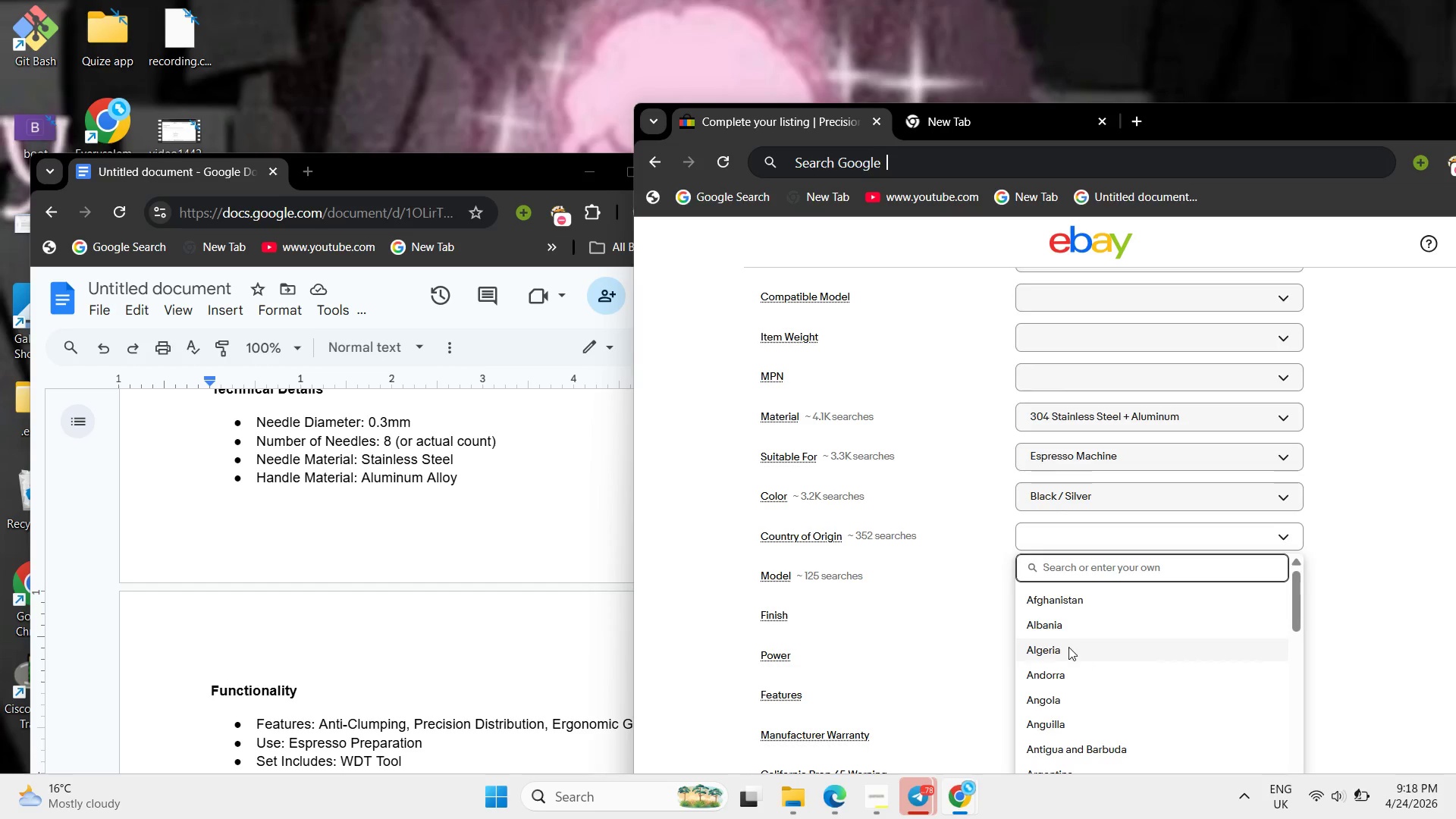 
scroll: coordinate [1066, 645], scroll_direction: down, amount: 2.0
 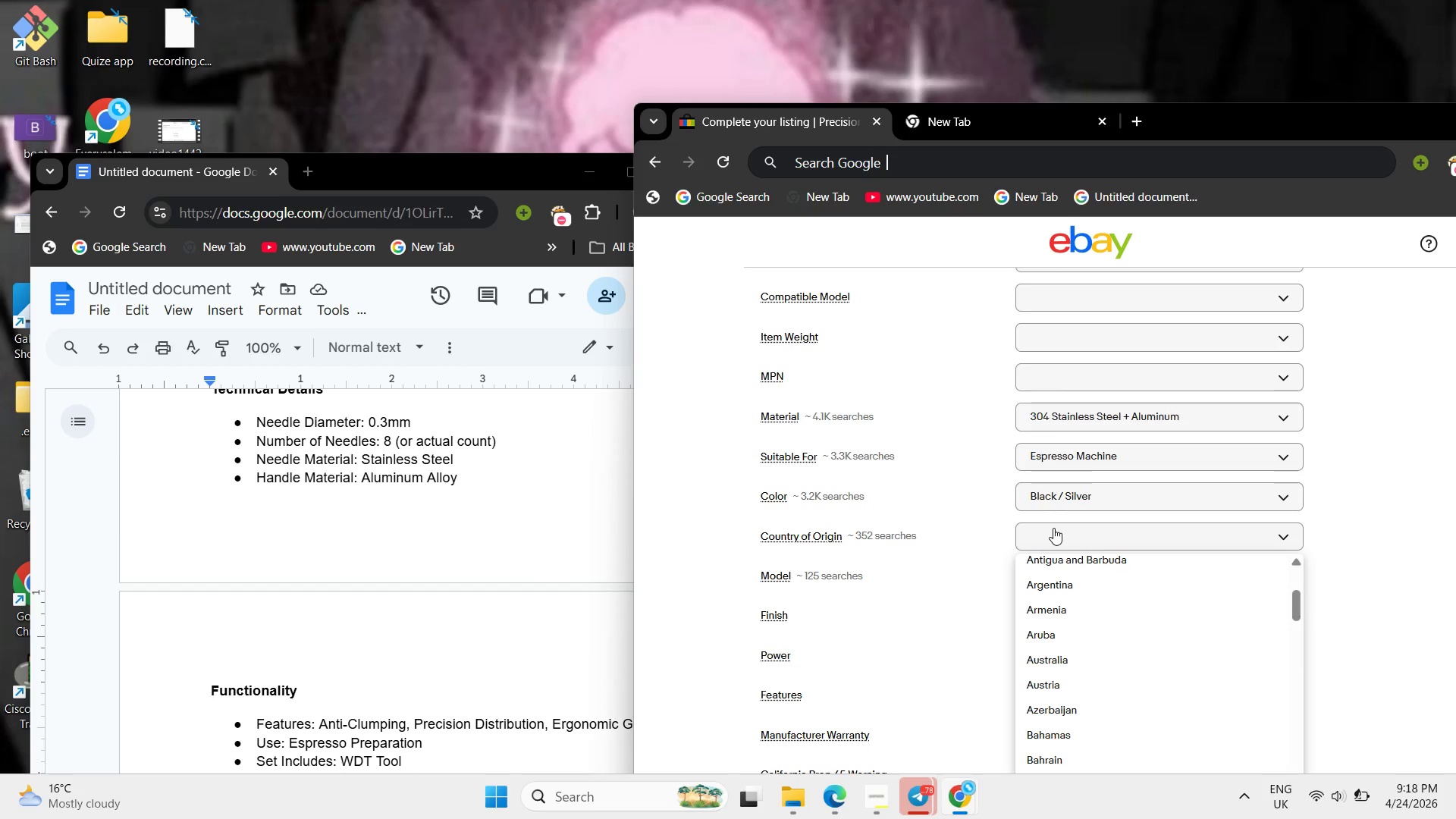 
left_click([1053, 528])
 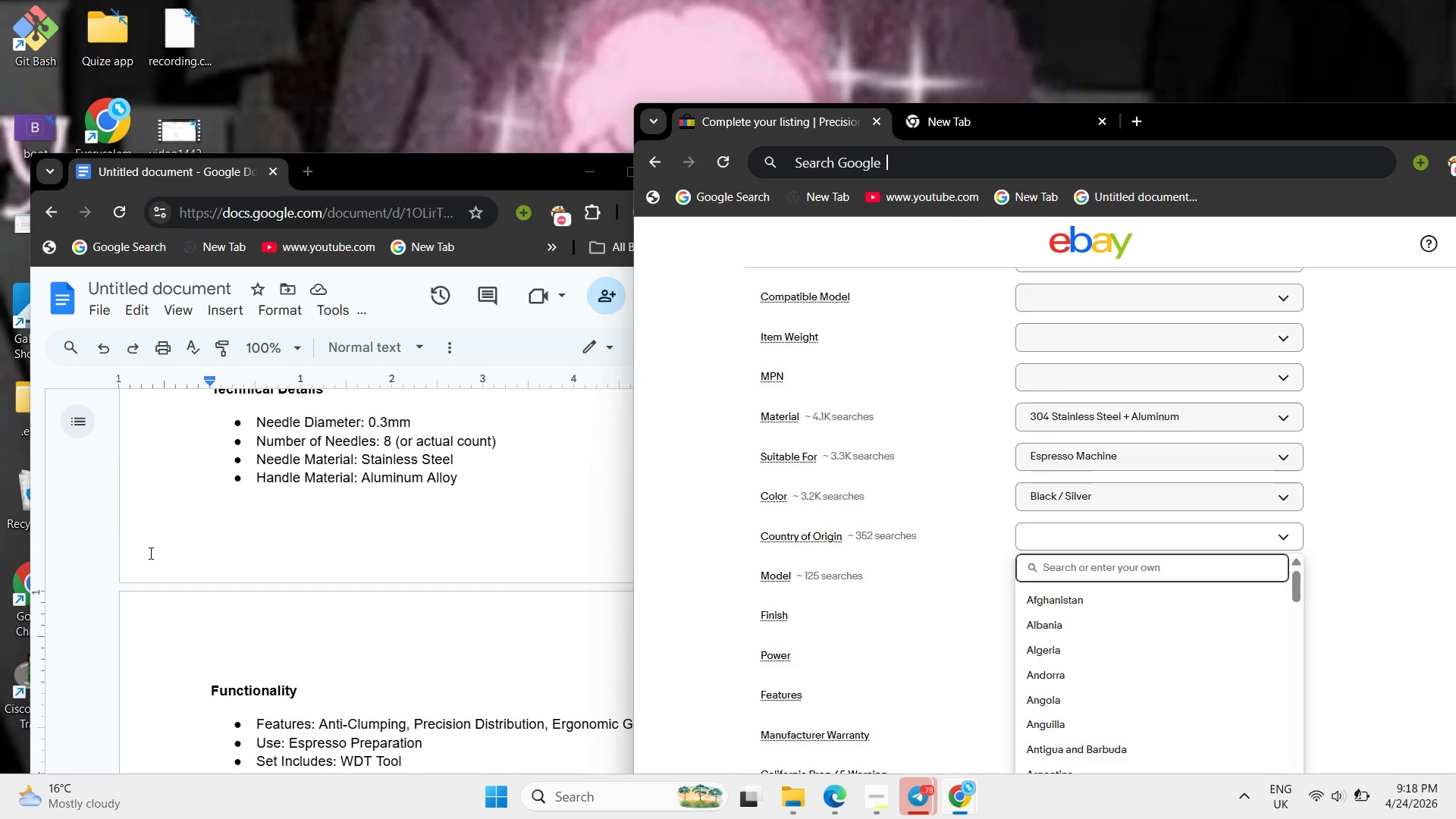 
type(USA)
 